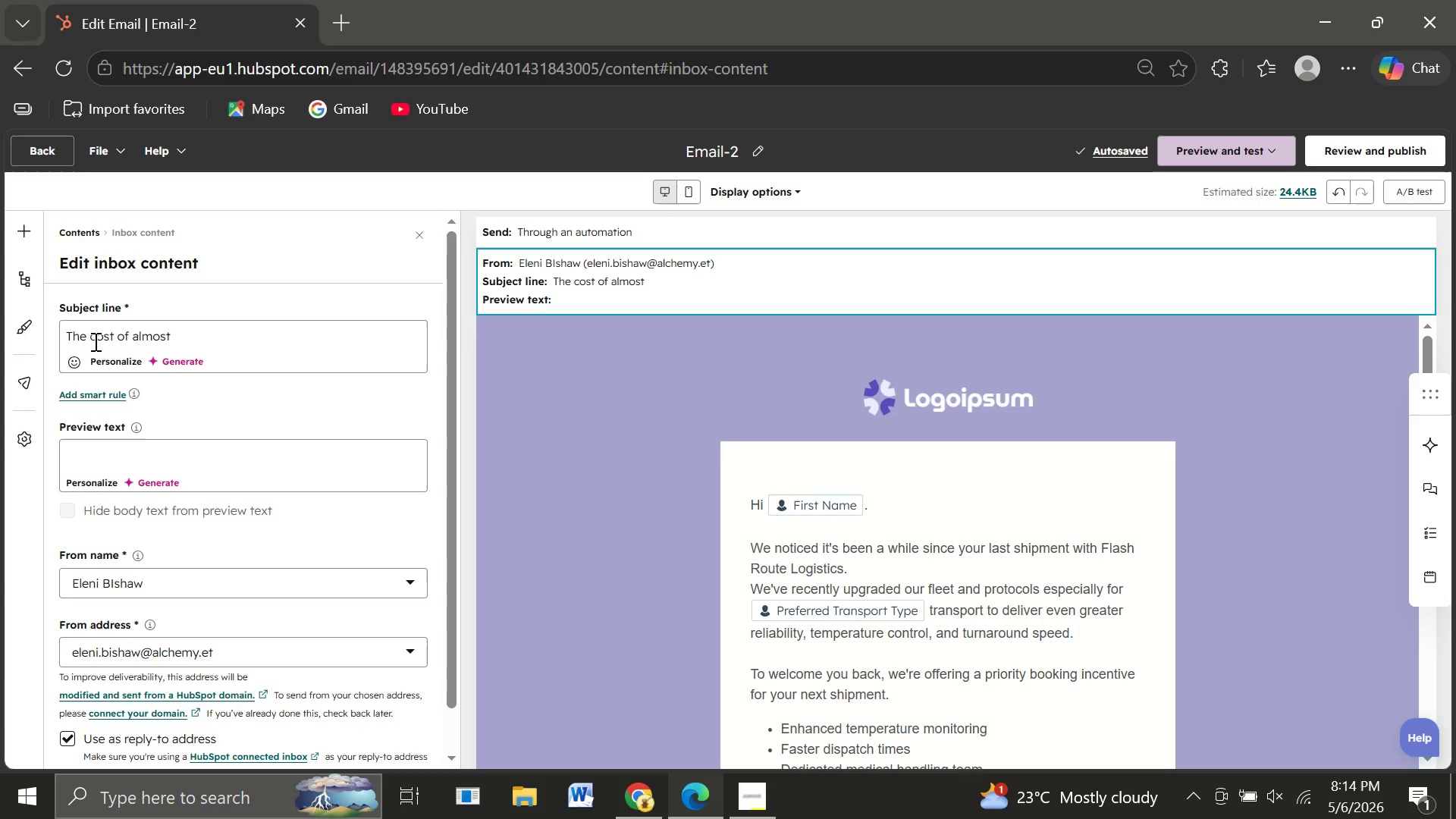 
wait(11.45)
 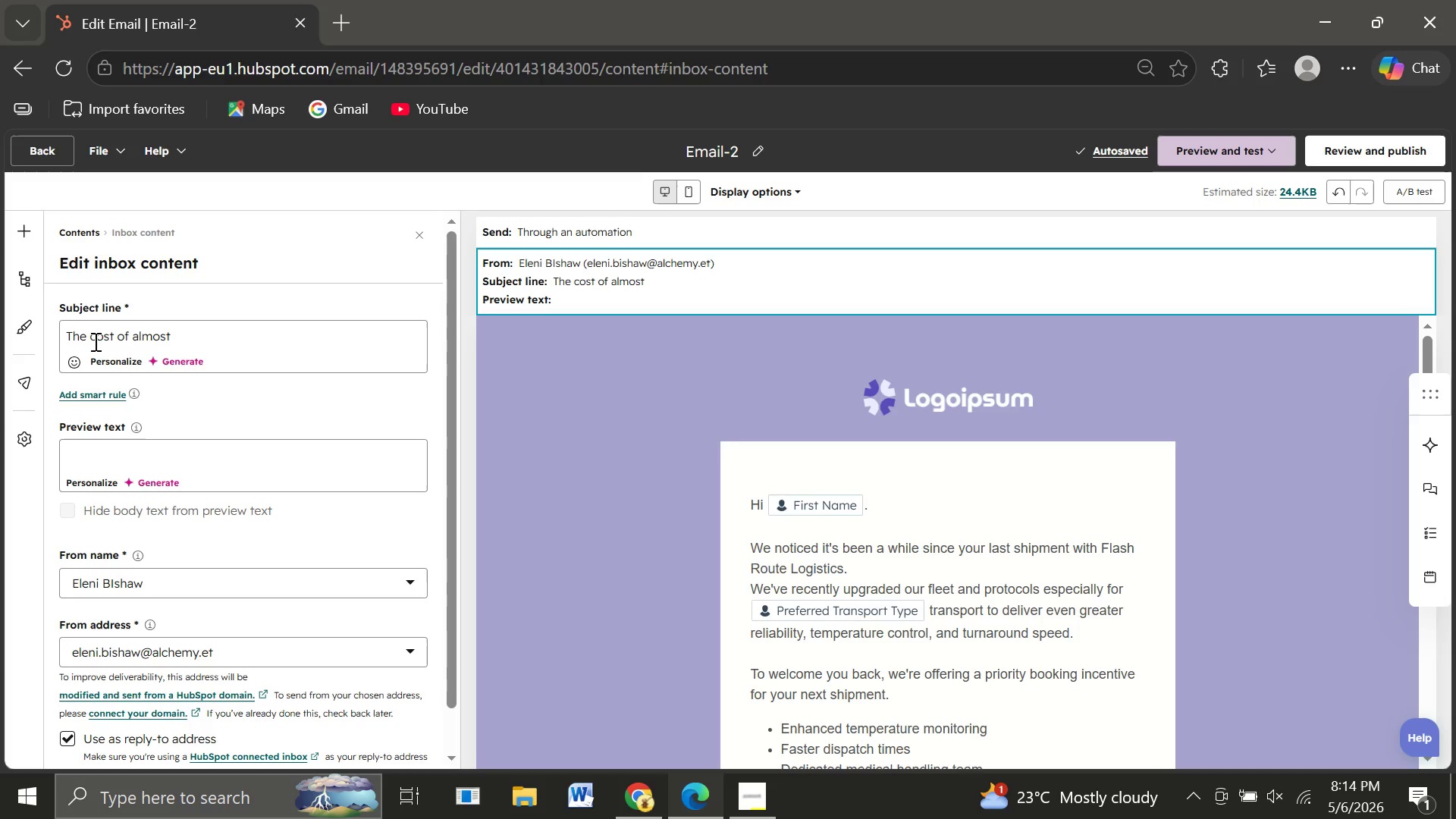 
type( covered)
 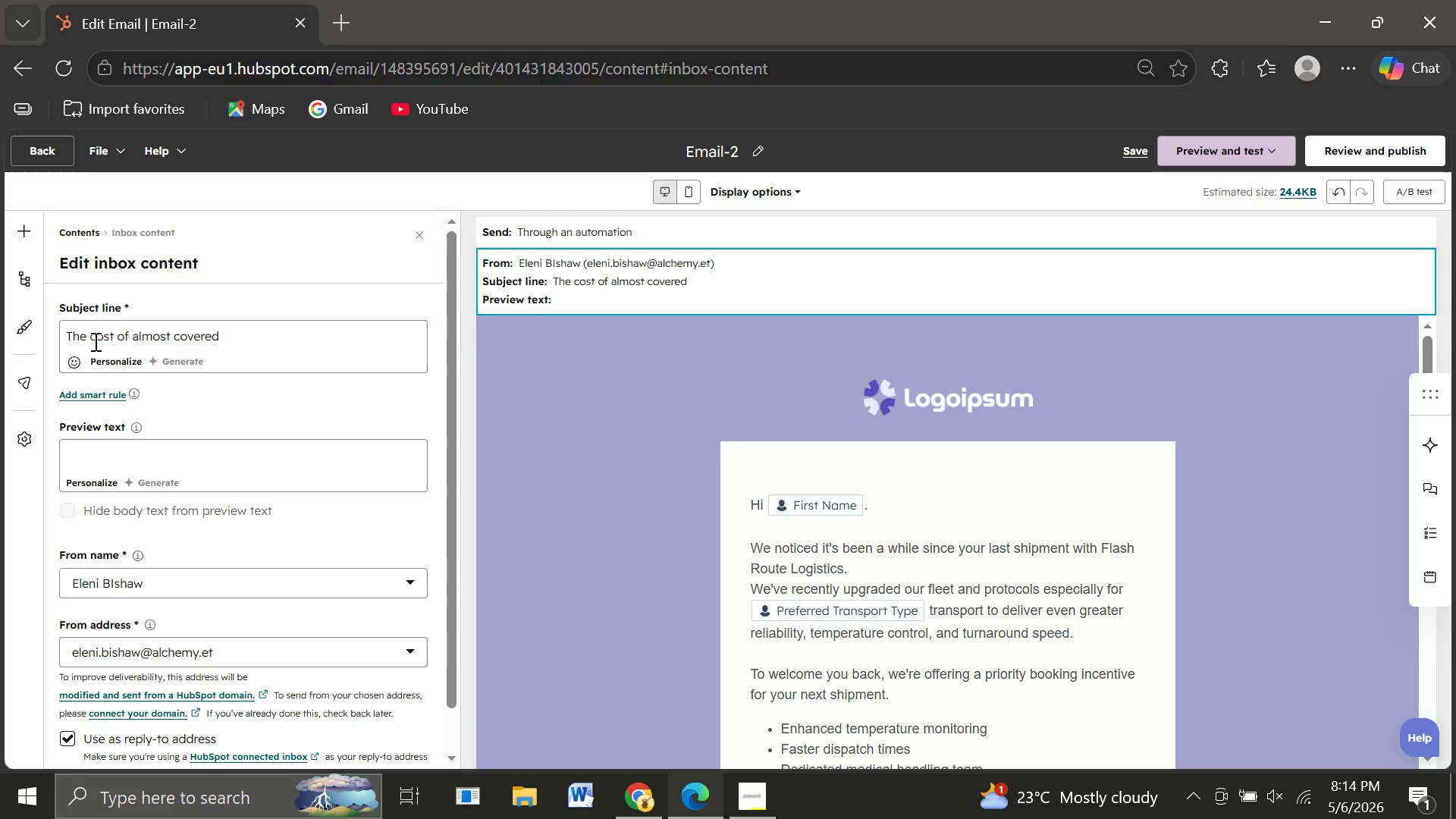 
hold_key(key=ShiftRight, duration=1.53)
 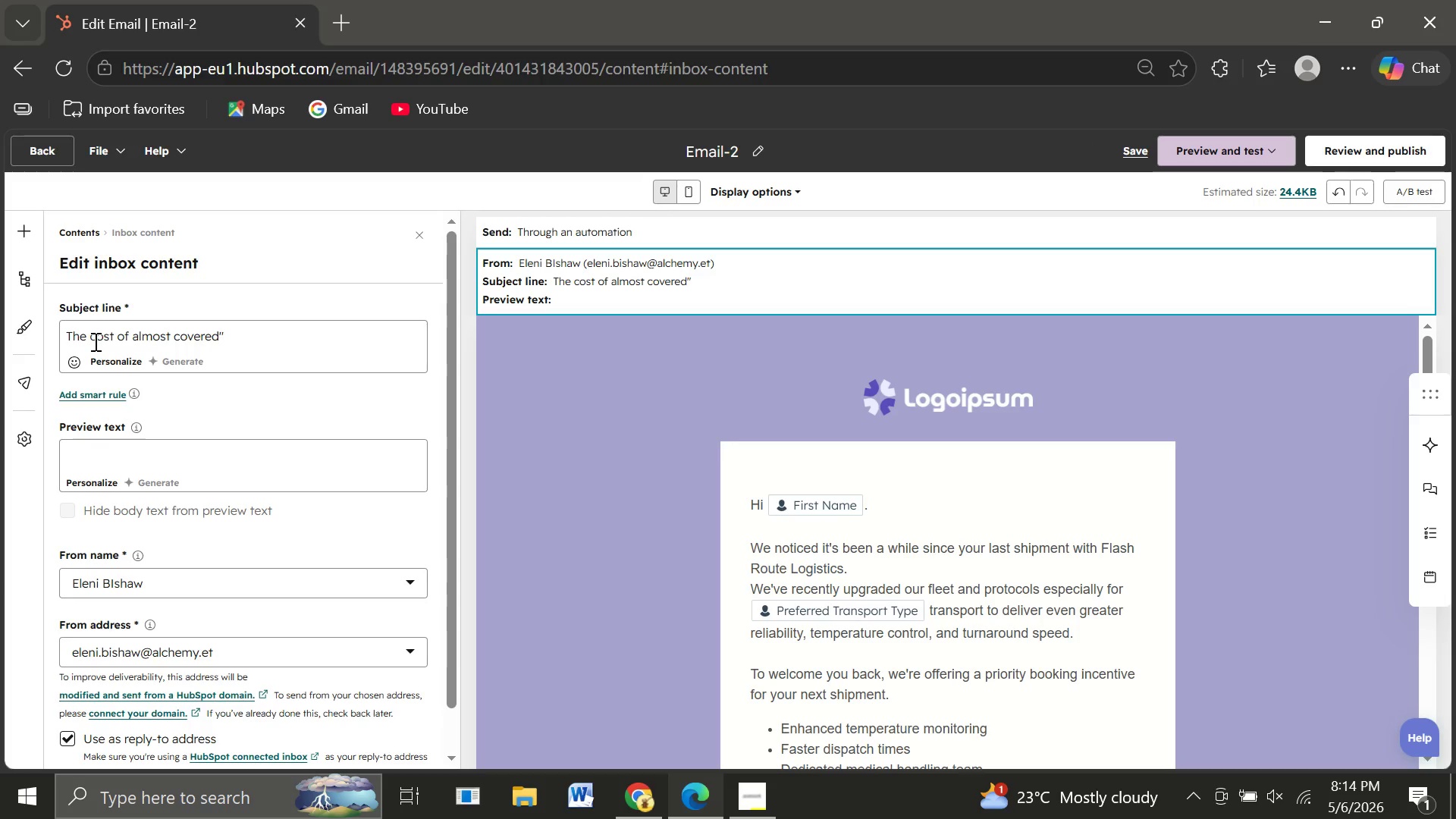 
key(Shift+Quote)
 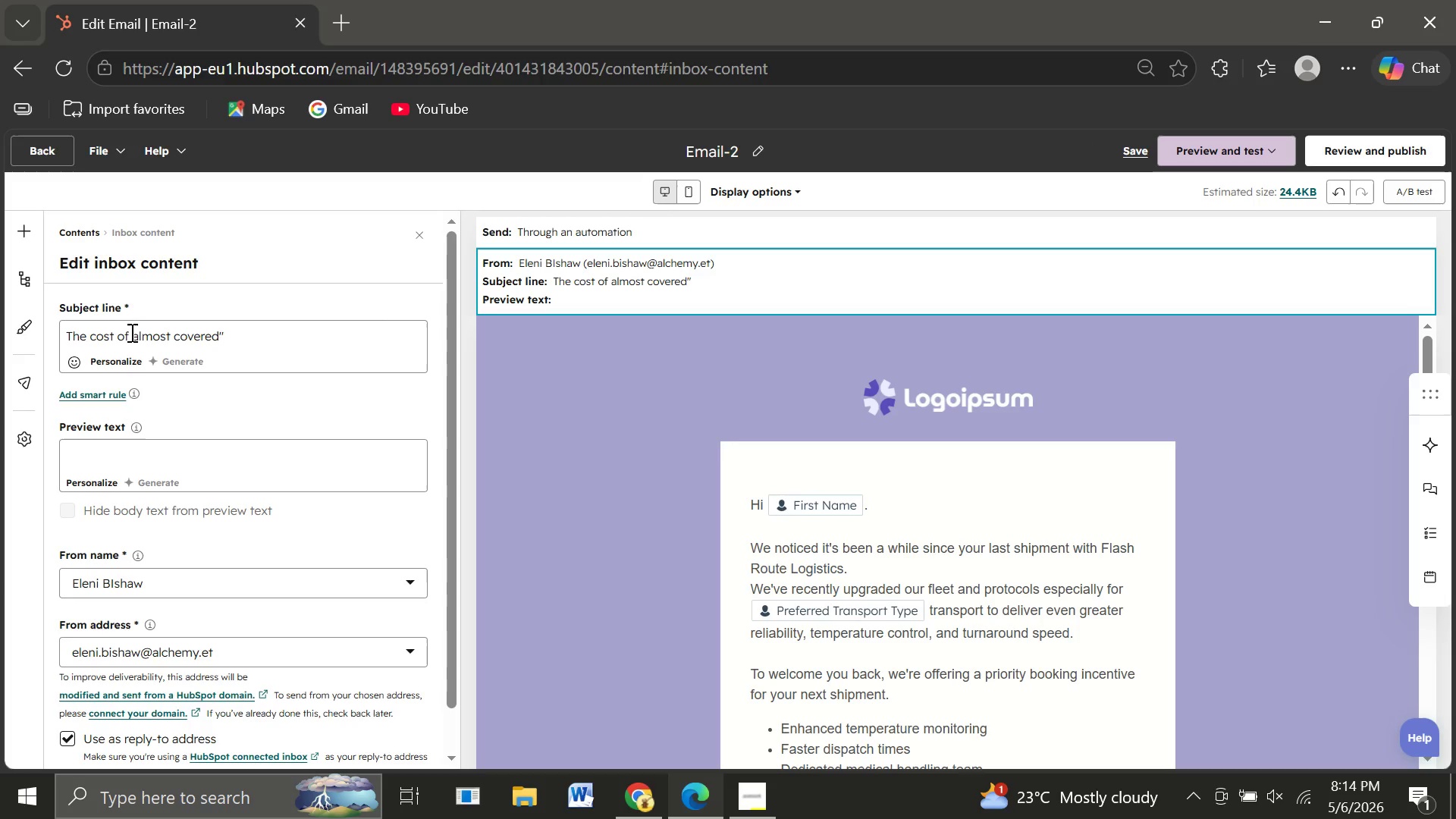 
left_click([130, 332])
 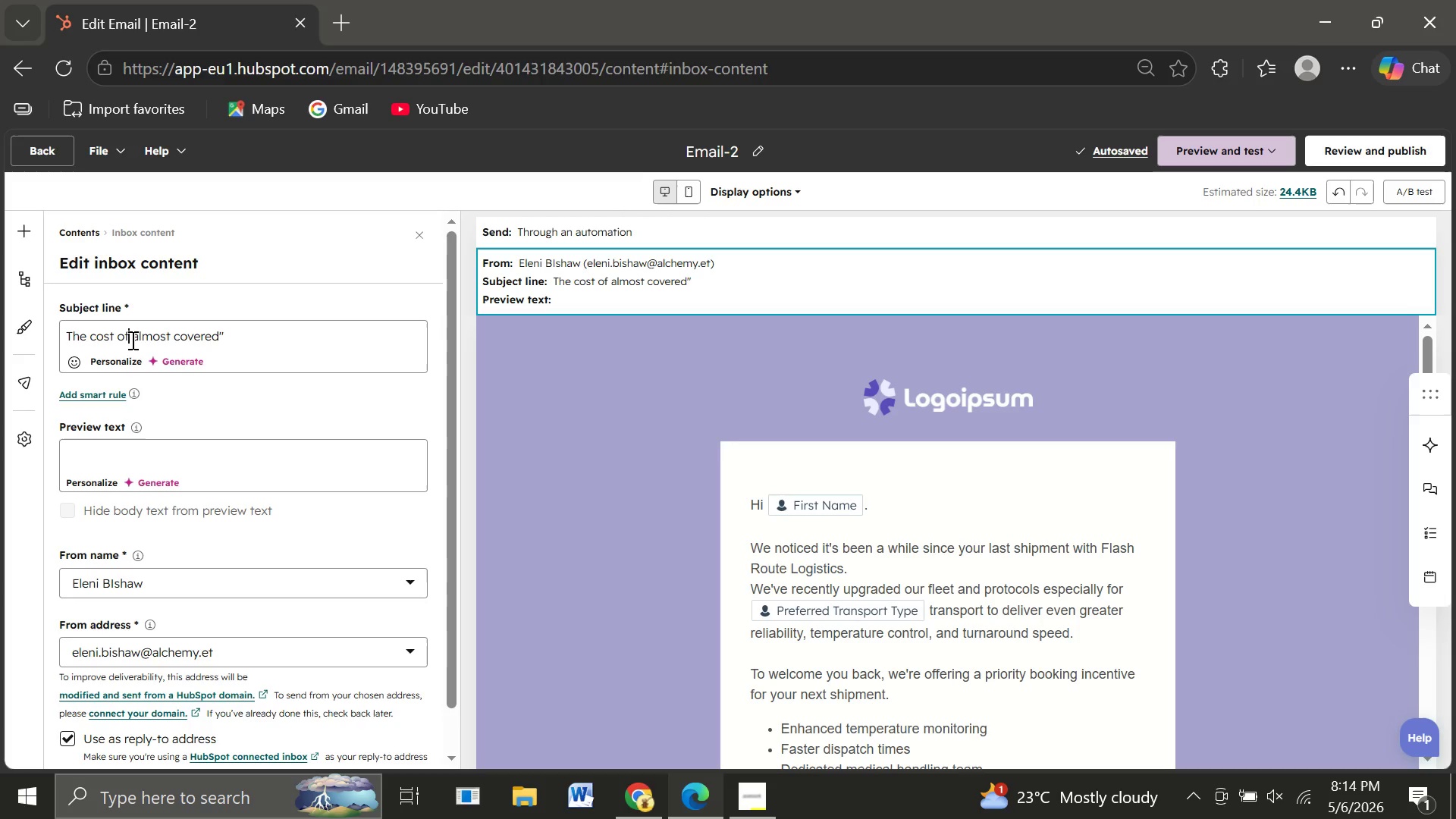 
left_click([131, 340])
 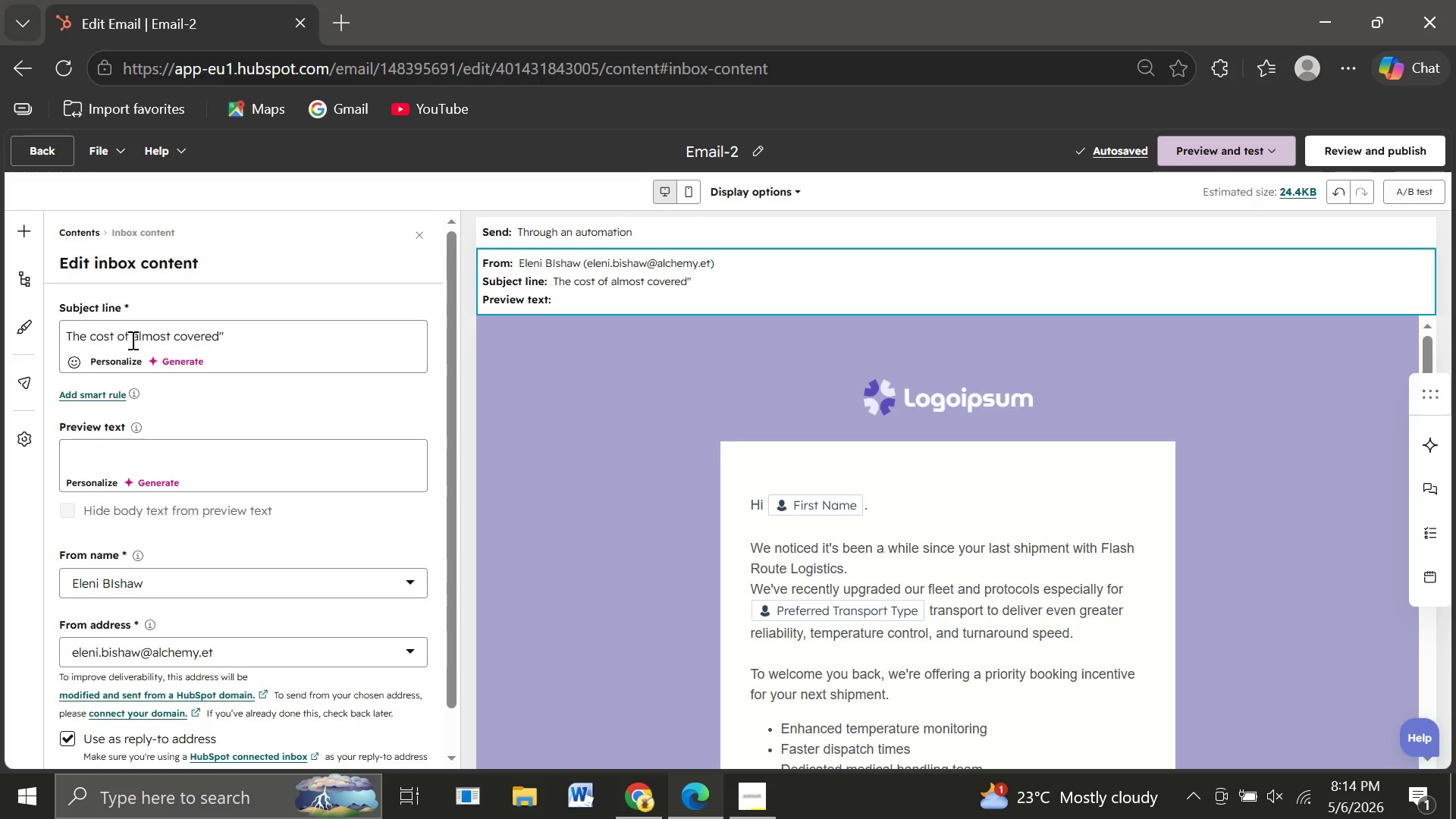 
key(Shift+Quote)
 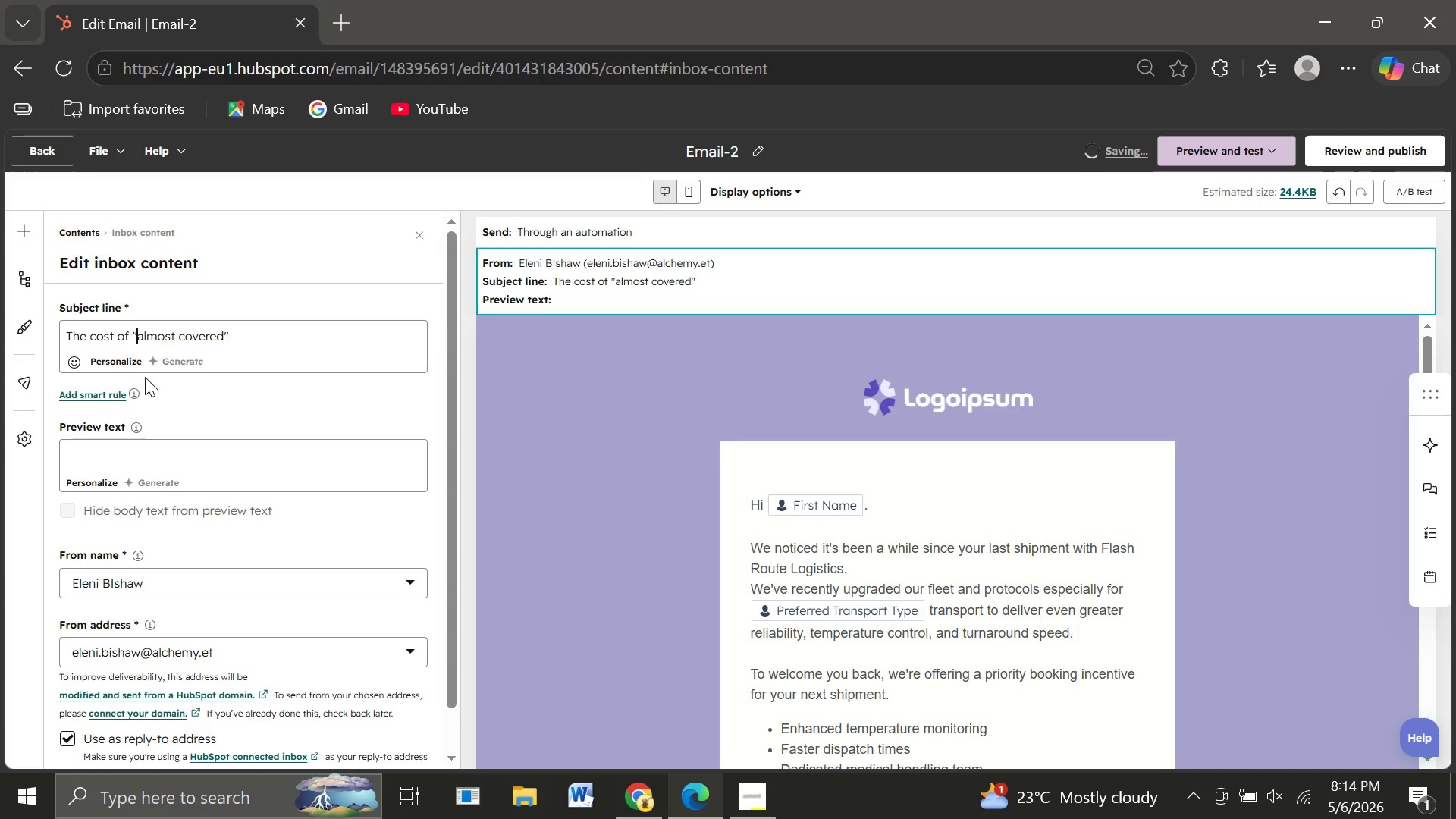 
left_click([249, 333])
 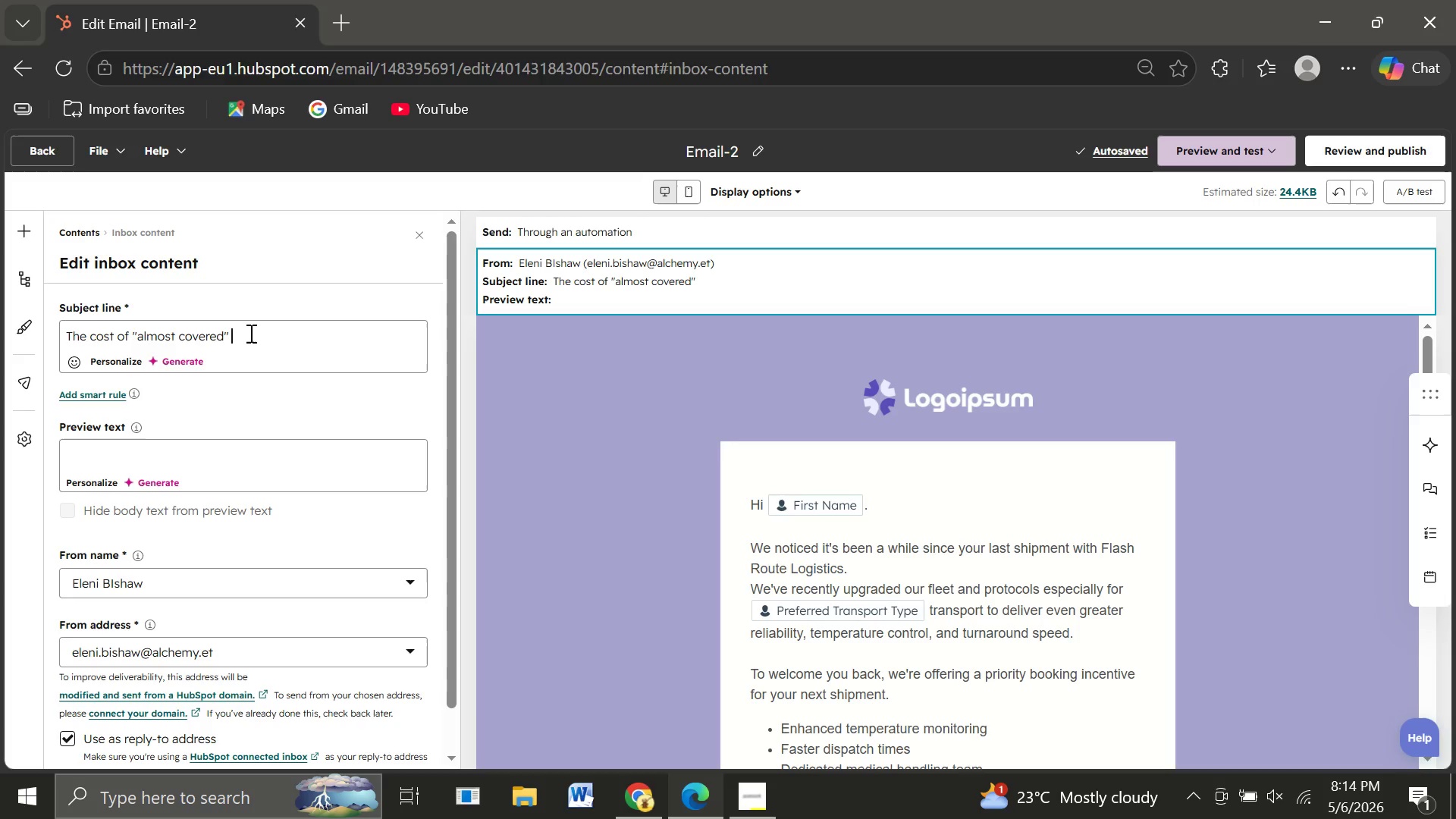 
key(Space)
 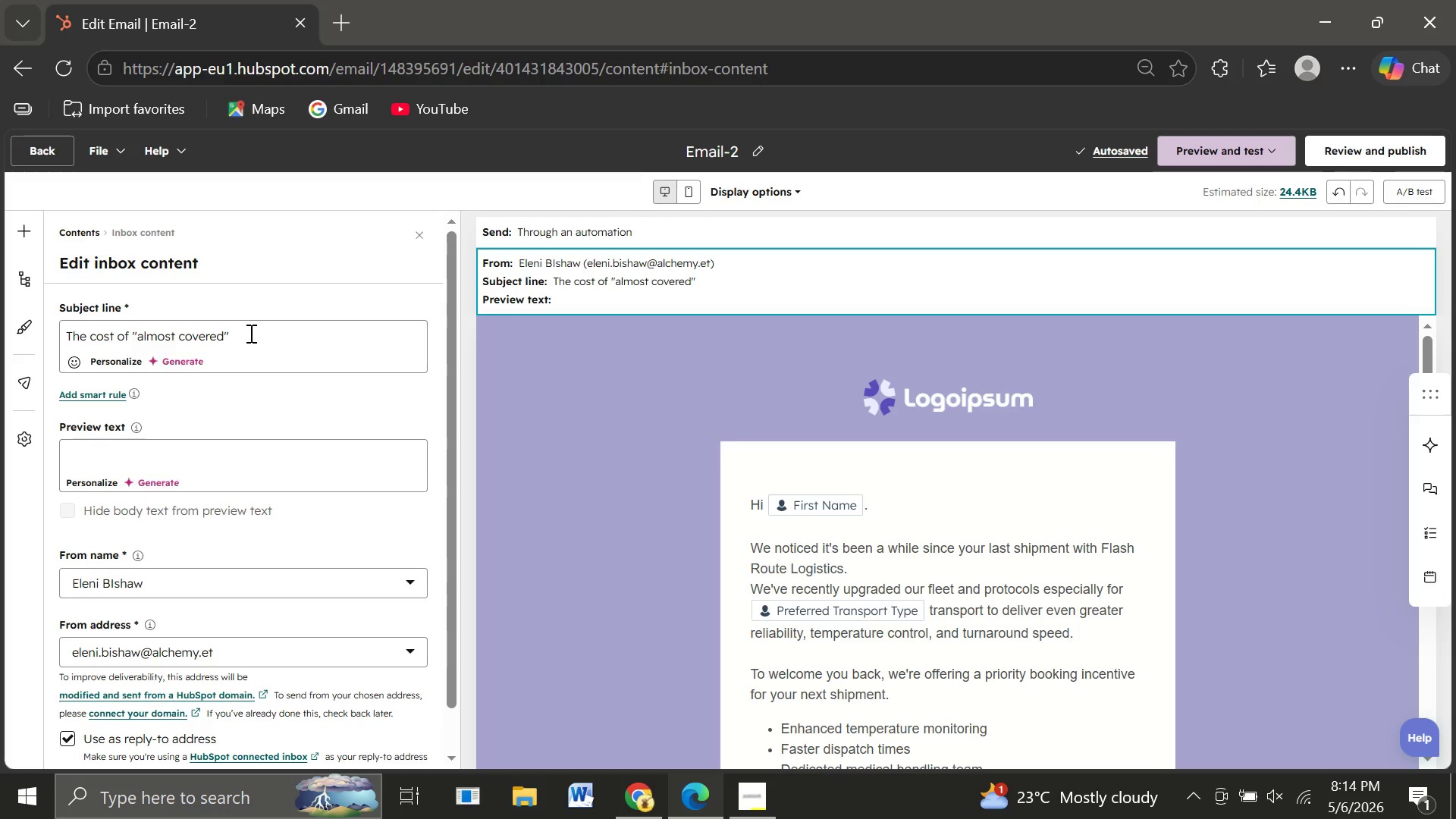 
wait(5.11)
 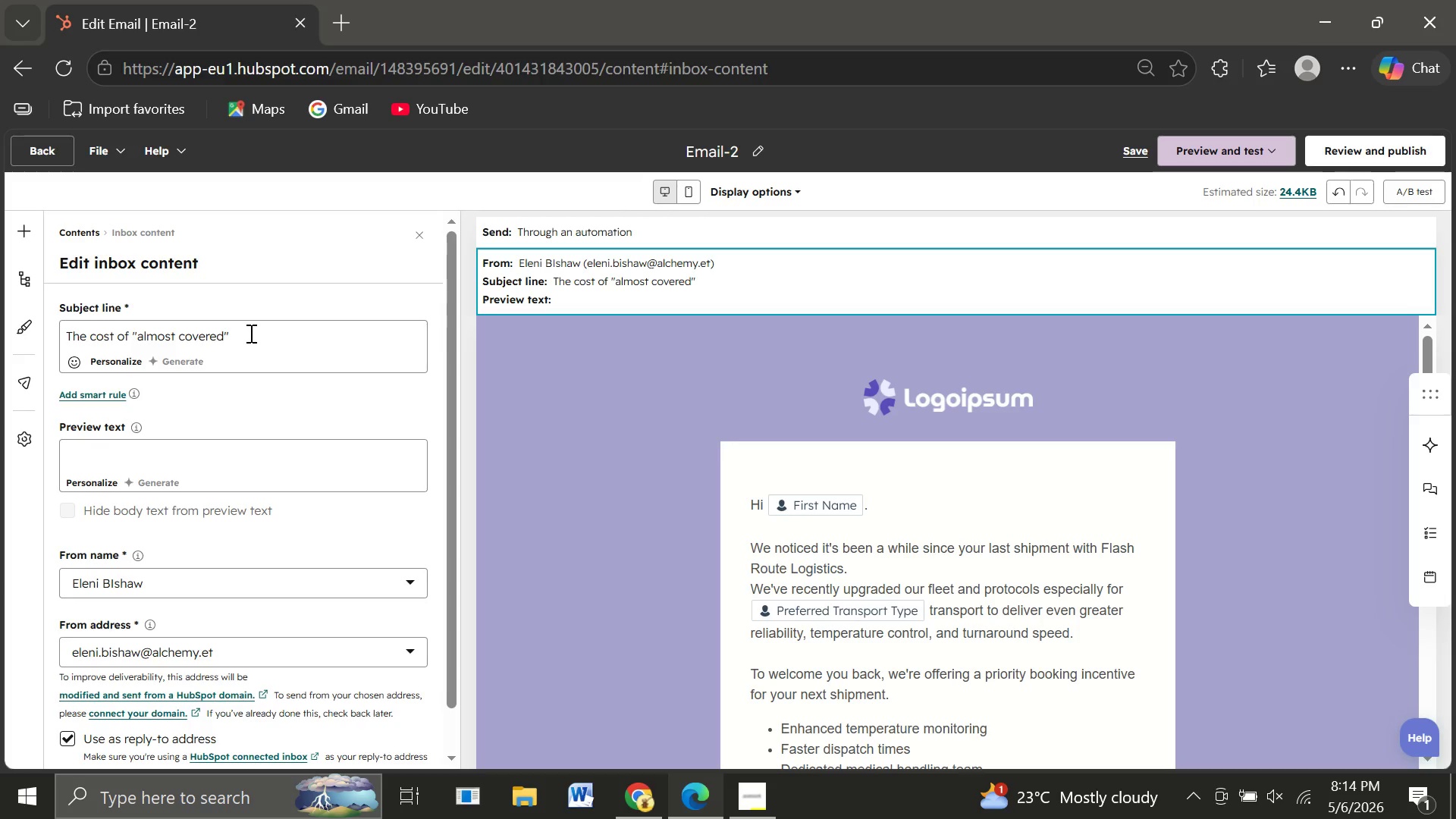 
type(in )
 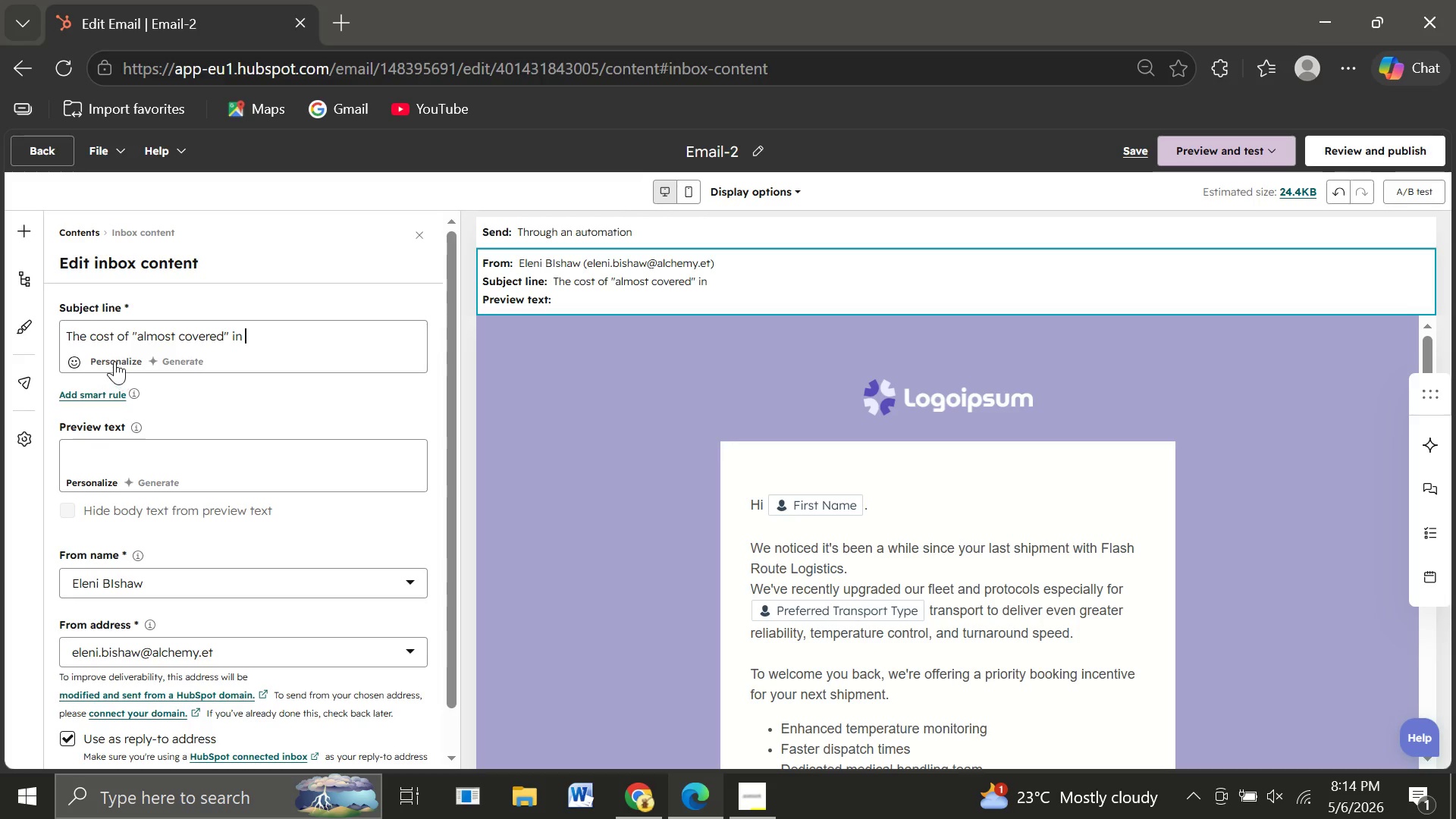 
left_click([115, 359])
 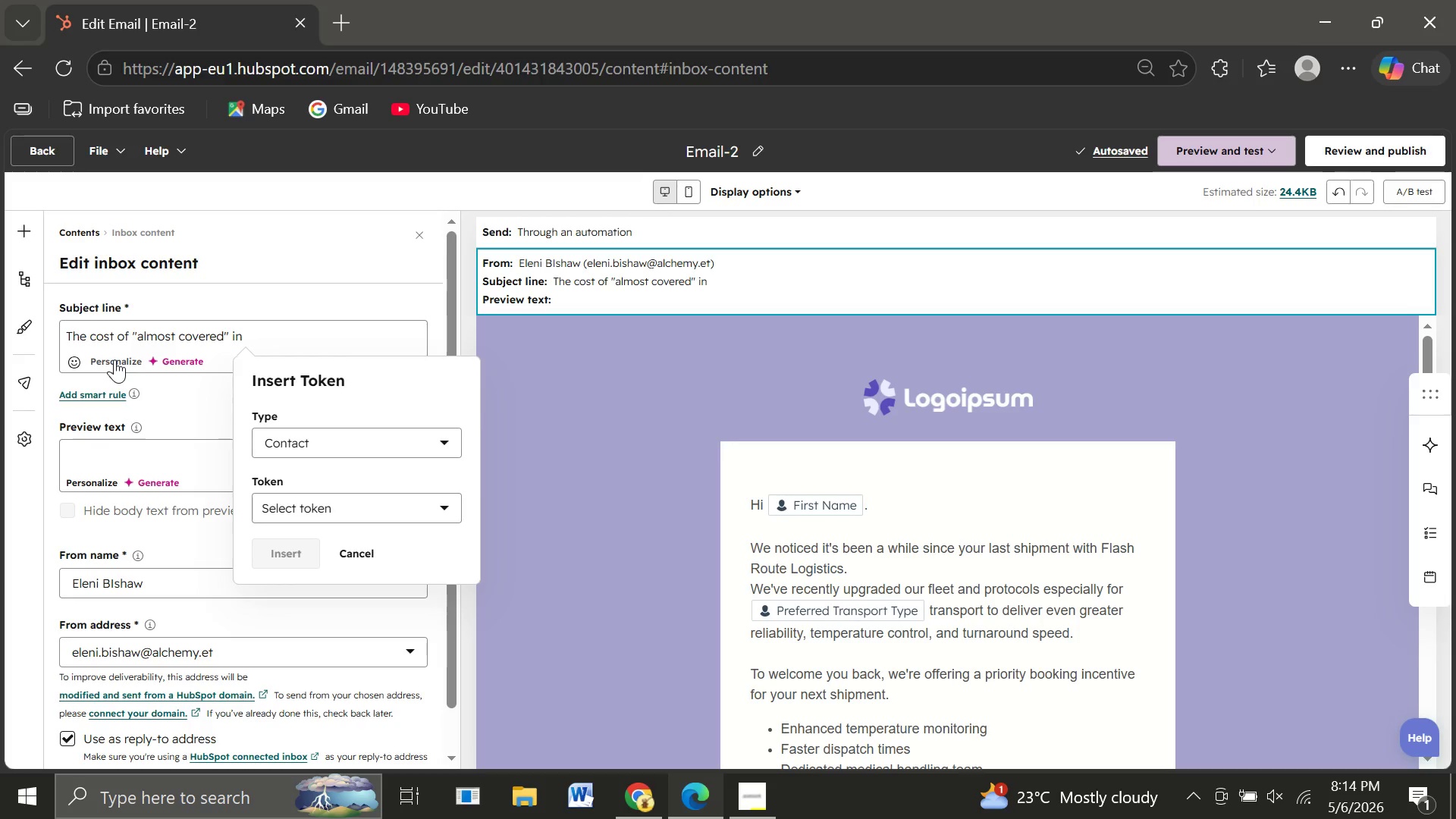 
wait(7.36)
 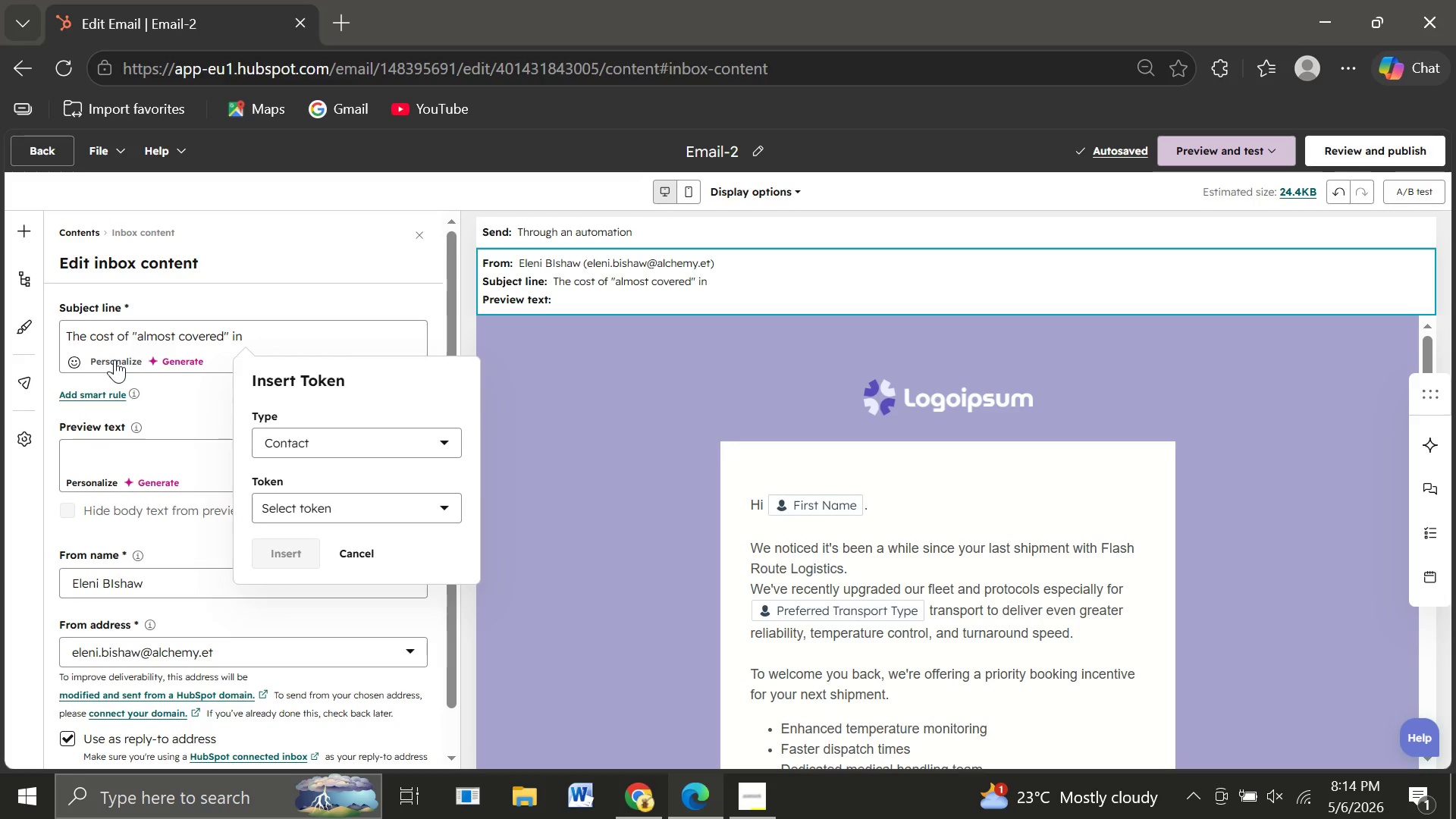 
left_click([286, 505])
 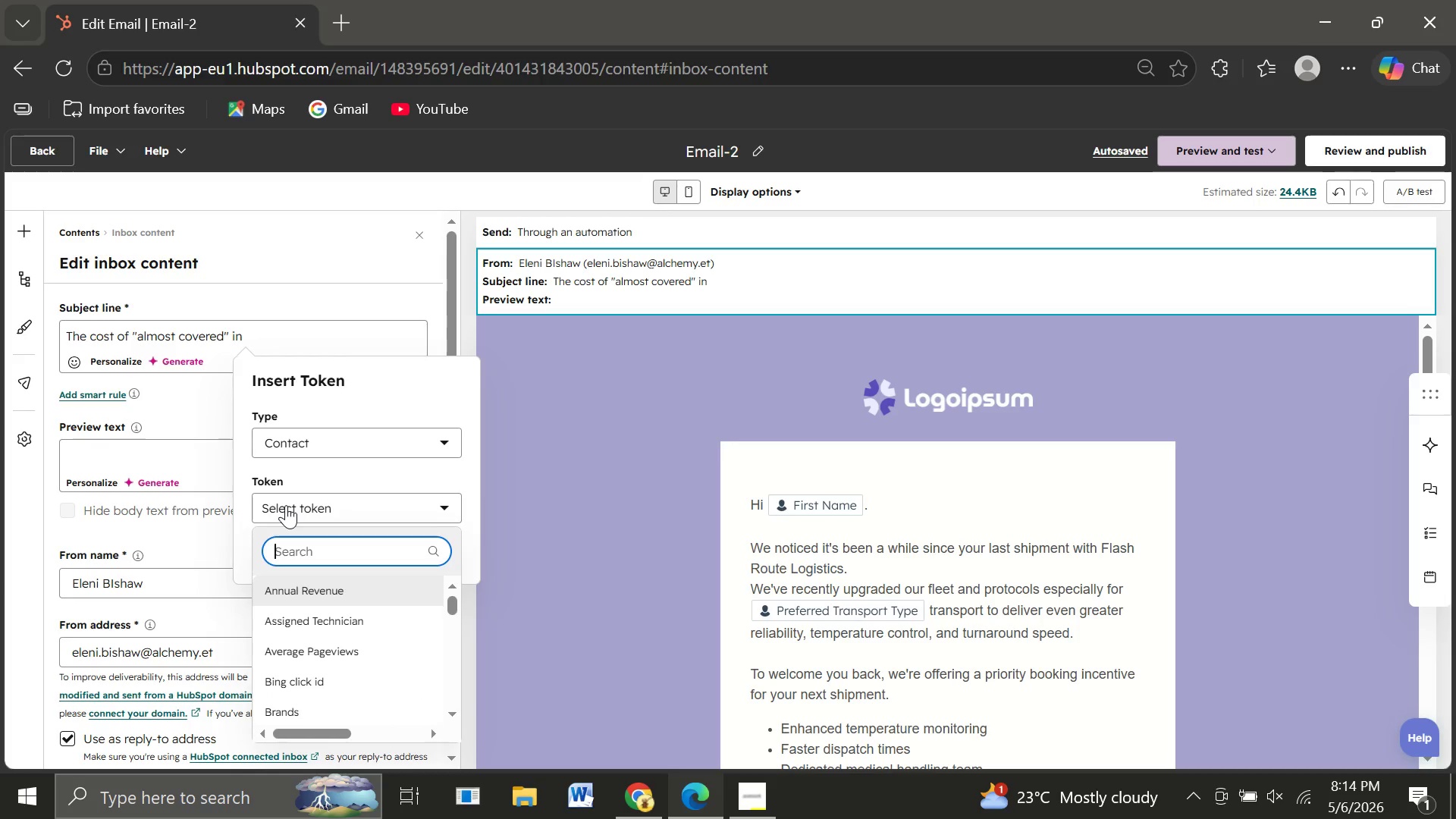 
type(indu)
 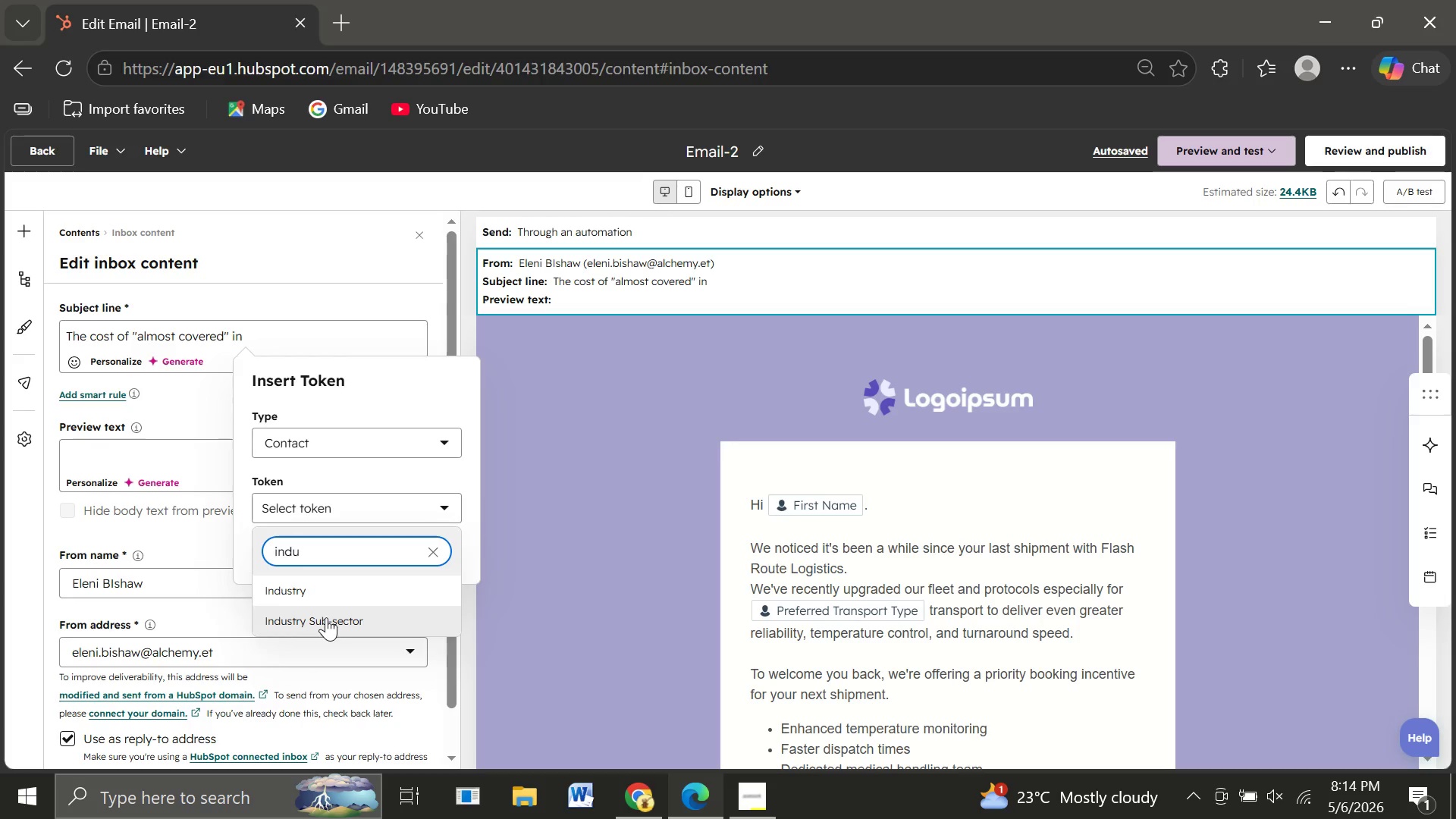 
left_click([326, 617])
 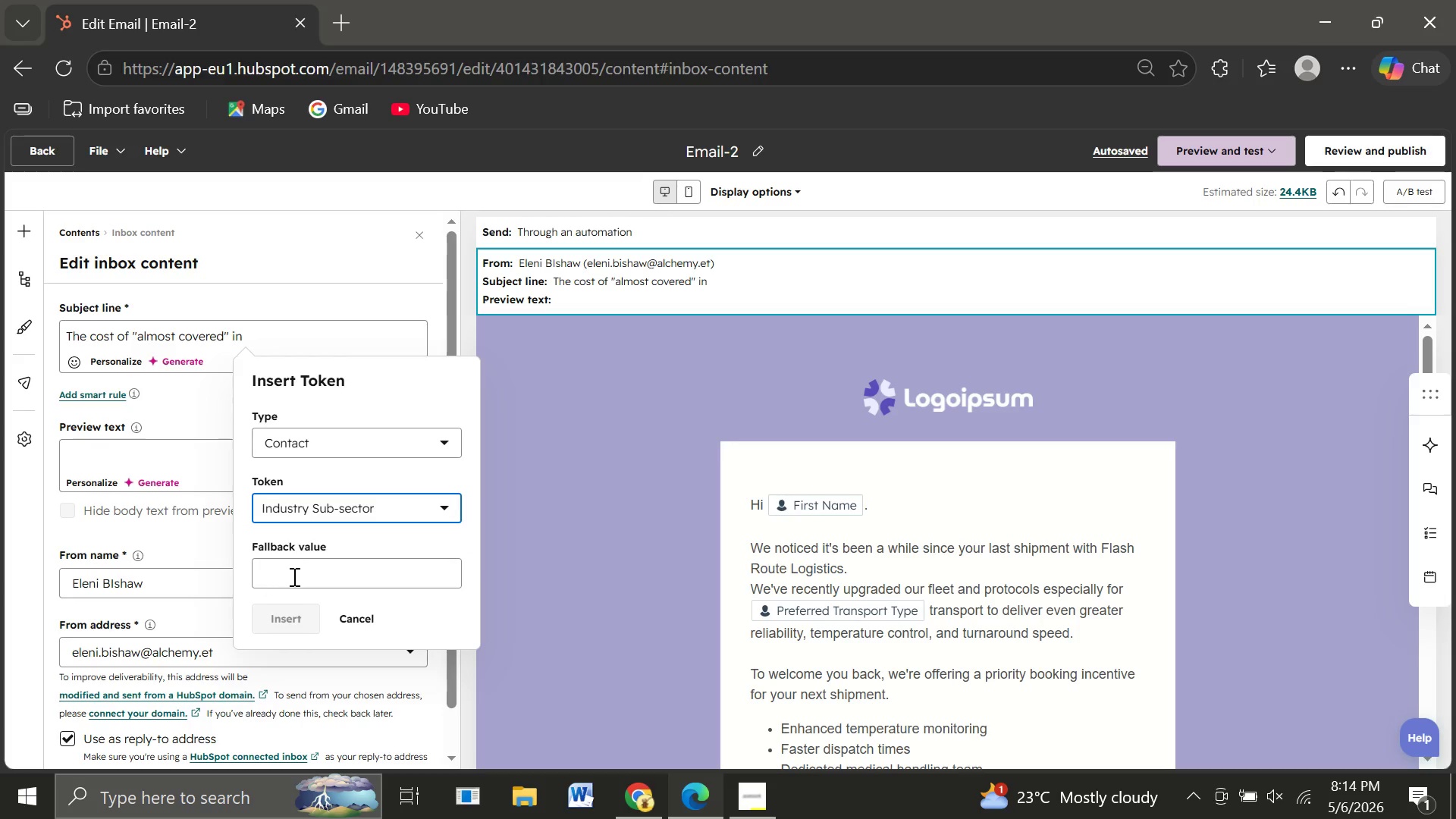 
left_click([305, 579])
 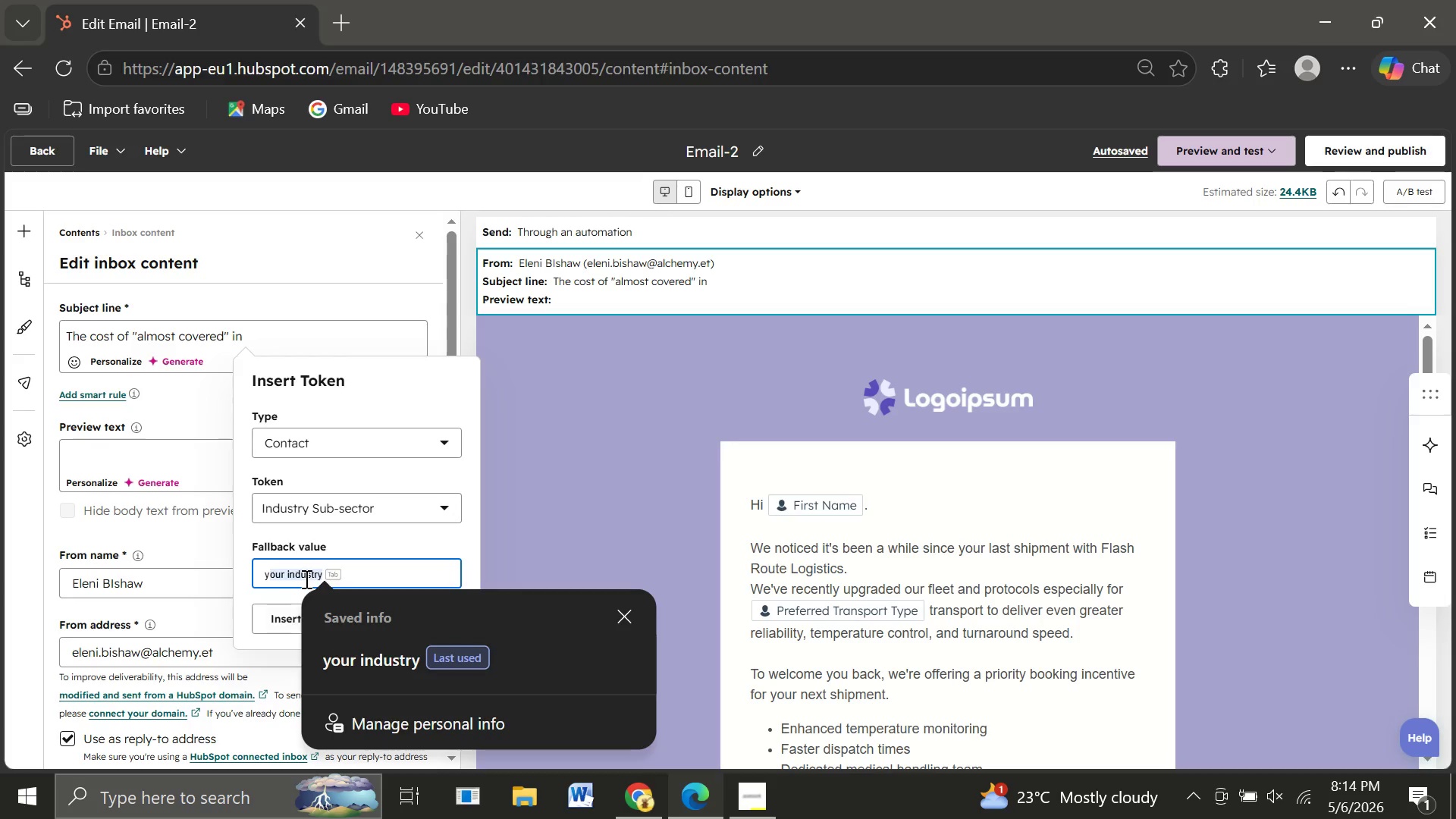 
type(your )
key(Tab)
 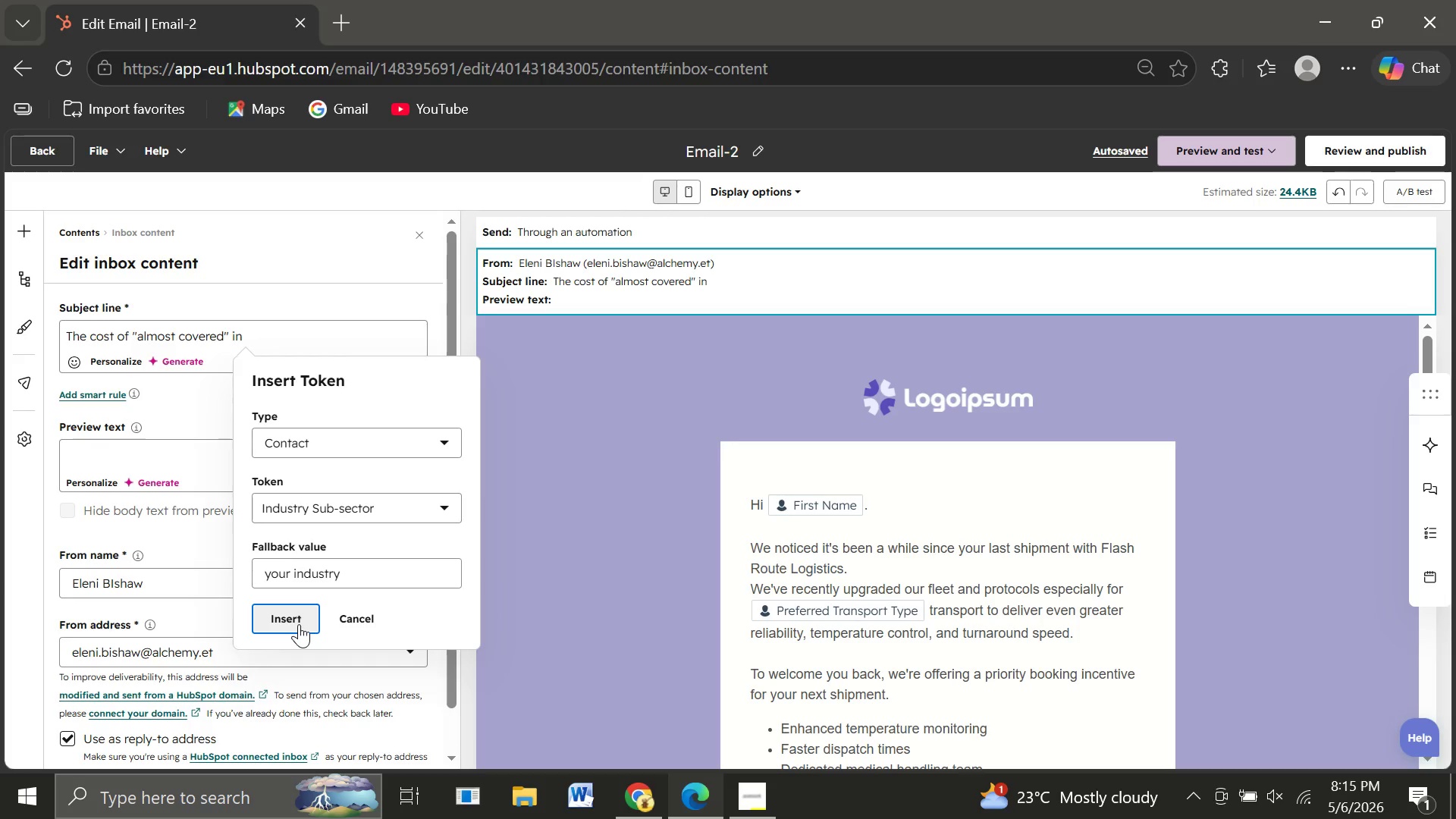 
left_click([299, 624])
 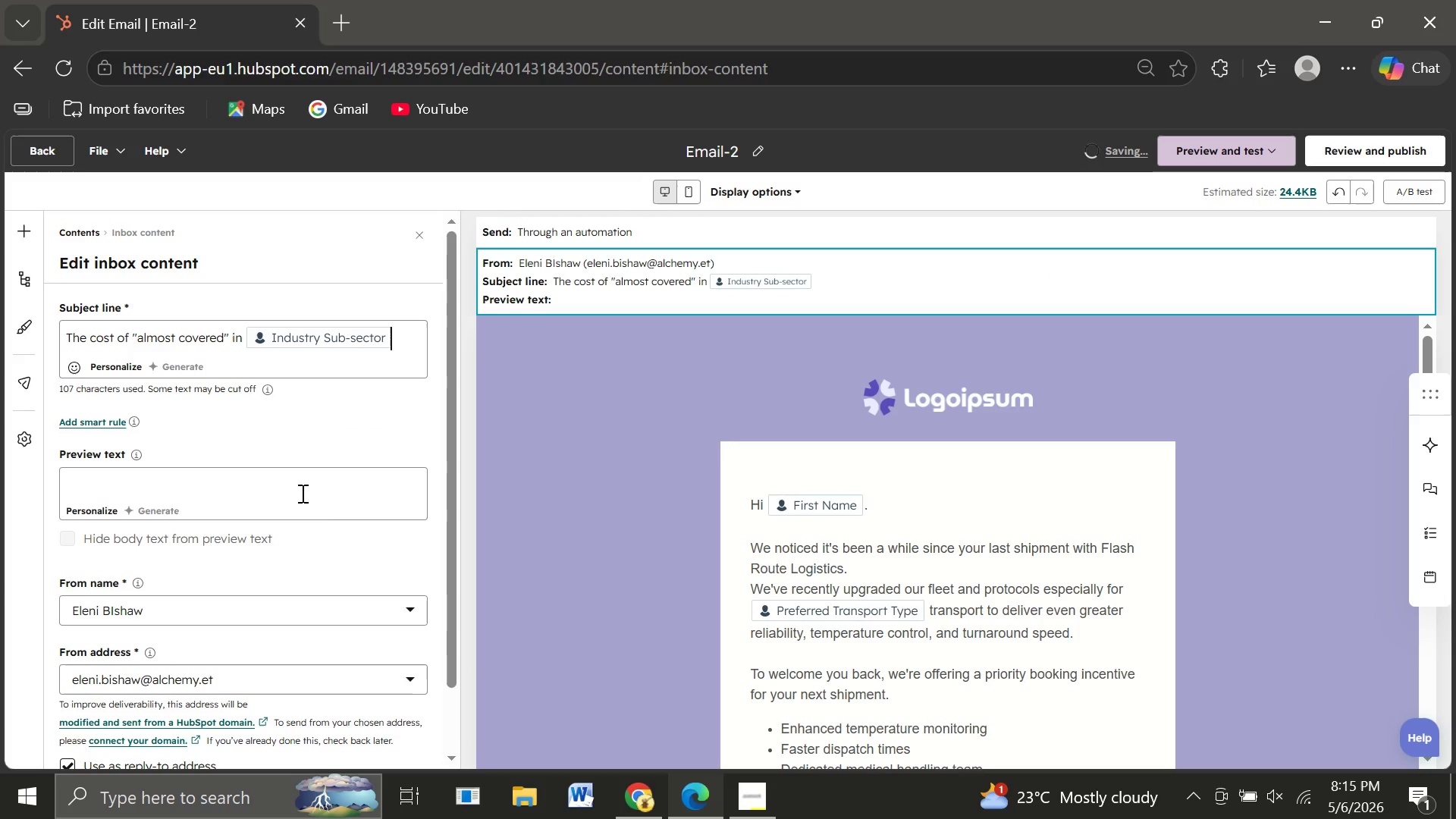 
left_click([77, 495])
 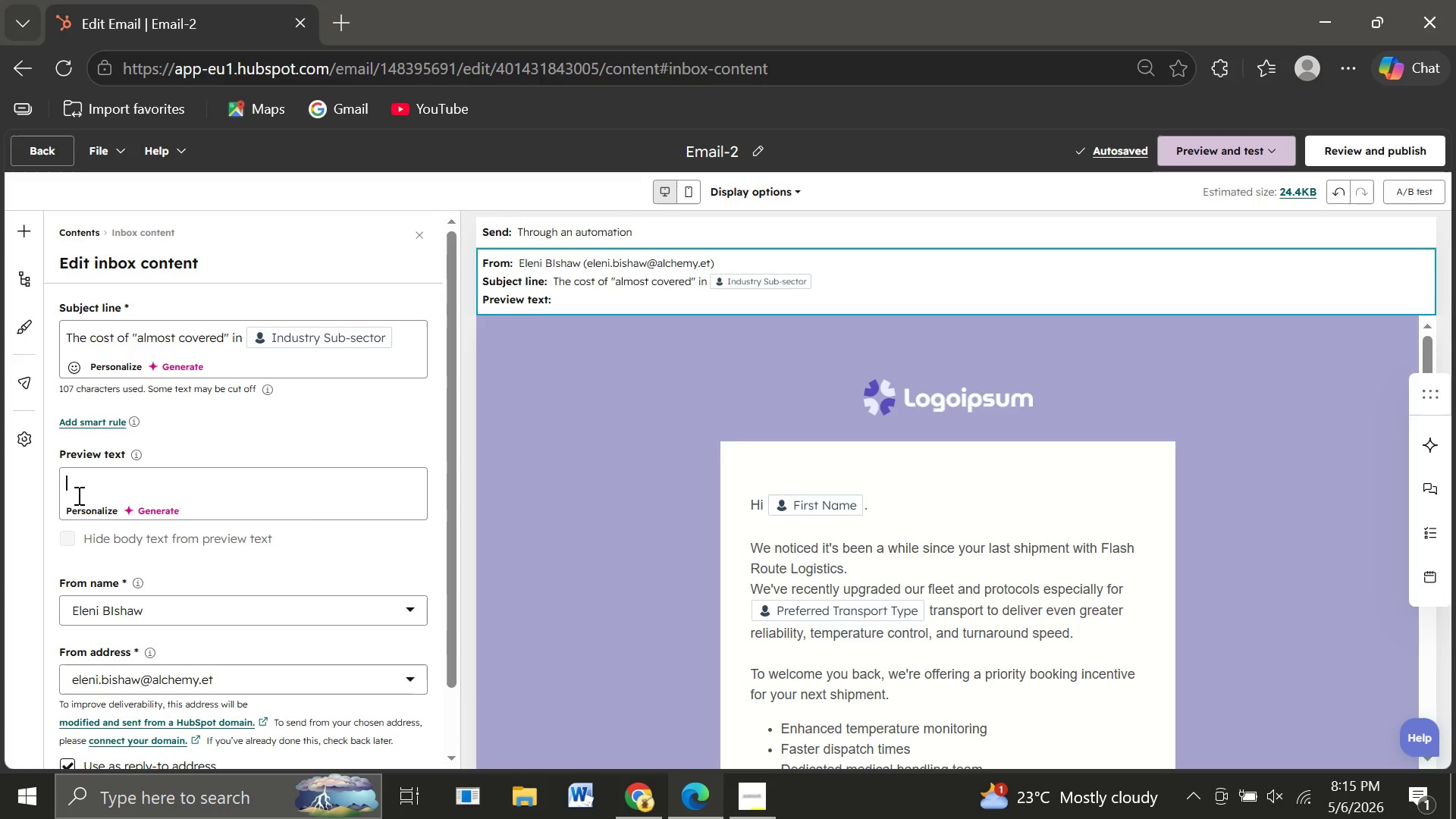 
type(Why small)
 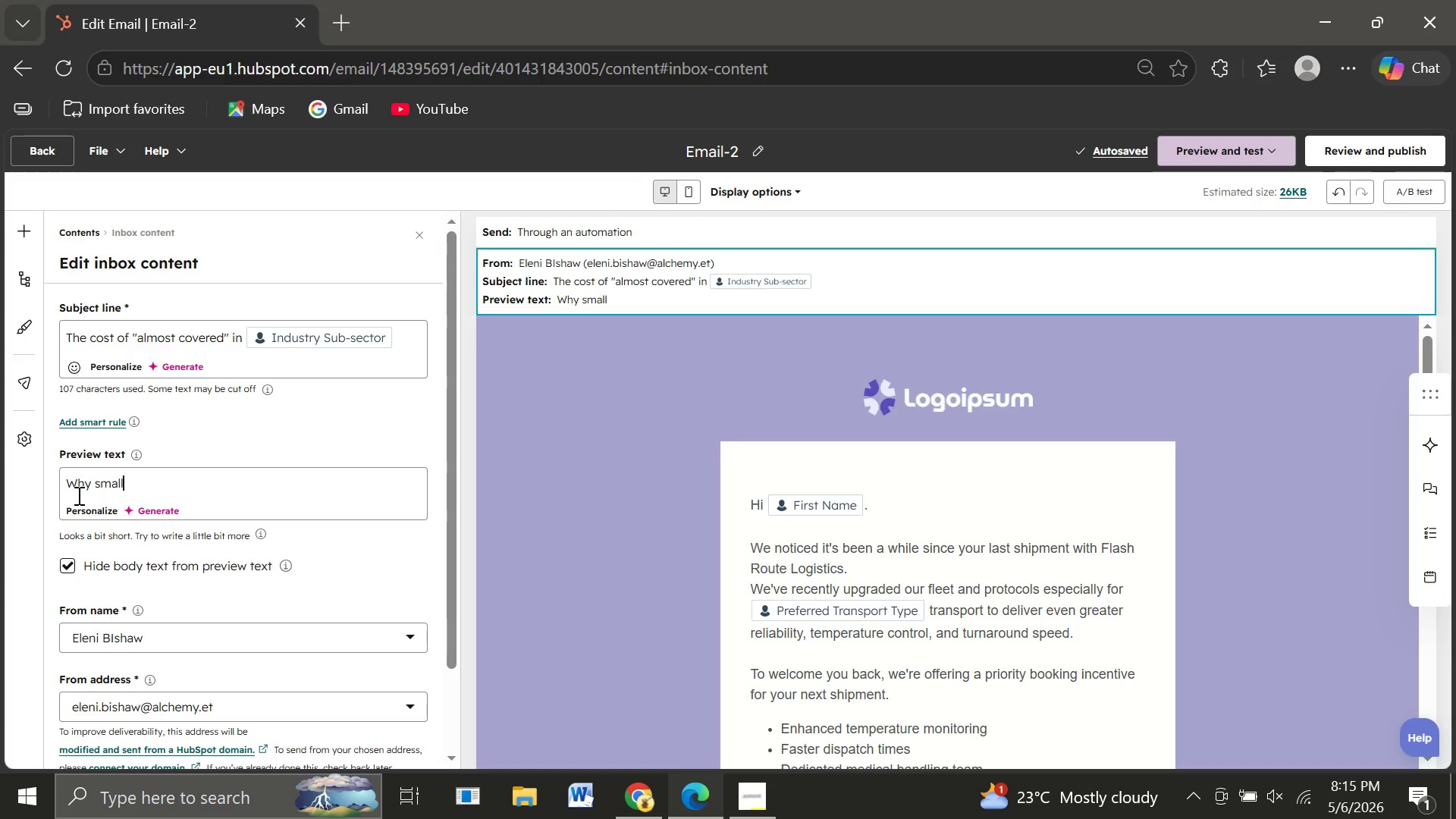 
wait(10.33)
 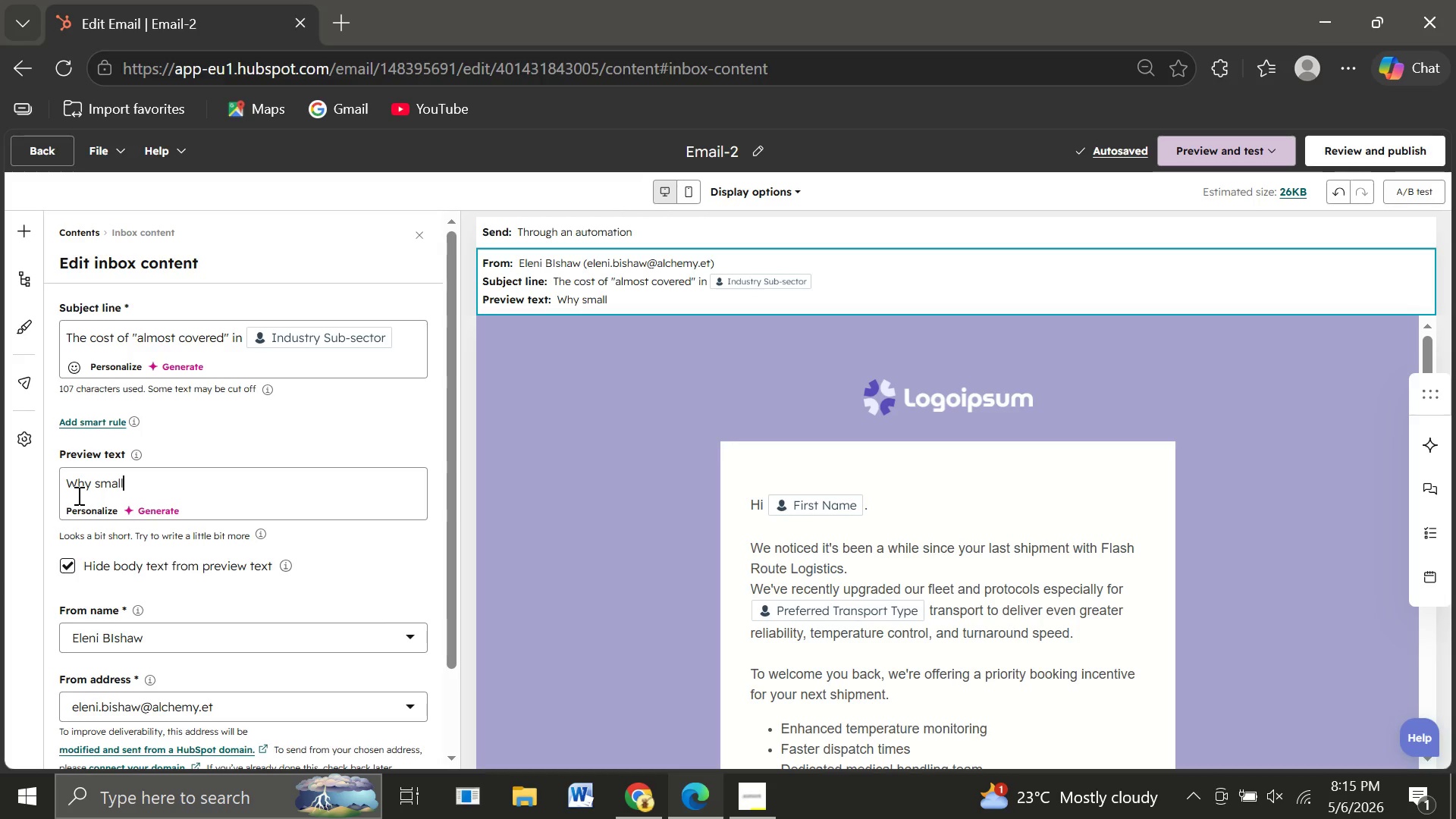 
type( gaps in )
 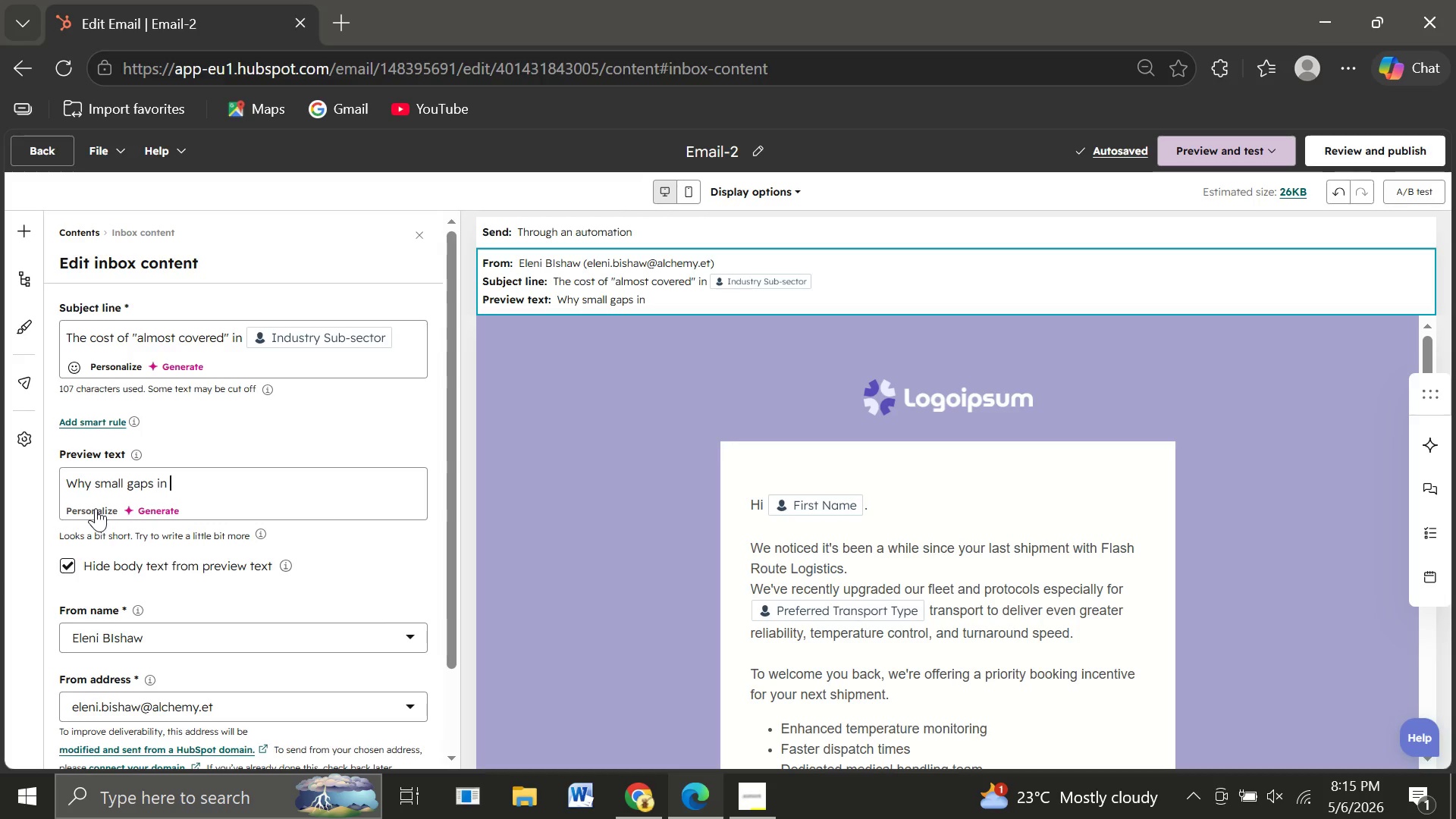 
wait(5.78)
 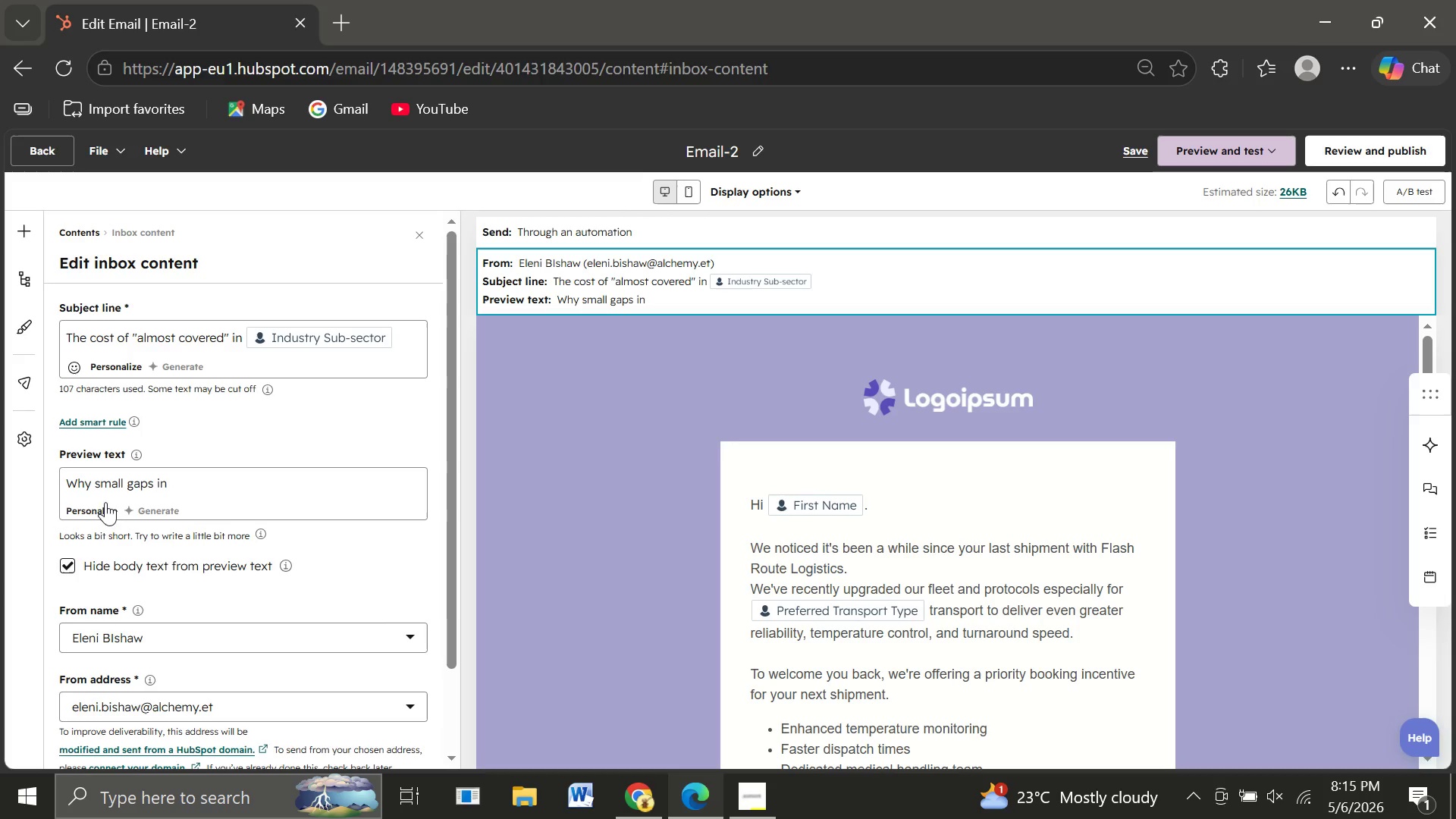 
left_click([96, 508])
 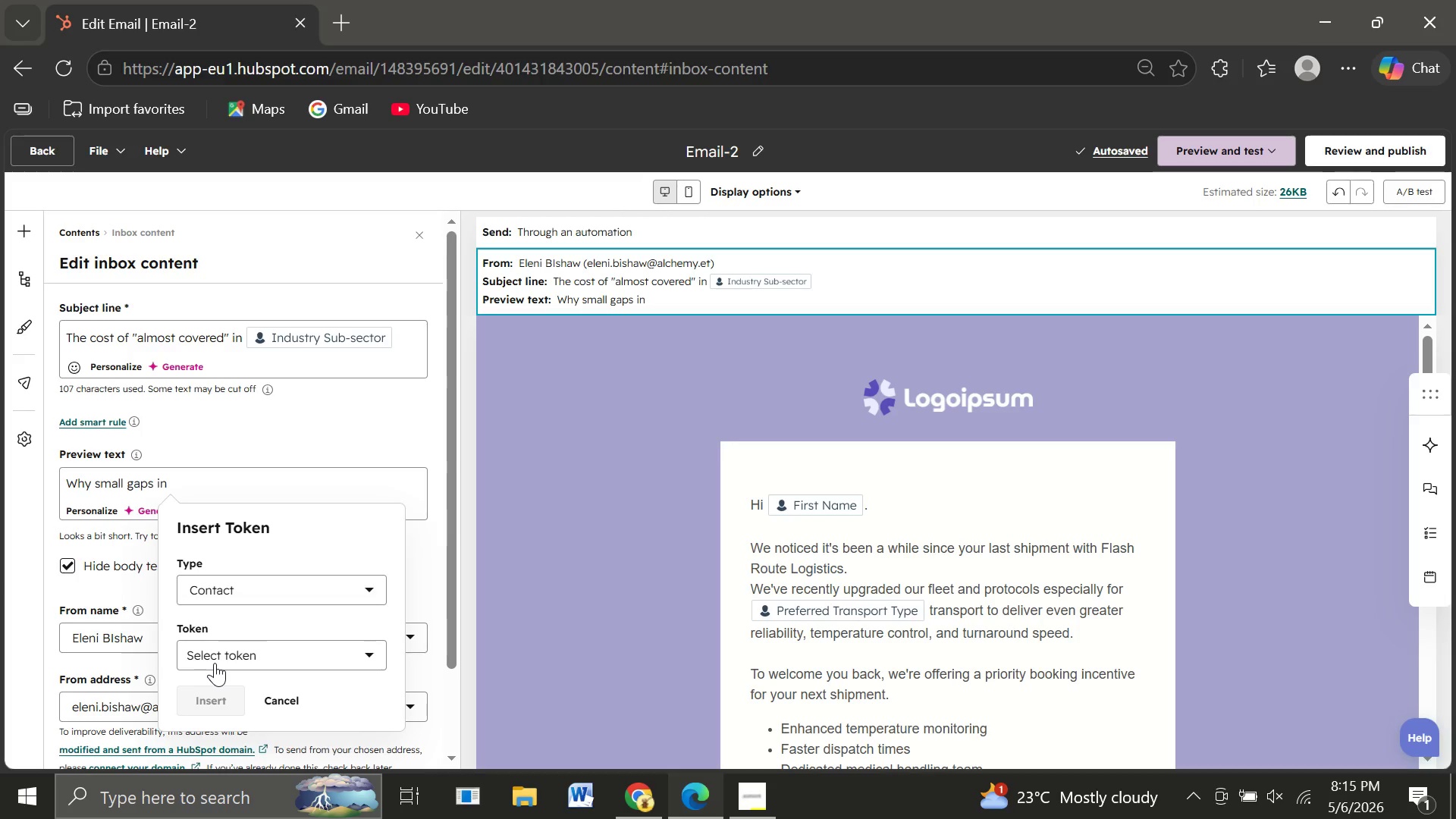 
left_click([215, 663])
 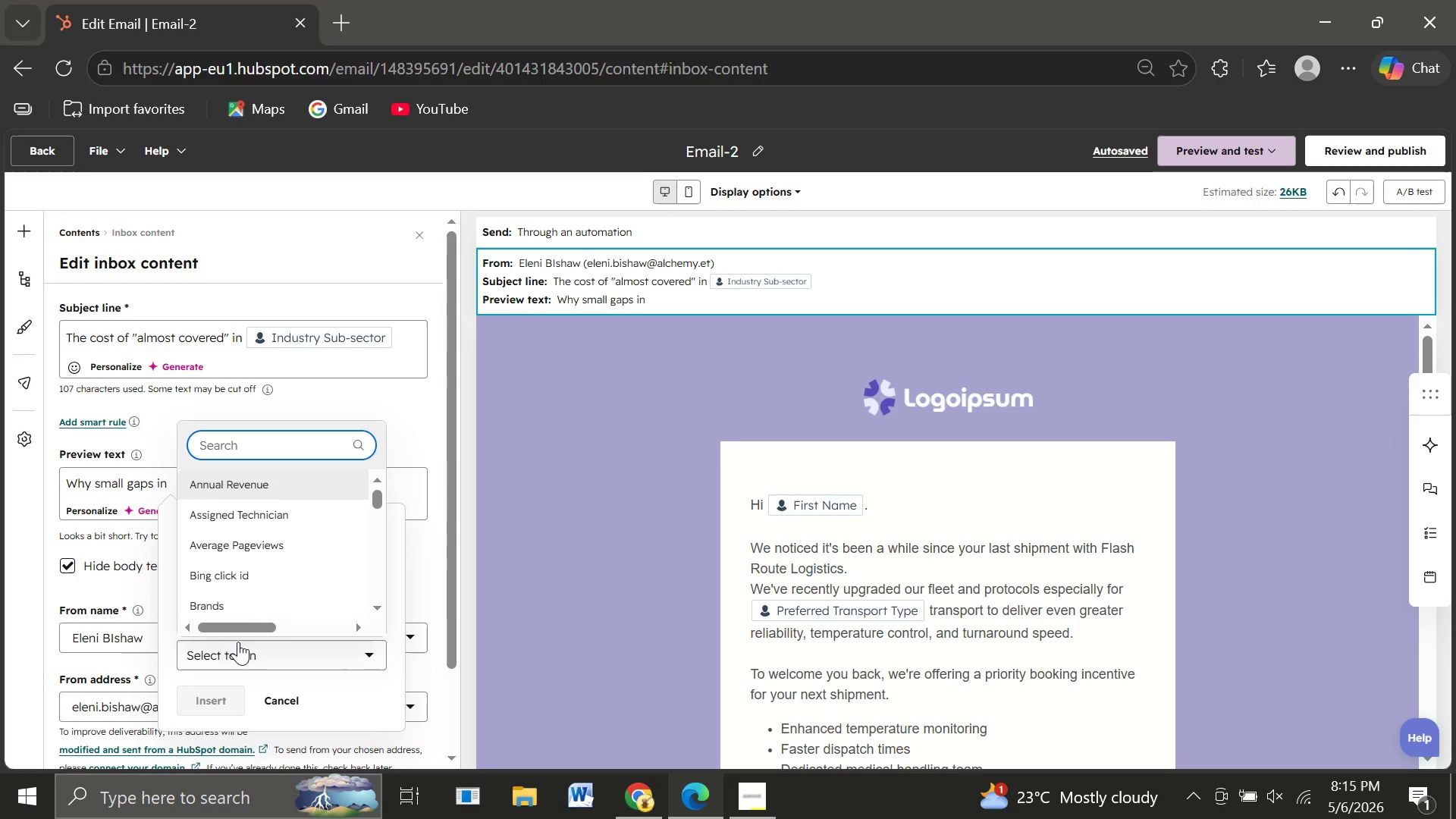 
type(in)
key(Backspace)
key(Backspace)
type(prim)
 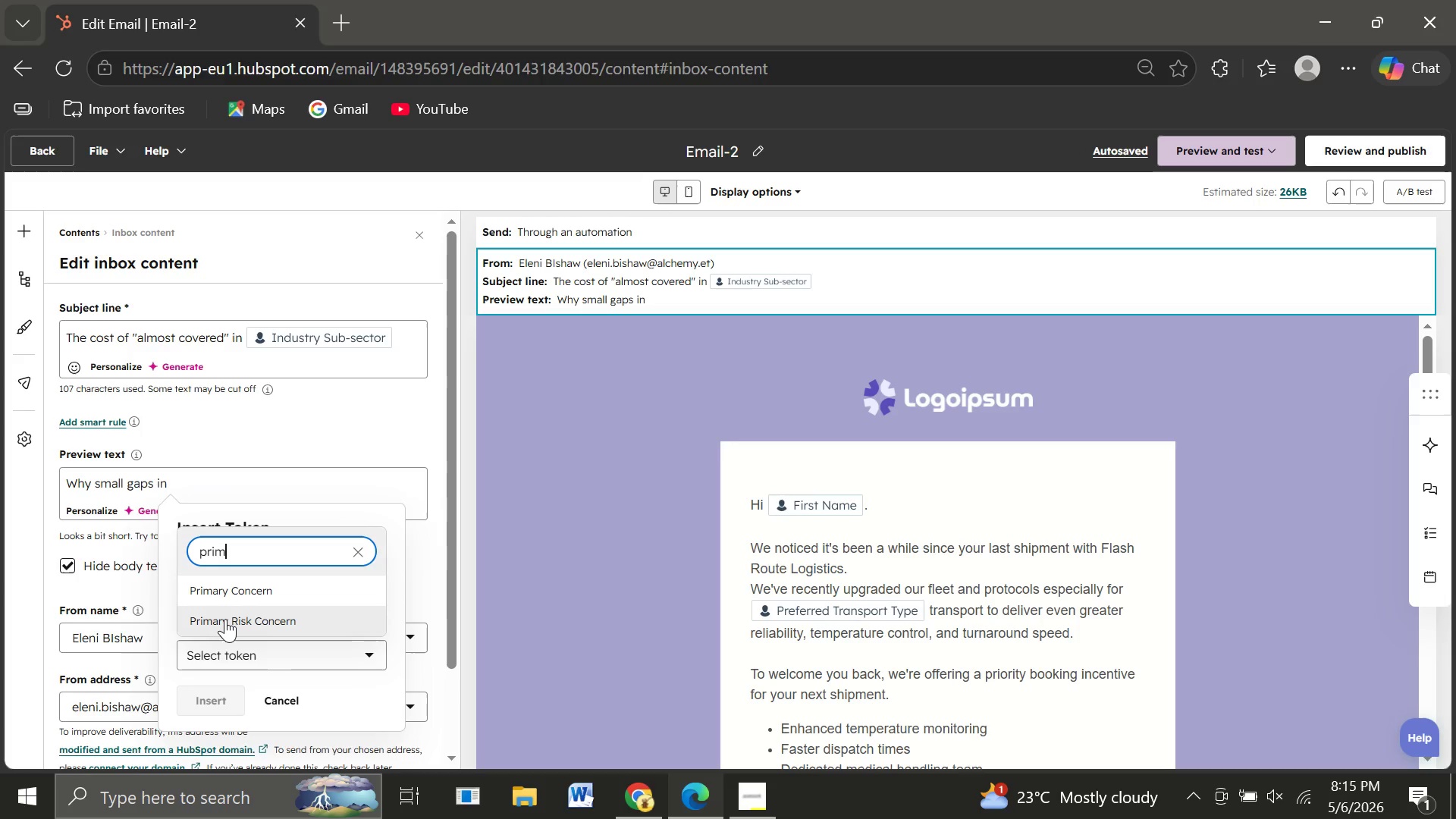 
left_click([225, 619])
 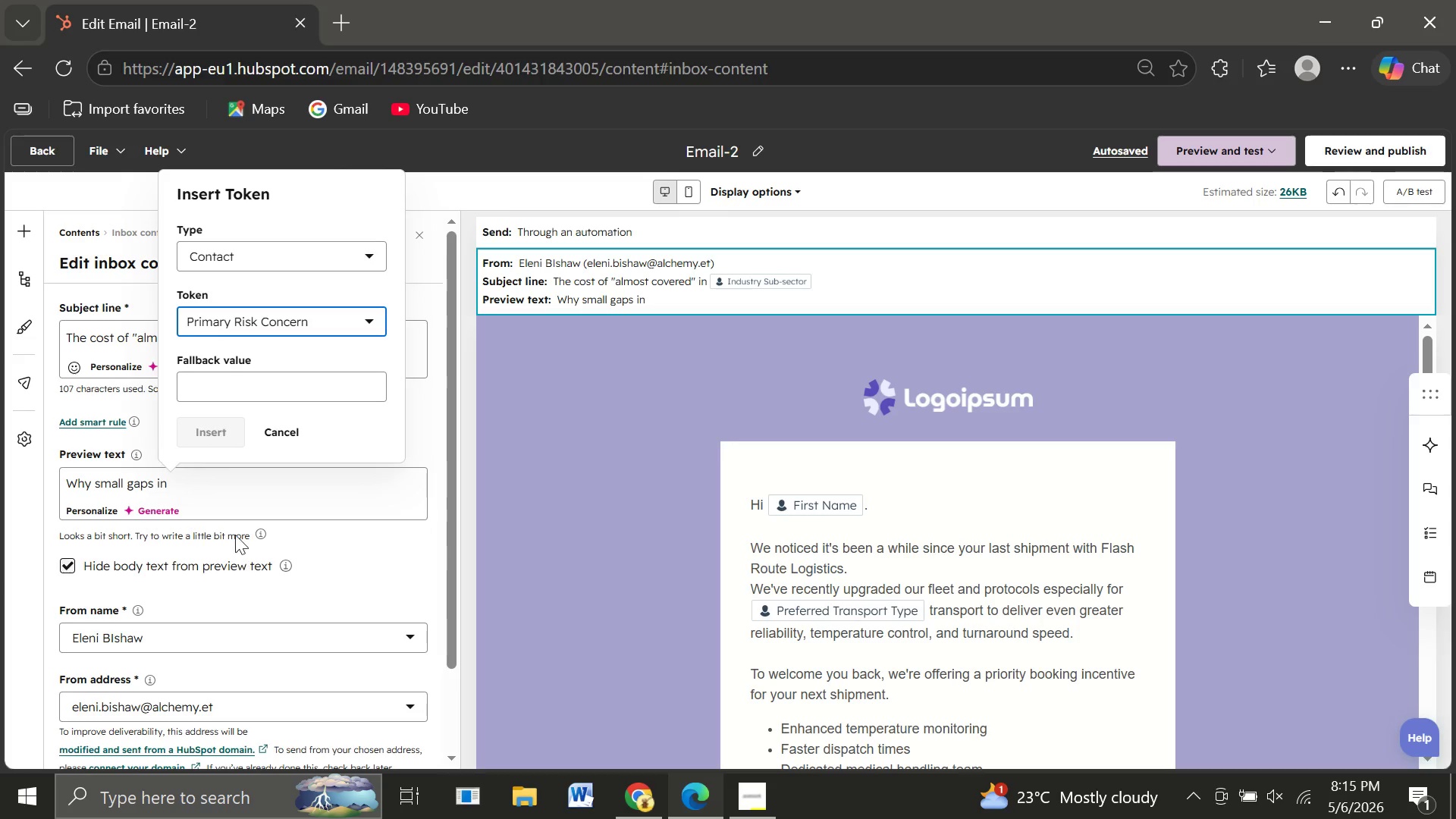 
wait(5.11)
 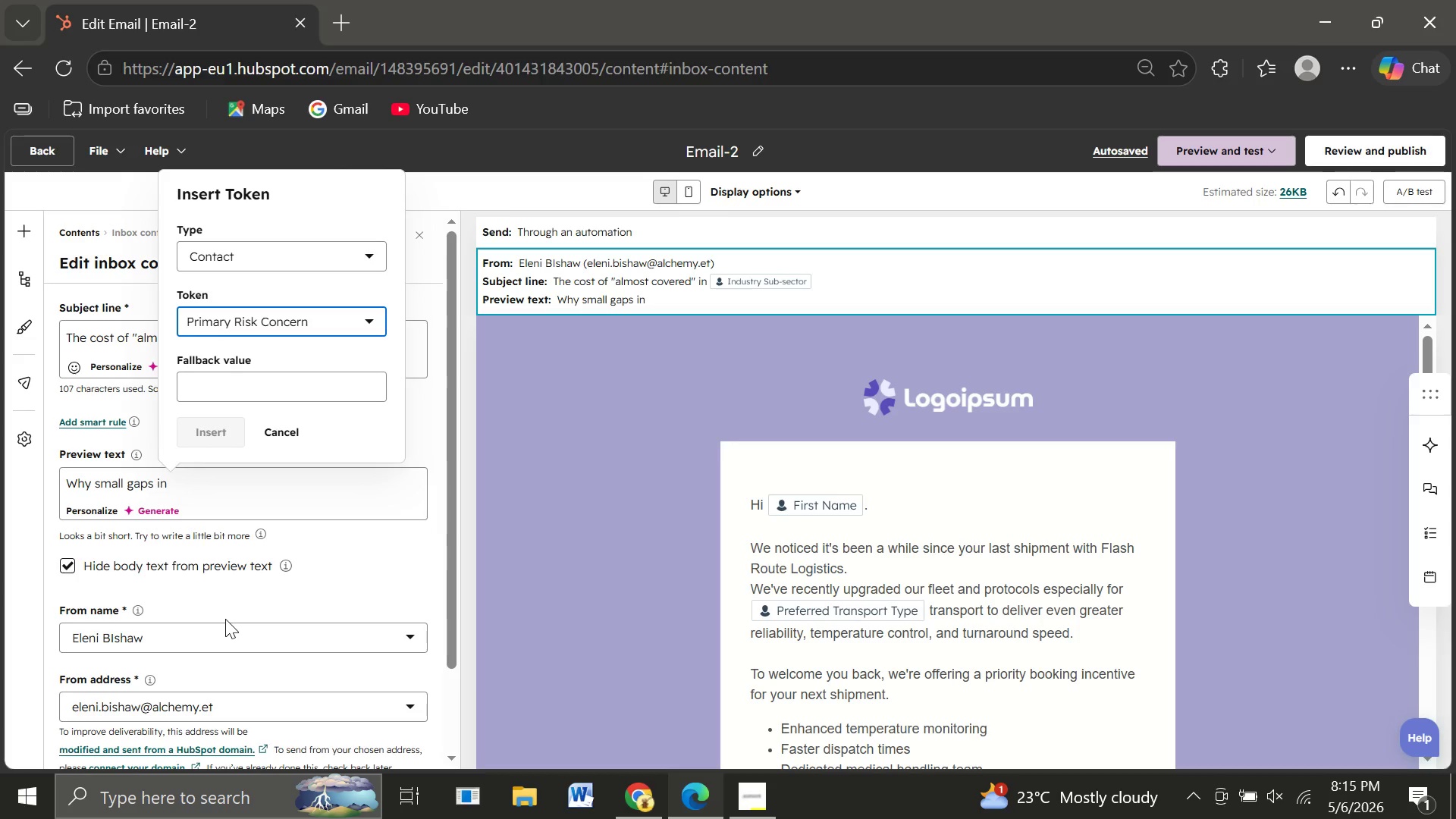 
left_click([259, 384])
 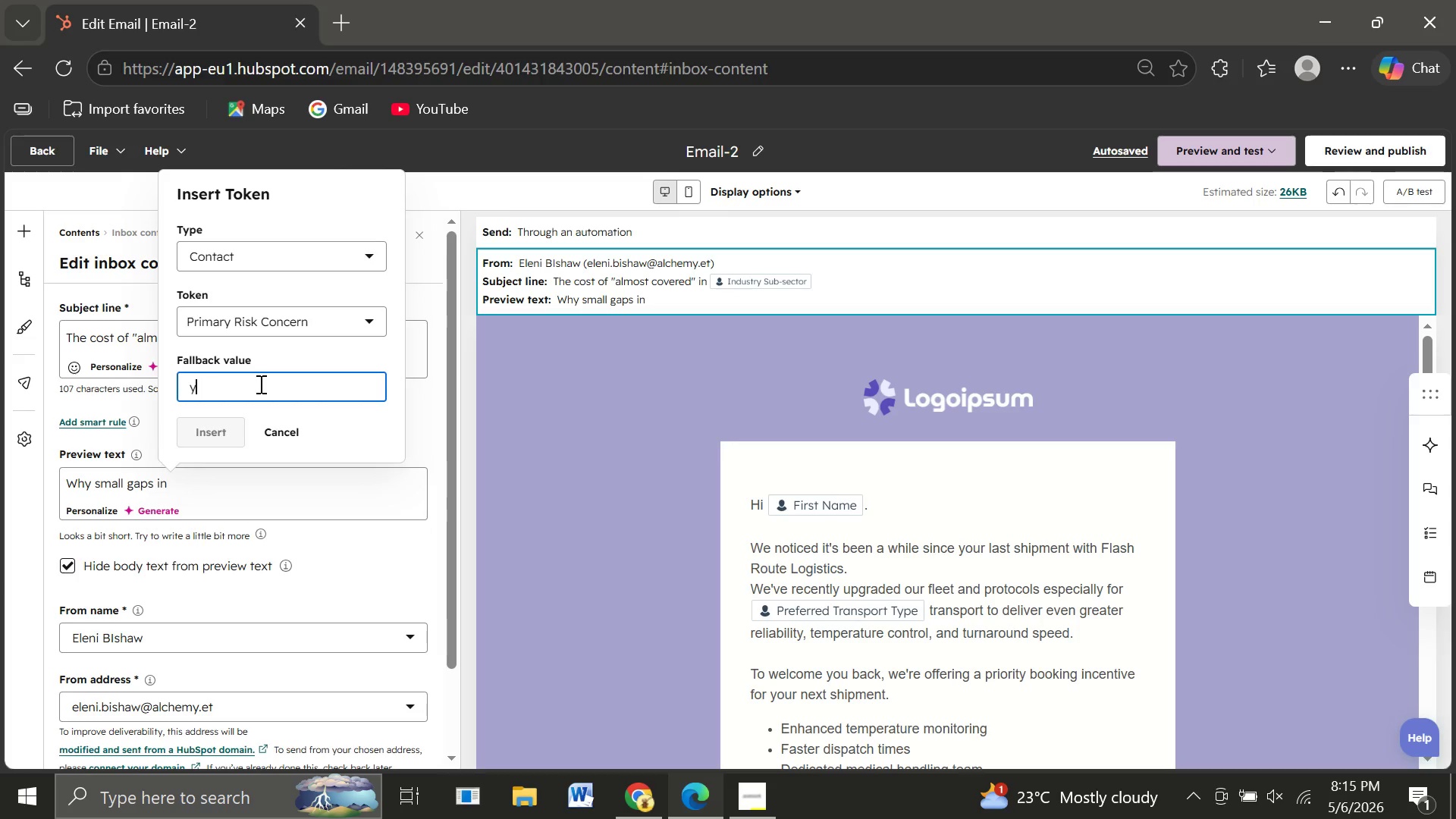 
type(your concern)
 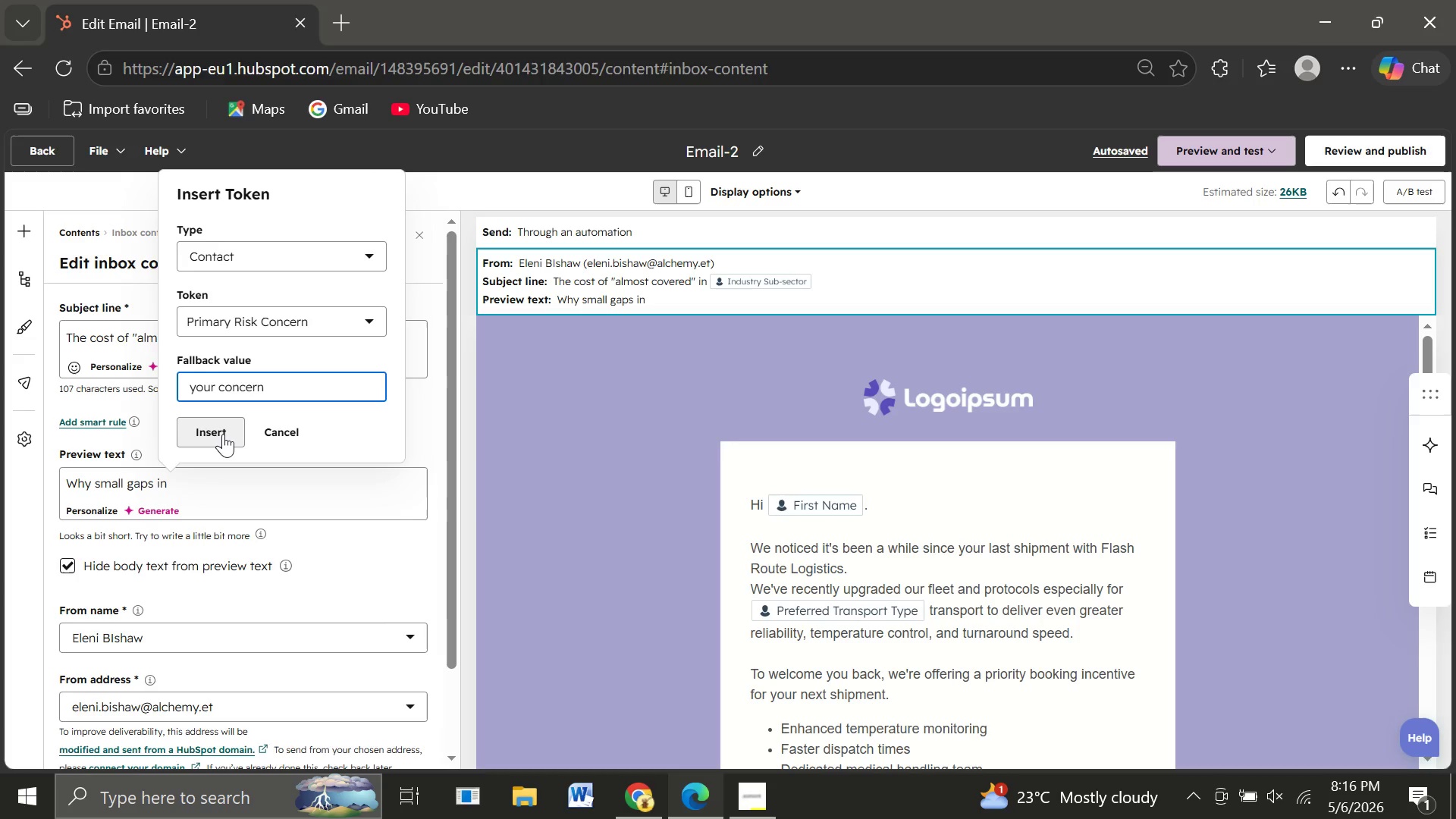 
left_click([223, 434])
 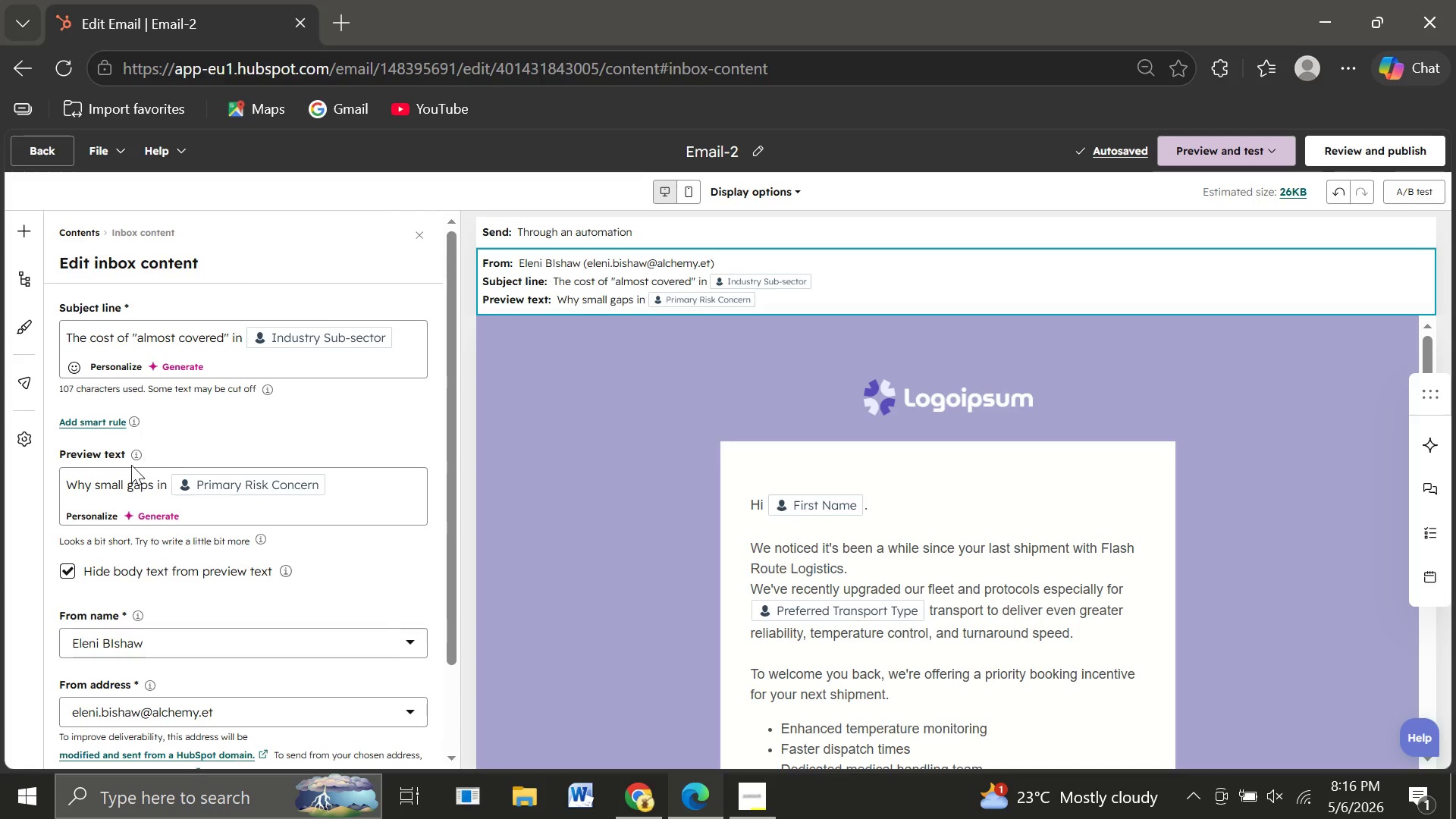 
wait(11.34)
 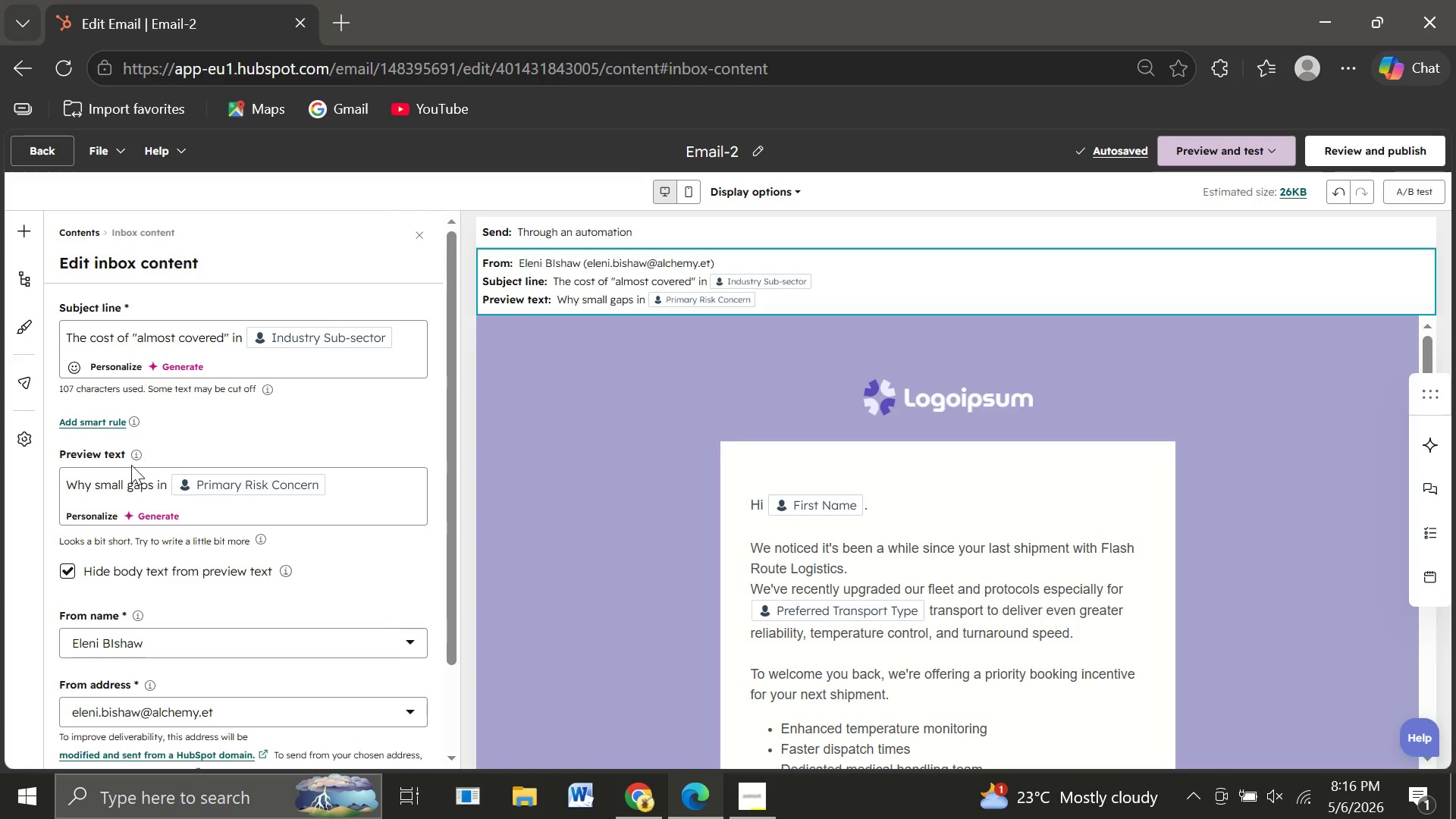 
type( coverage lead to big losses)
 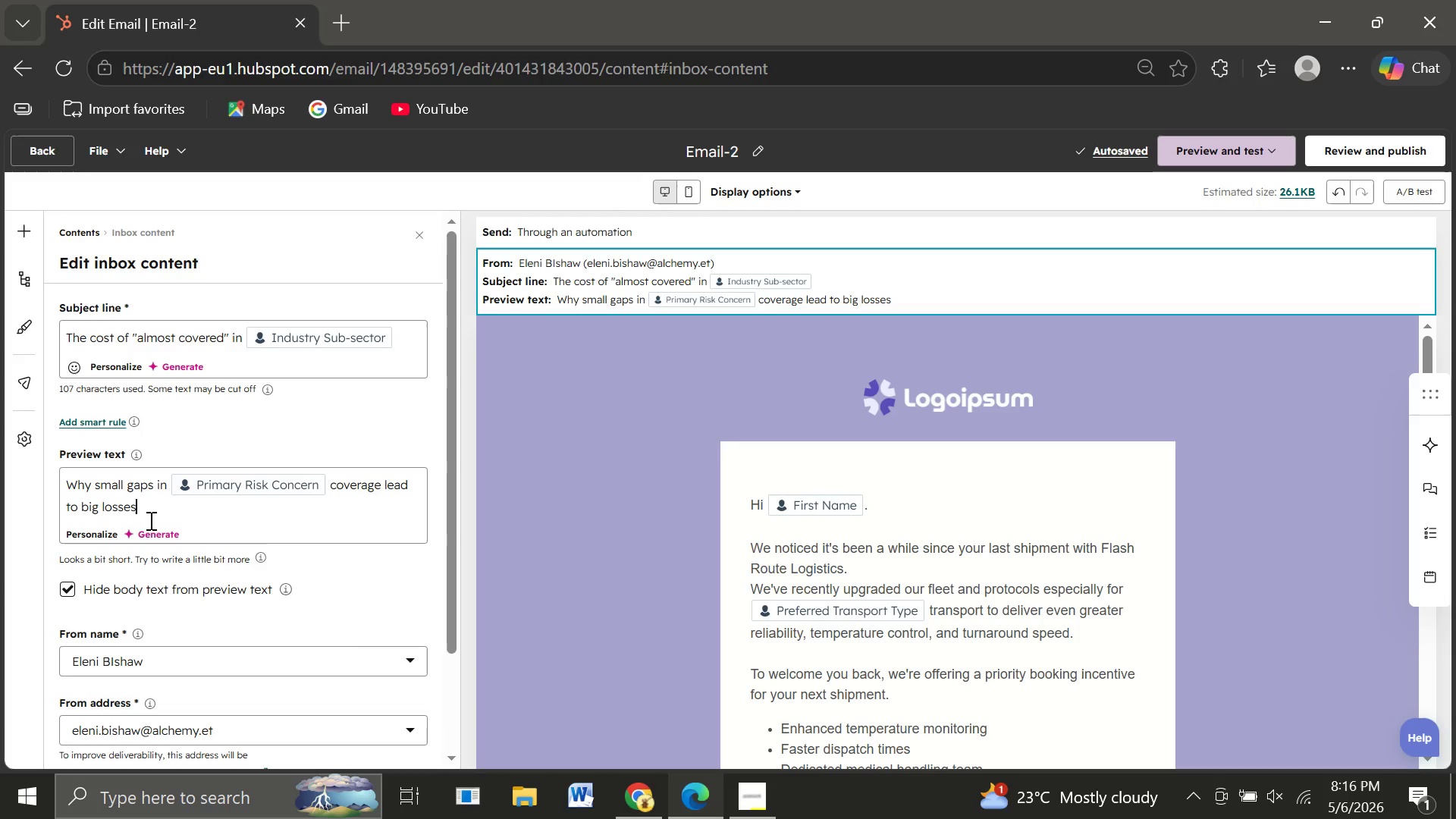 
wait(6.92)
 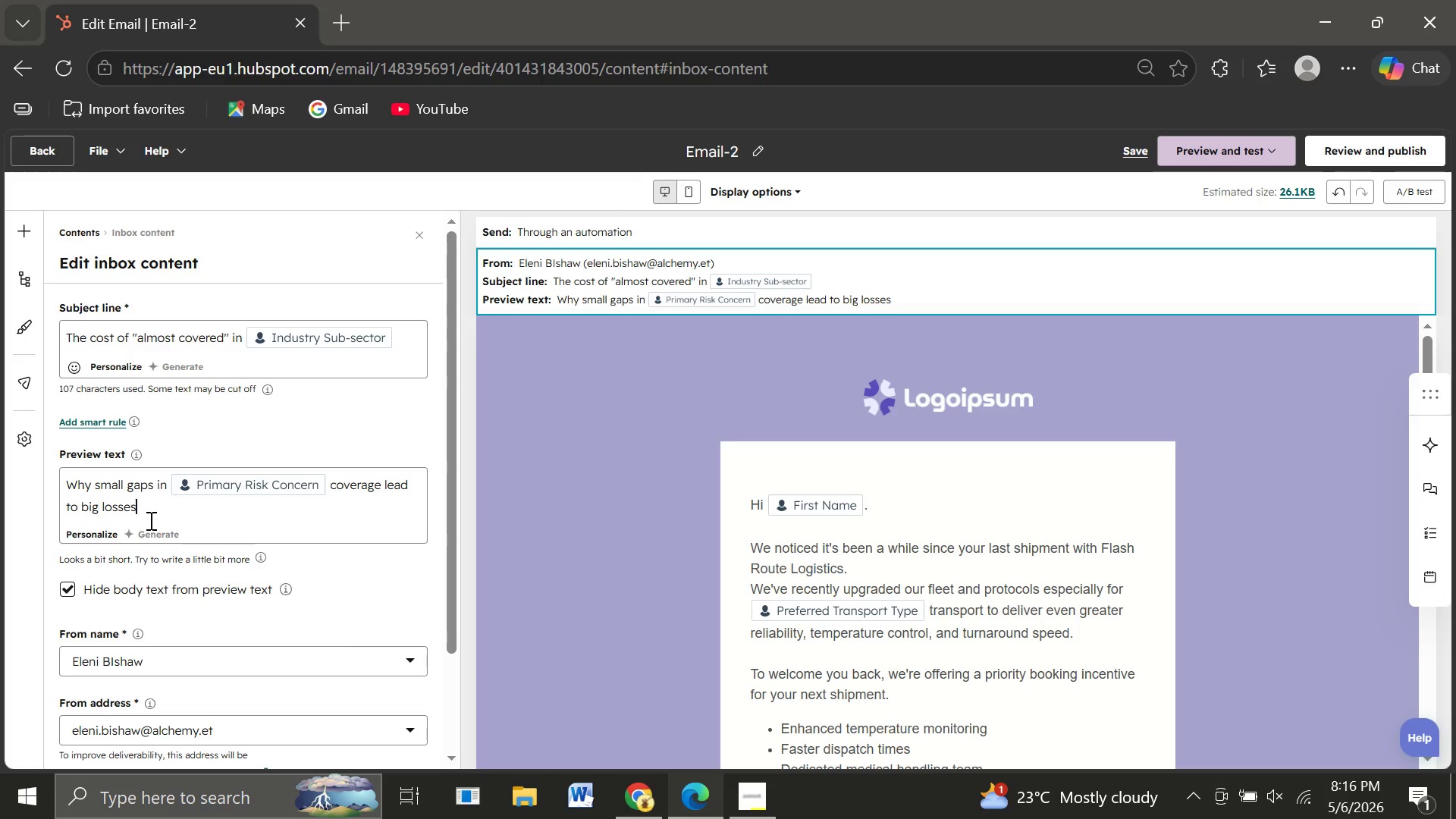 
key(Period)
 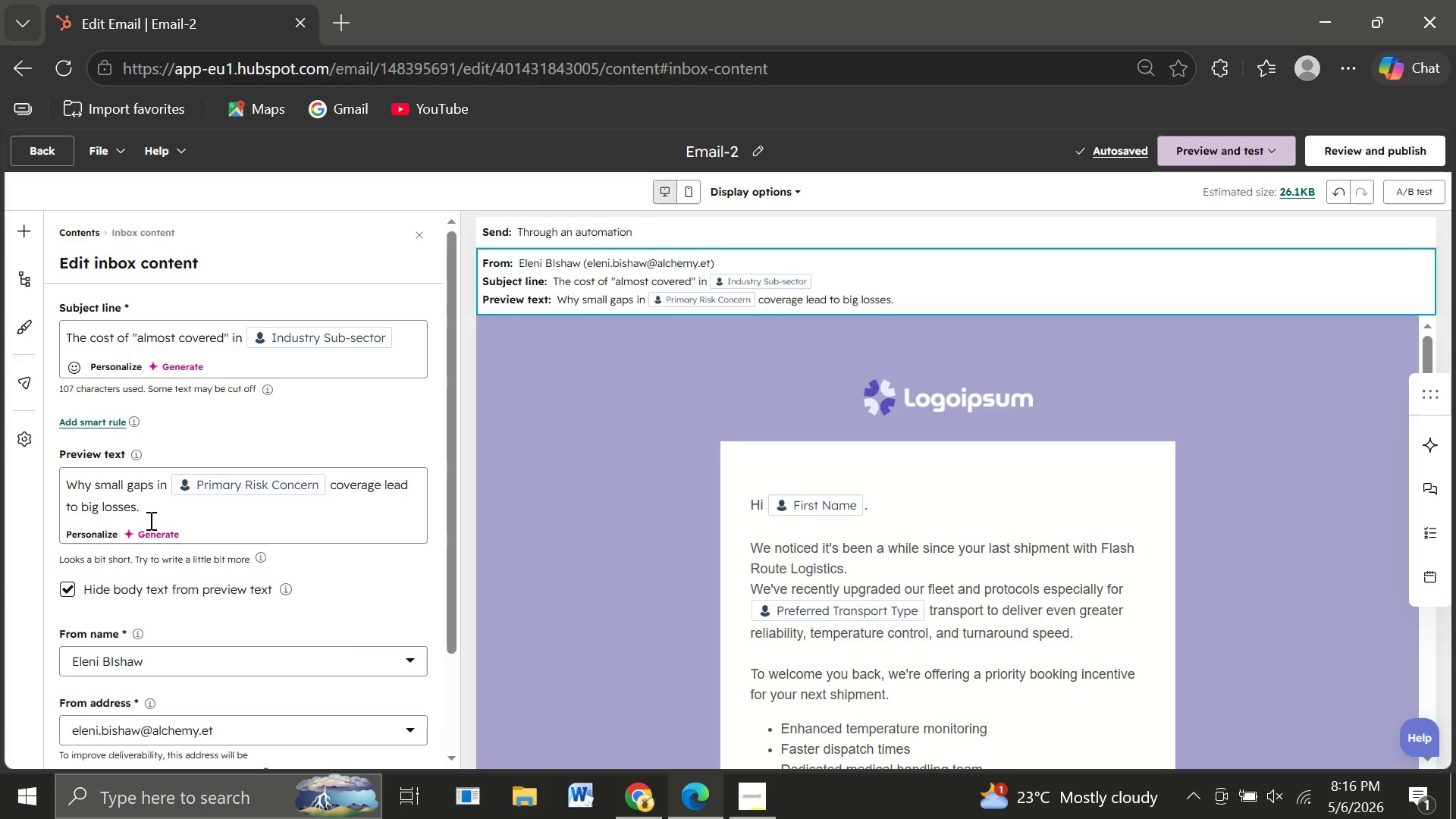 
wait(9.45)
 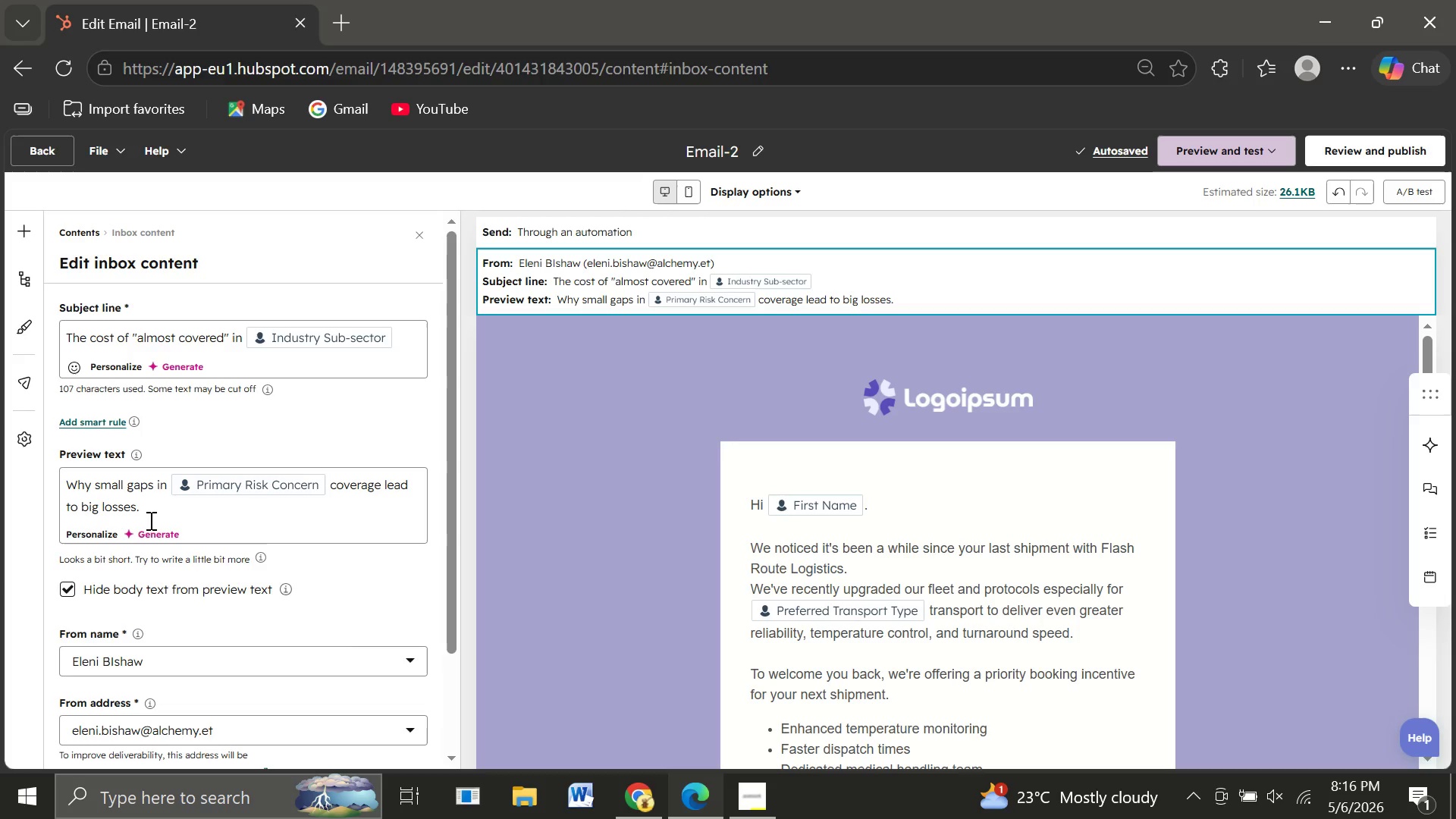 
left_click([913, 507])
 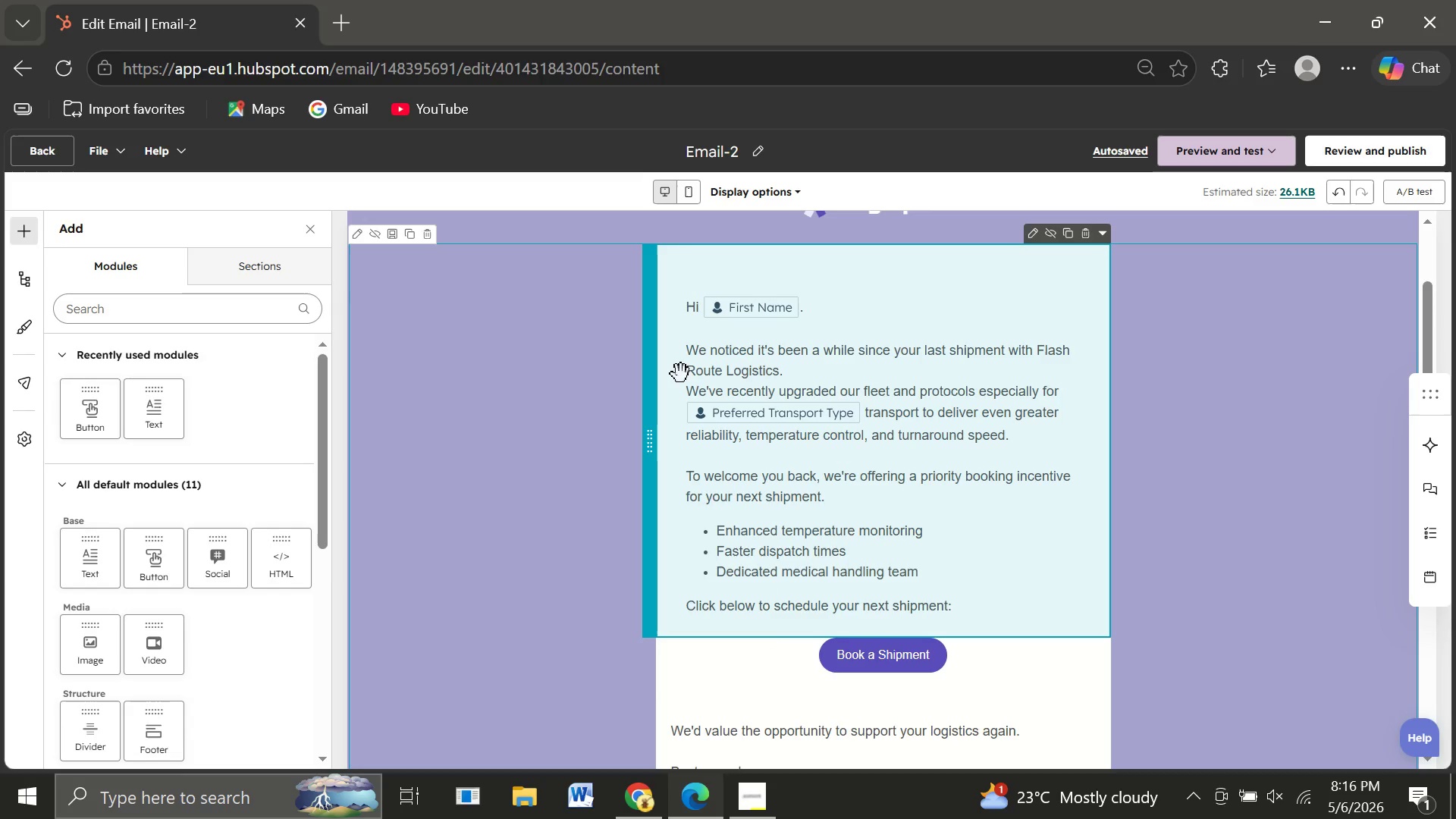 
wait(6.95)
 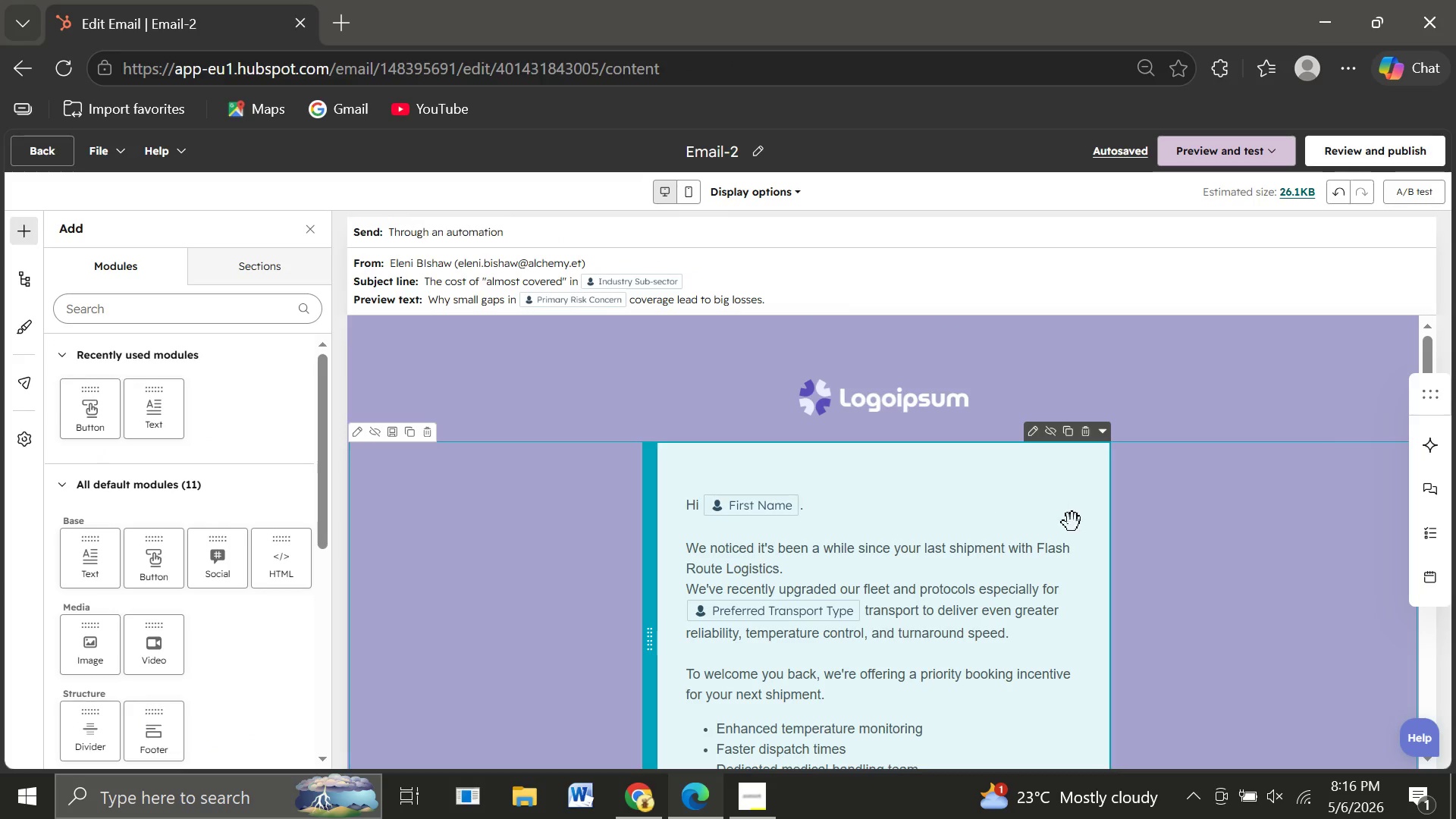 
double_click([694, 351])
 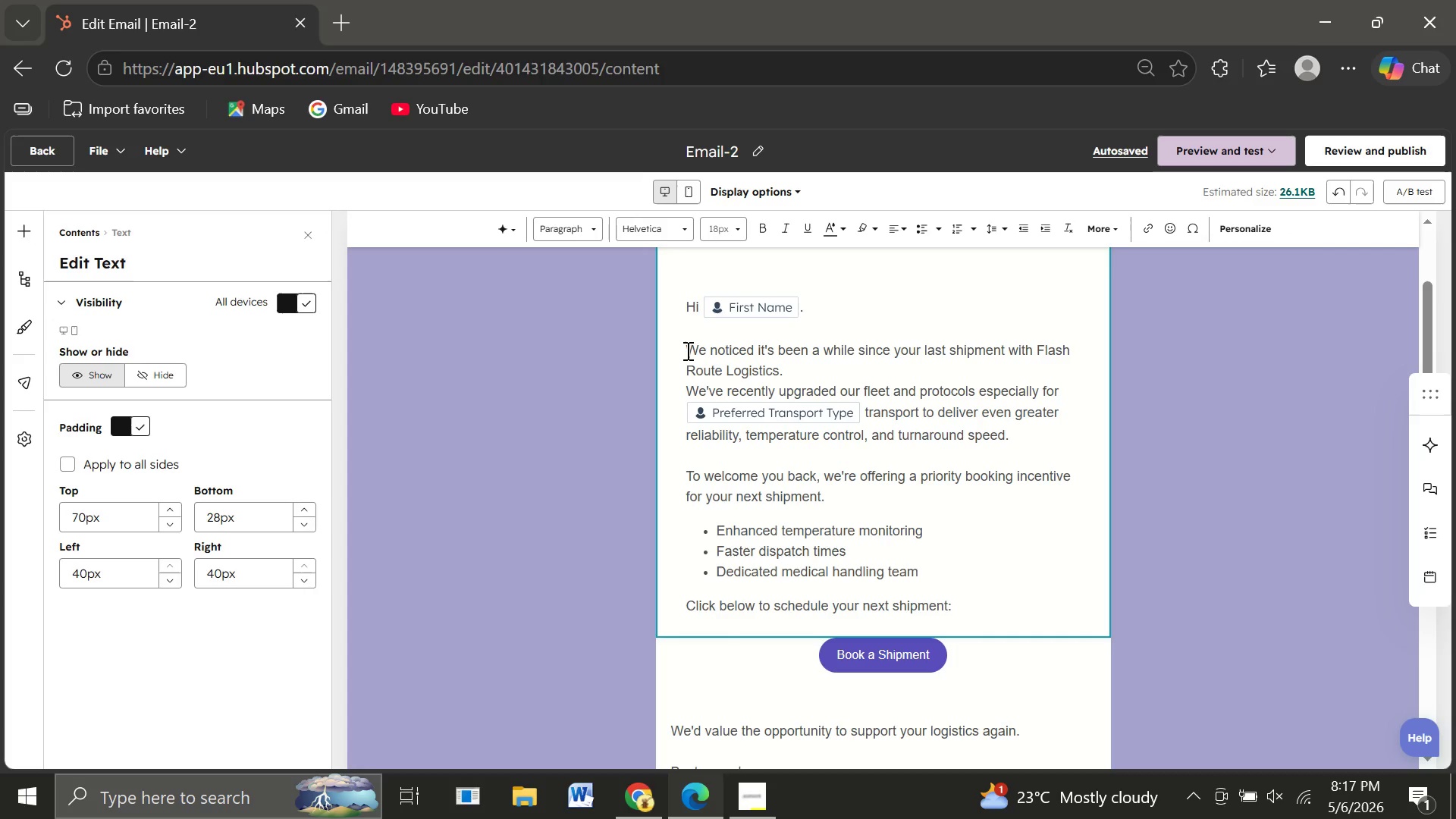 
left_click_drag(start_coordinate=[686, 348], to_coordinate=[965, 600])
 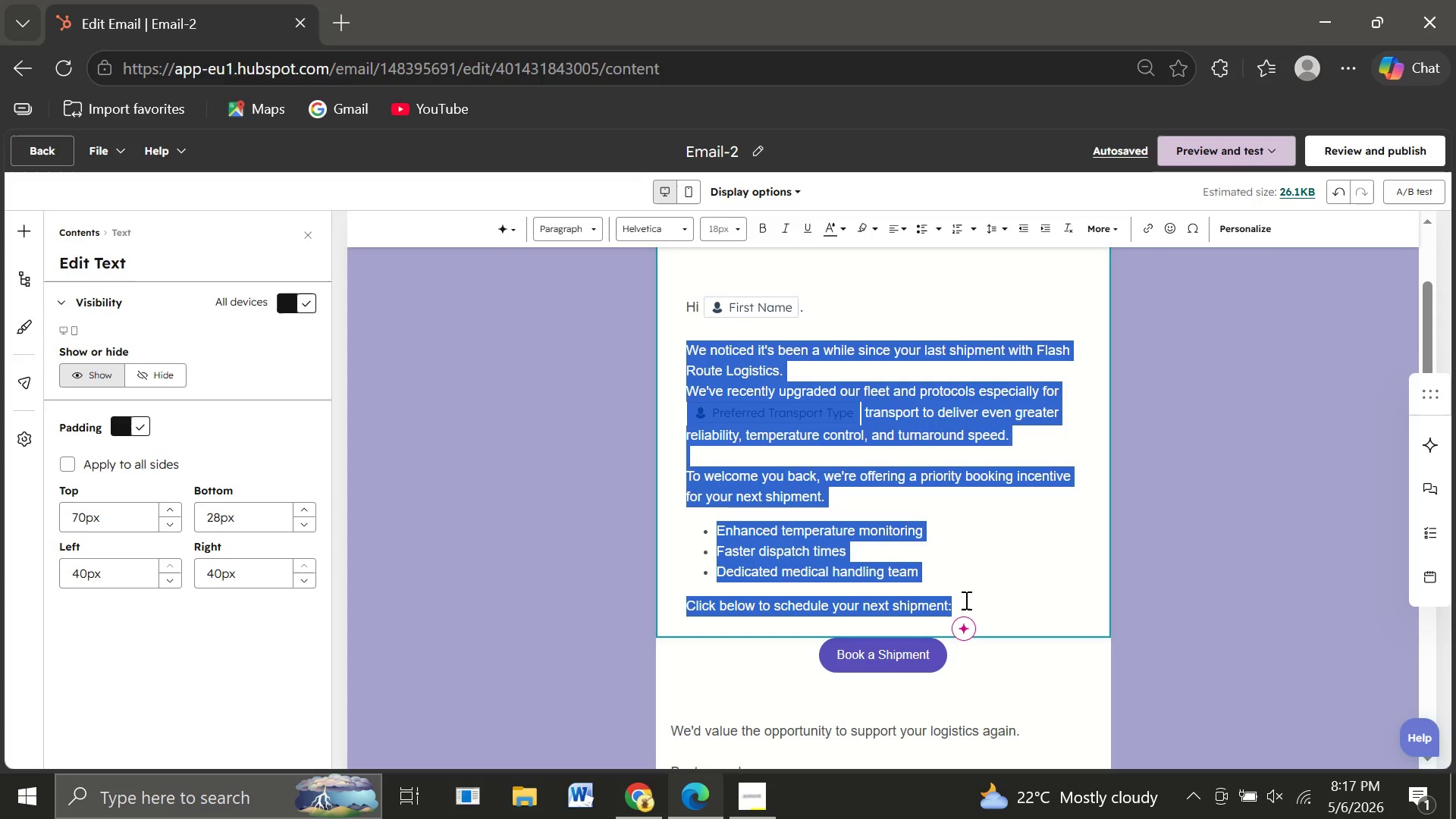 
wait(6.08)
 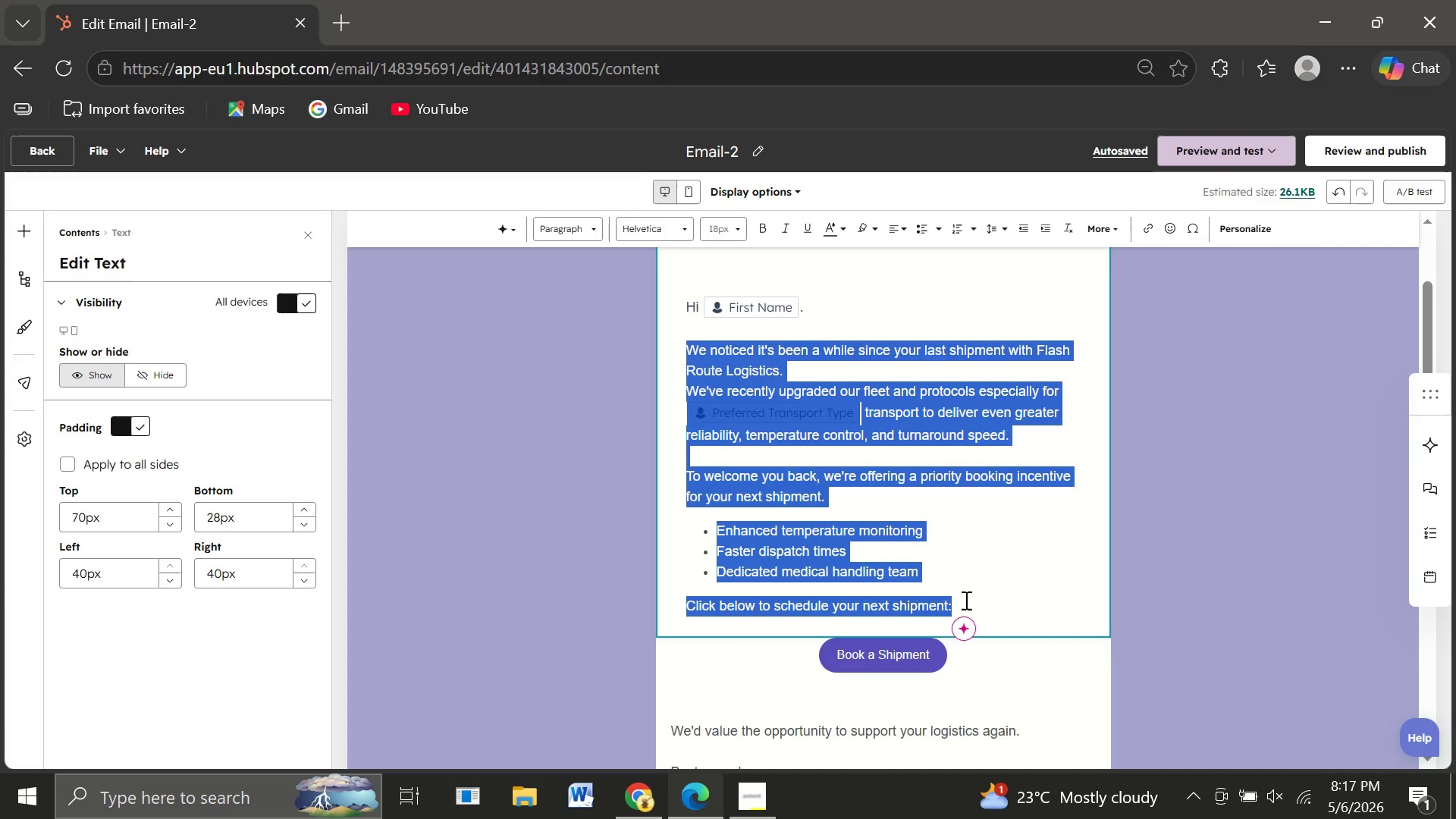 
type(Most )
 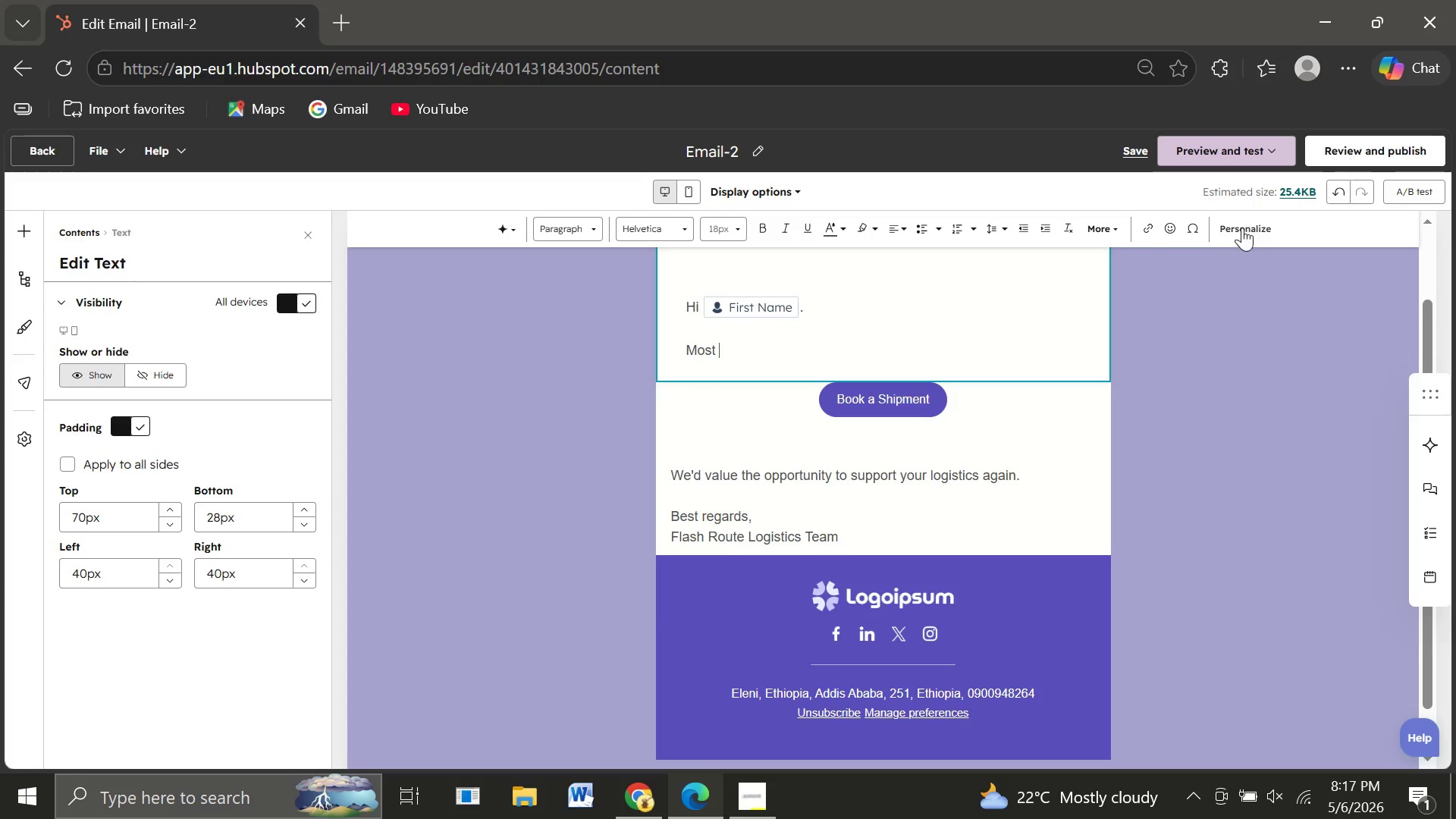 
left_click([1241, 224])
 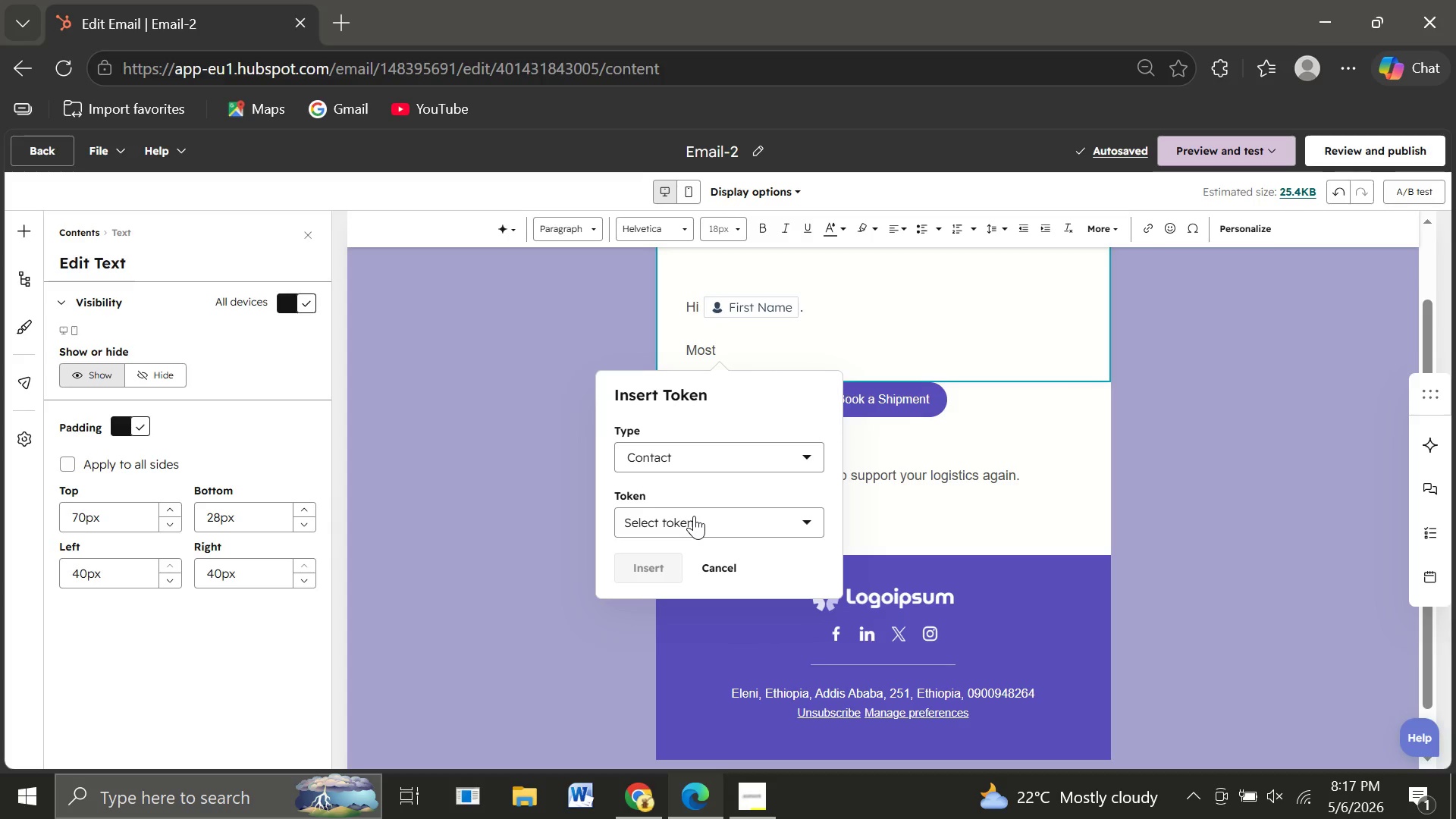 
left_click([694, 516])
 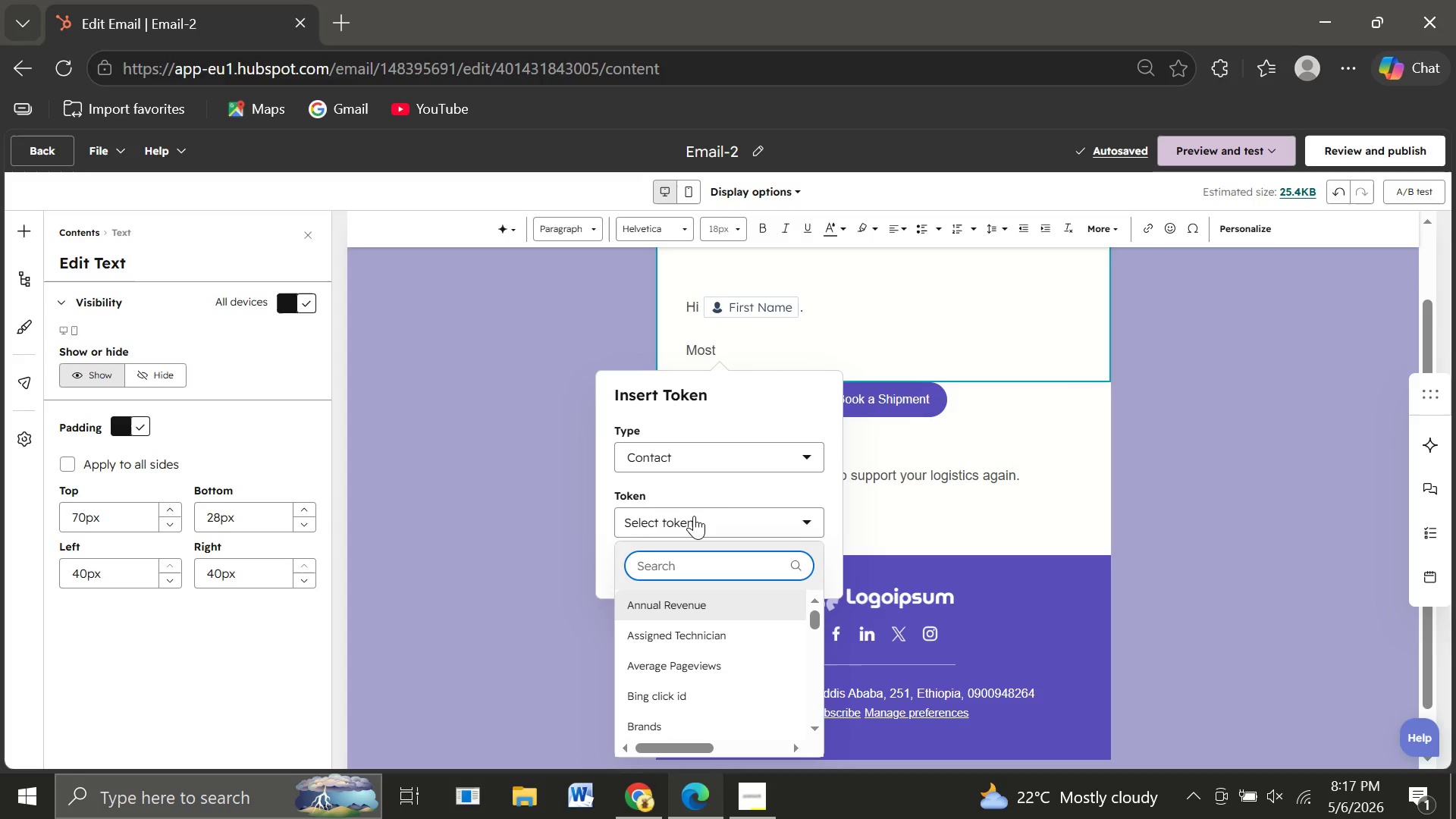 
type(industr)
 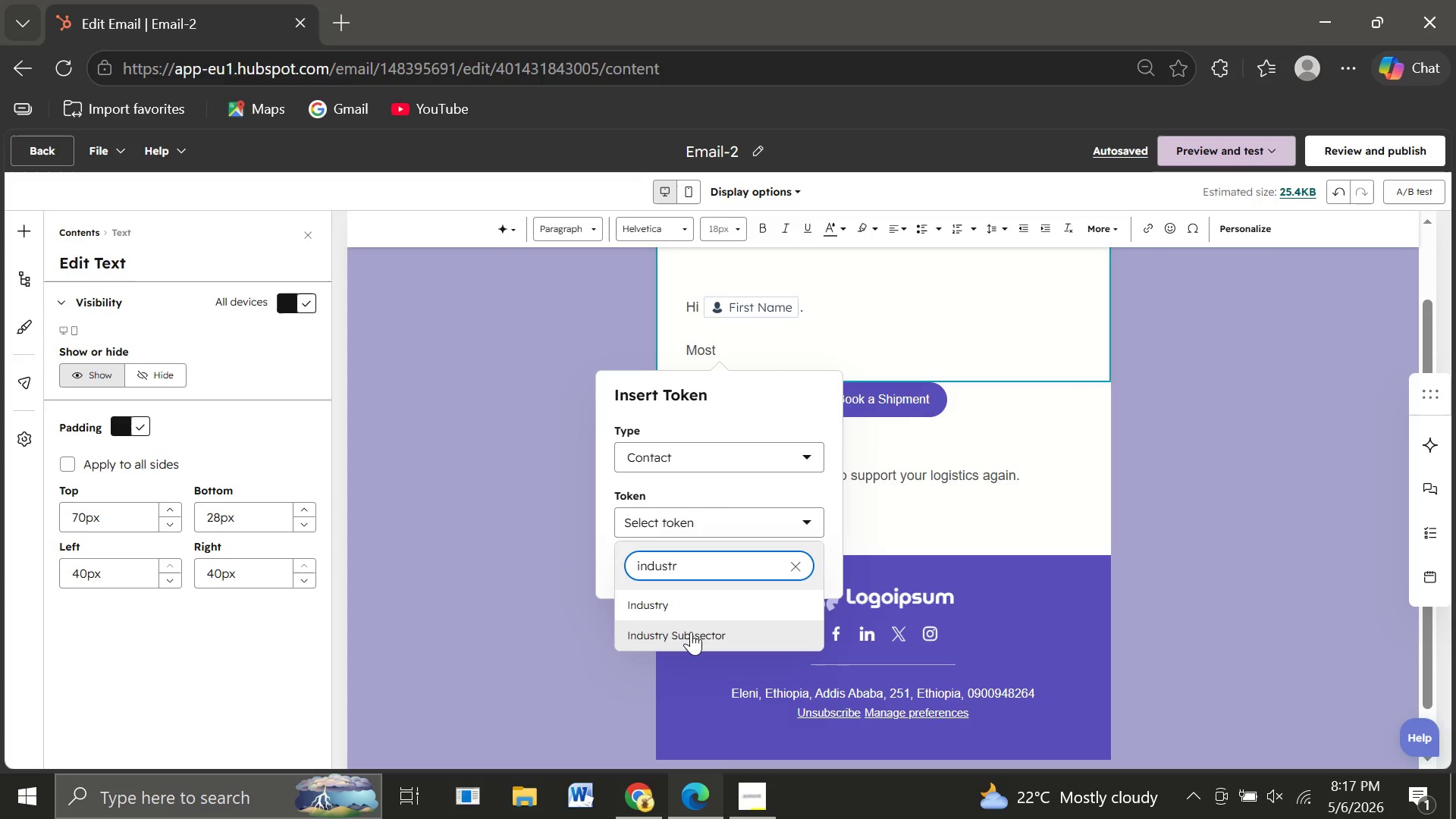 
left_click([691, 632])
 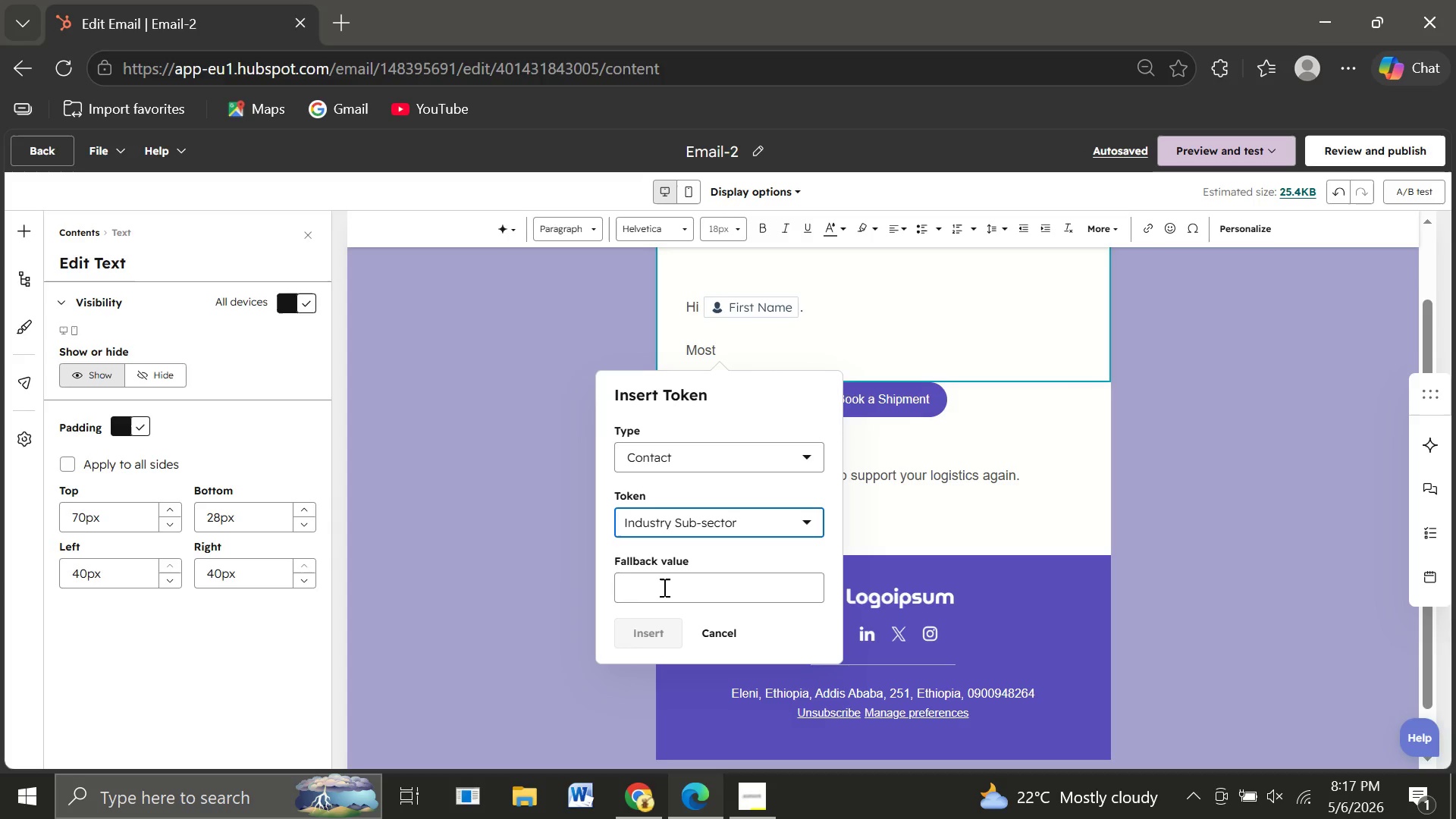 
left_click([663, 587])
 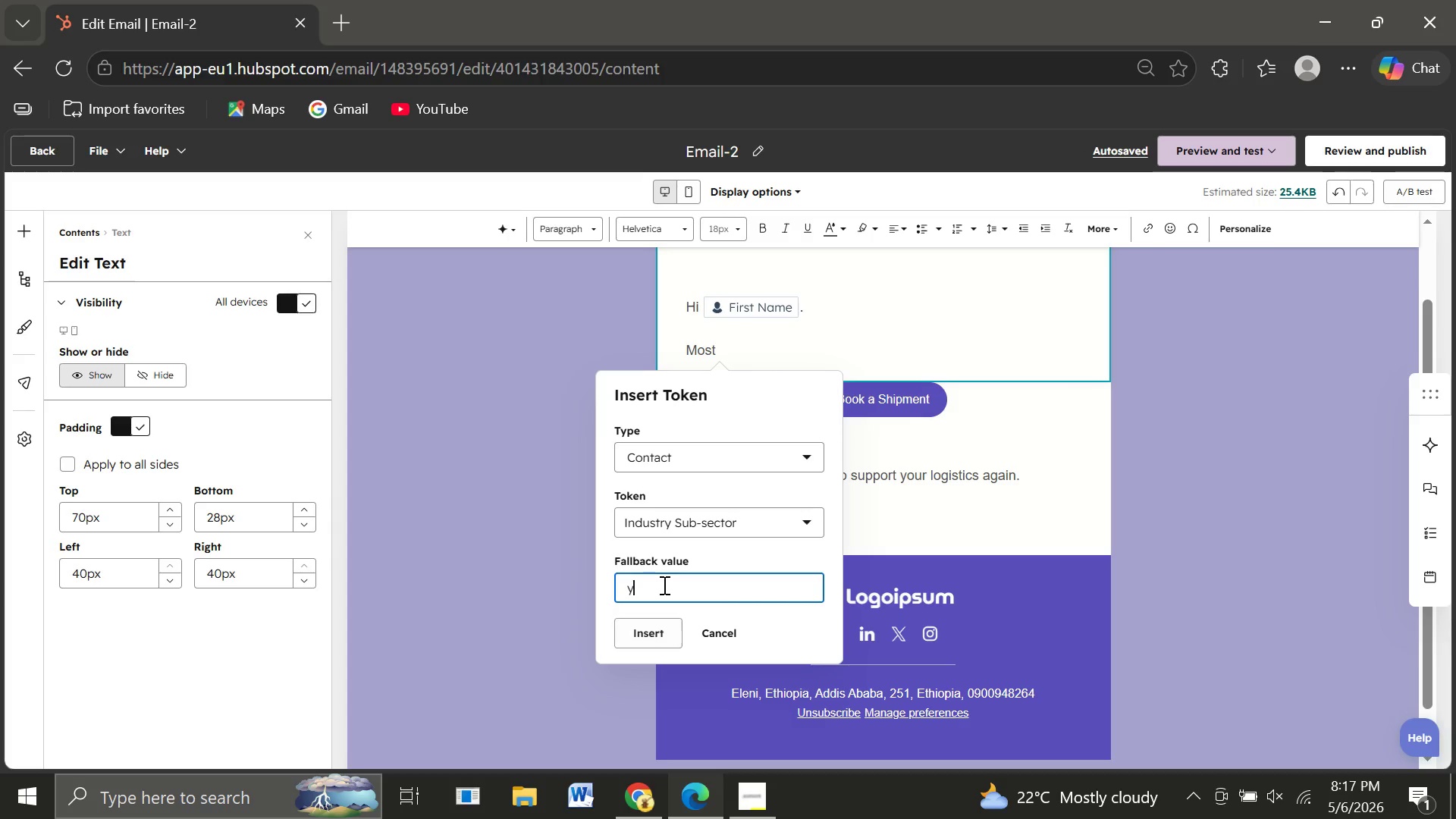 
type(your indstry)
 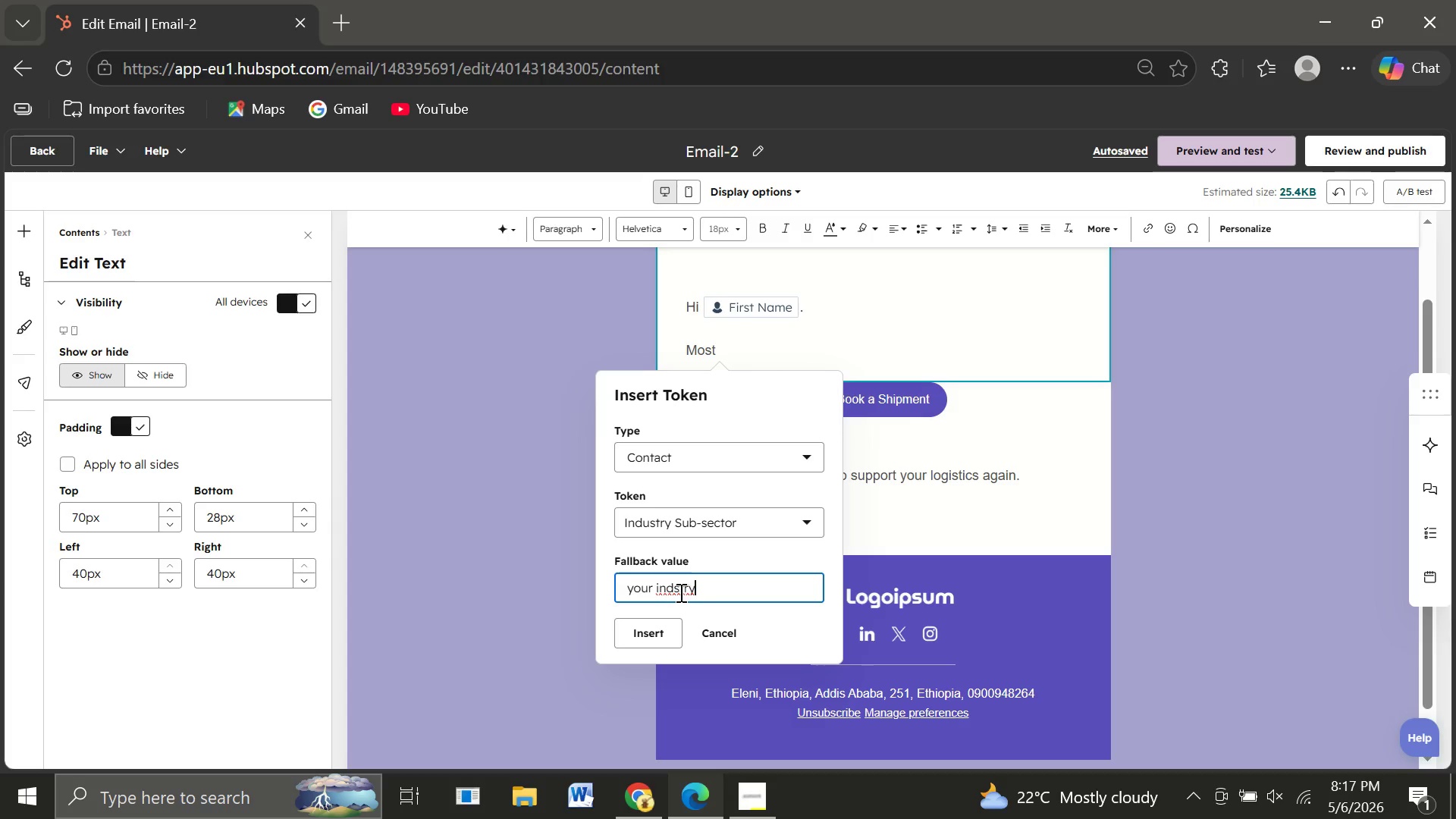 
left_click([676, 589])
 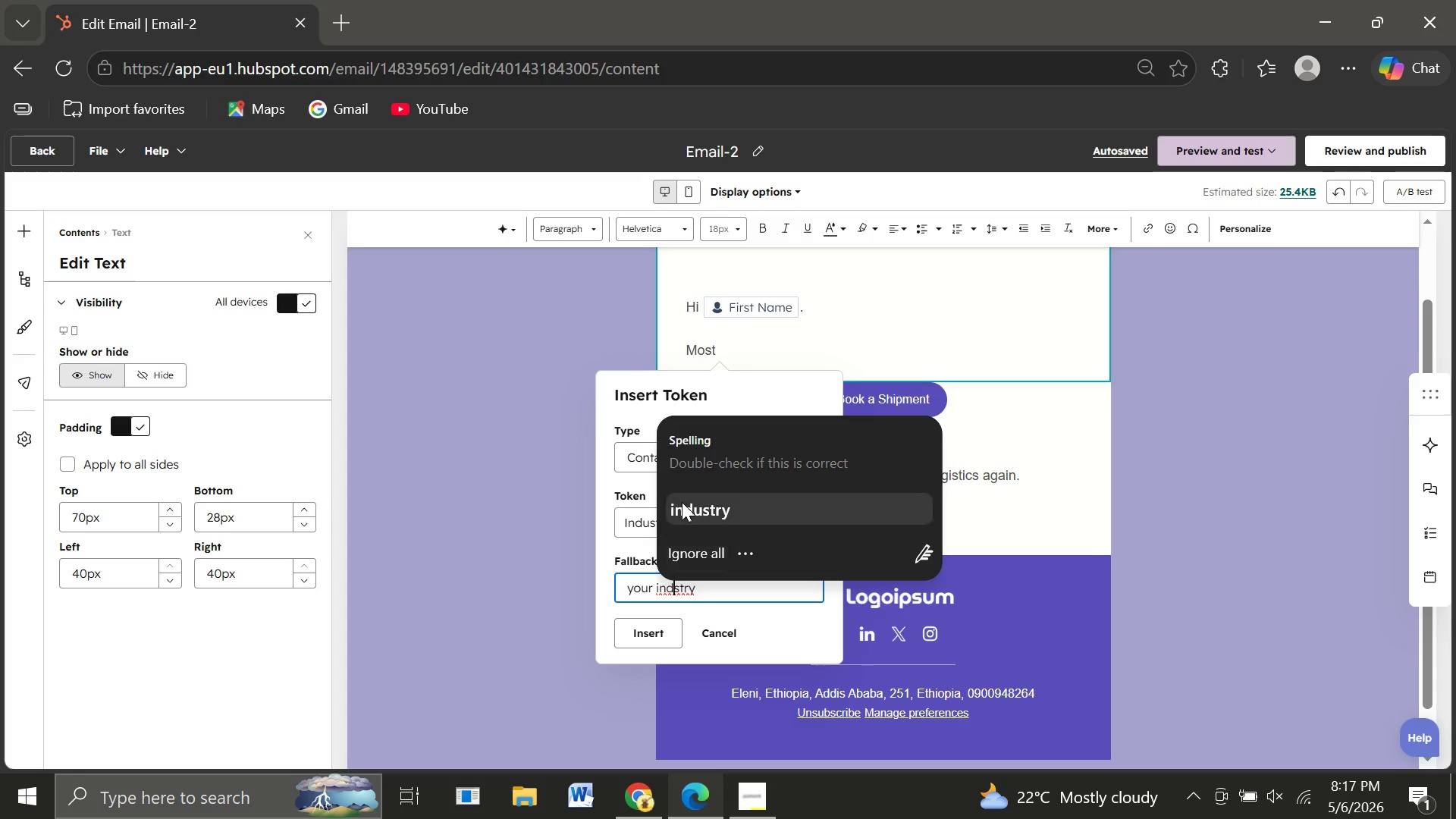 
left_click([682, 502])
 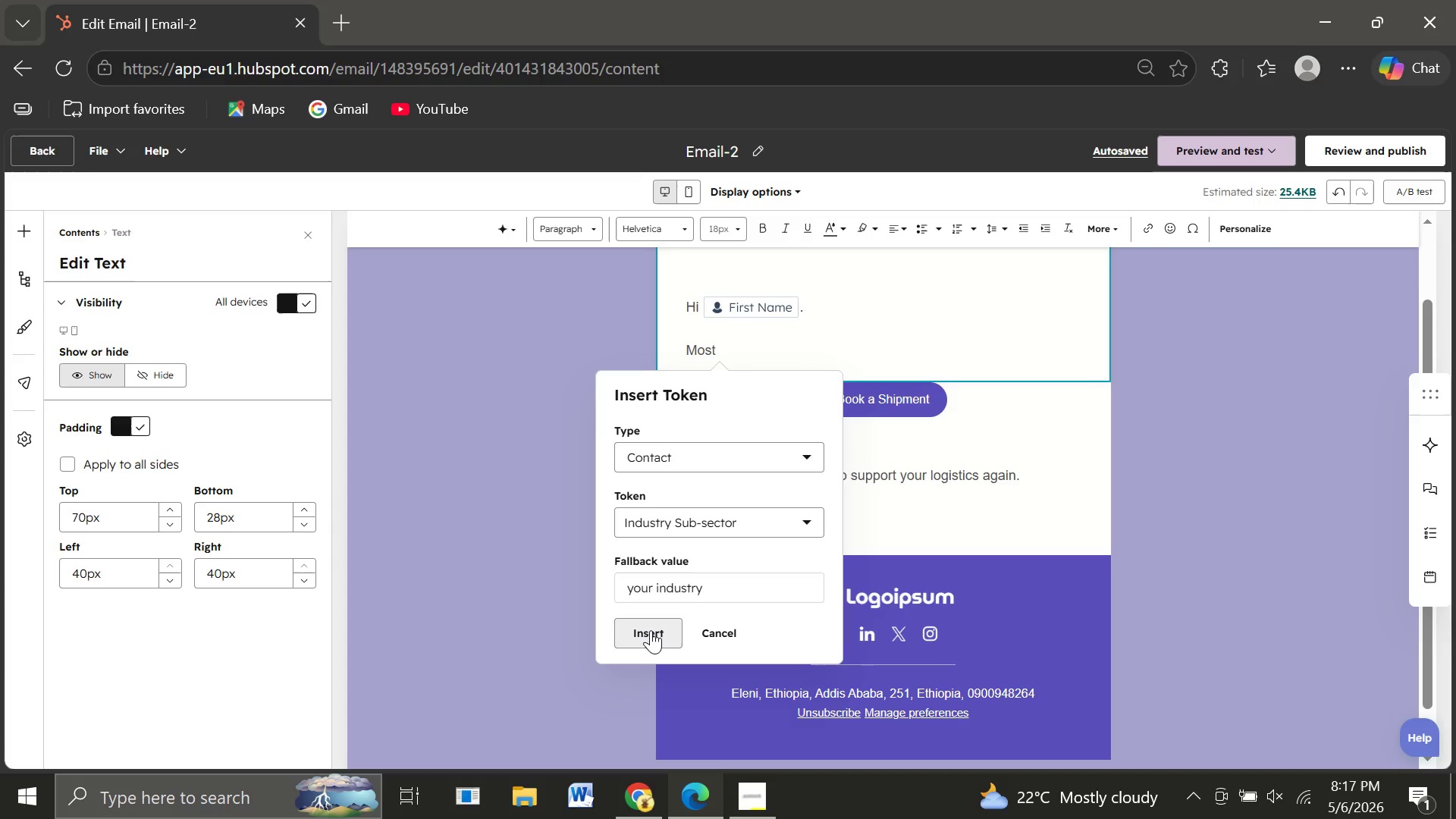 
left_click([651, 630])
 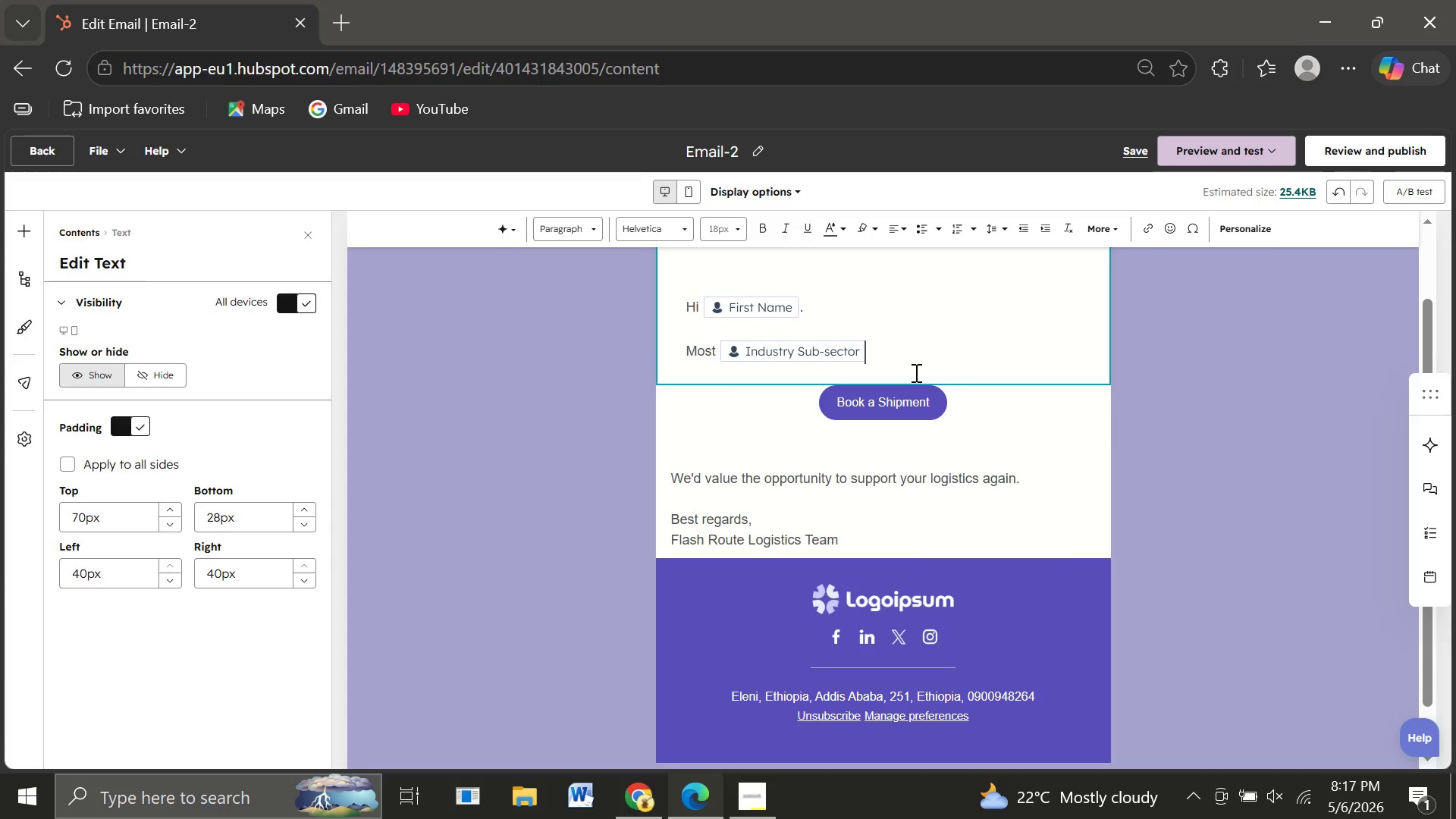 
type( d)
key(Backspace)
type(firms we speak with aren't uninsured.)
 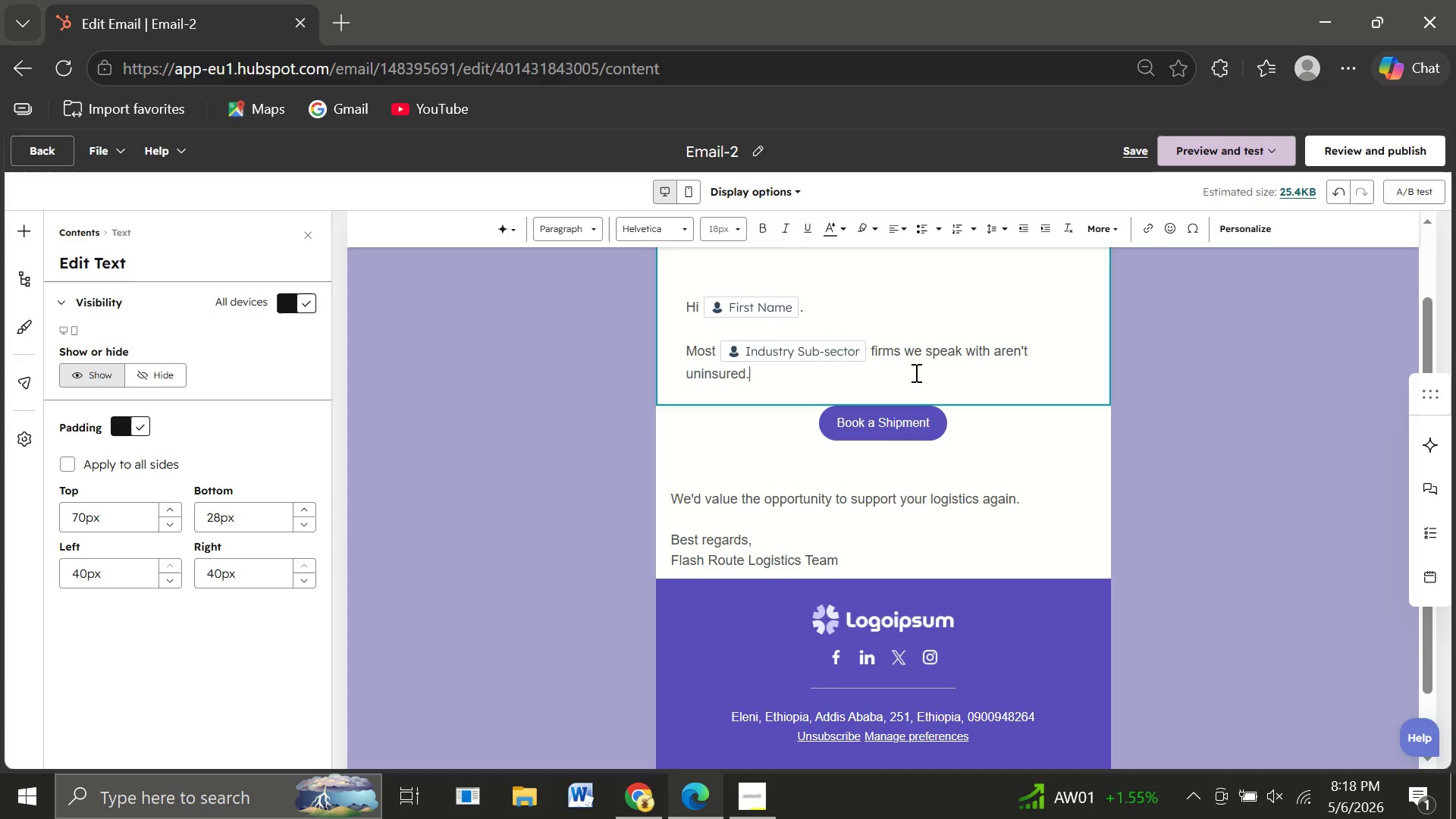 
key(Enter)
 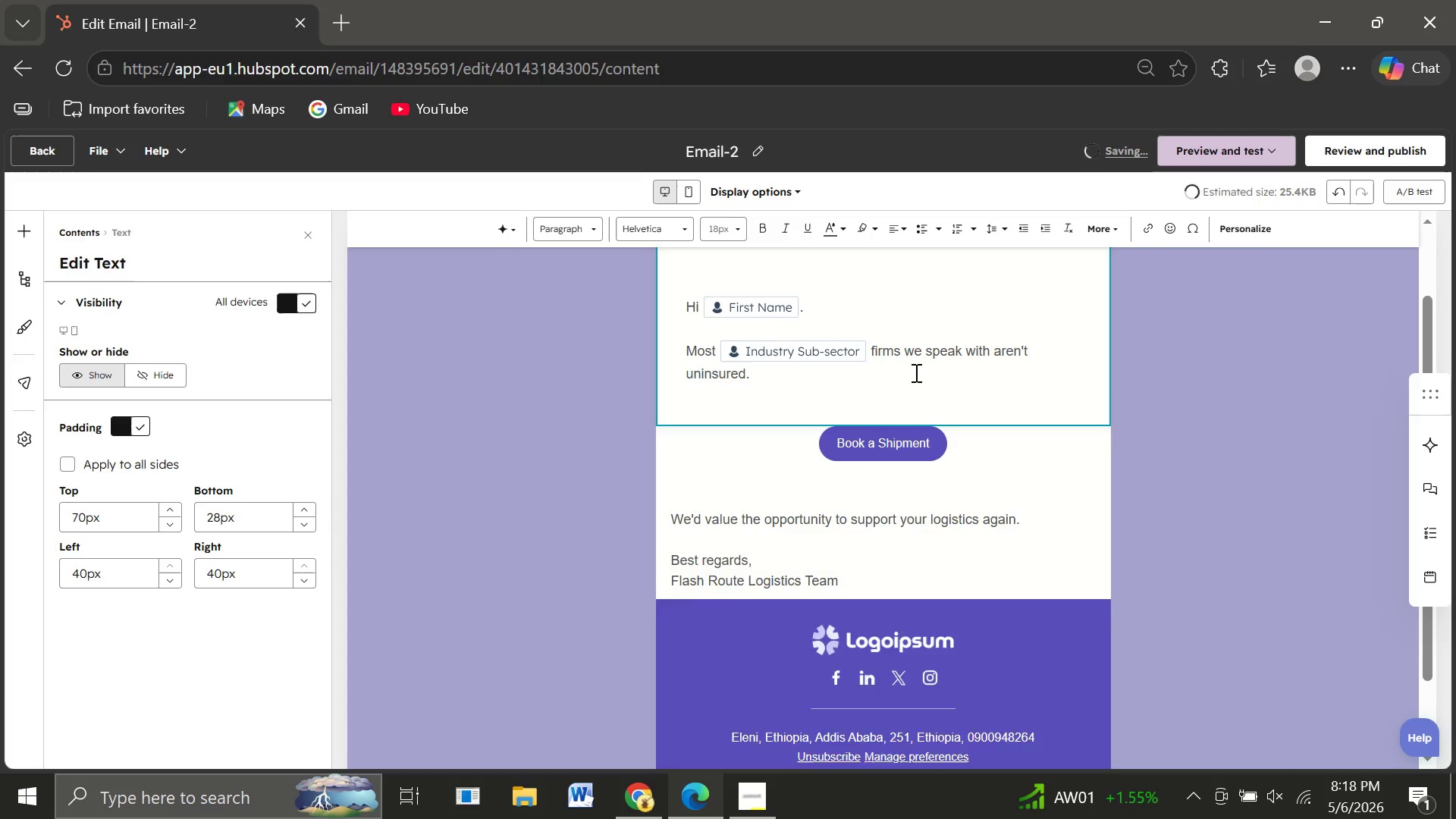 
key(Enter)
 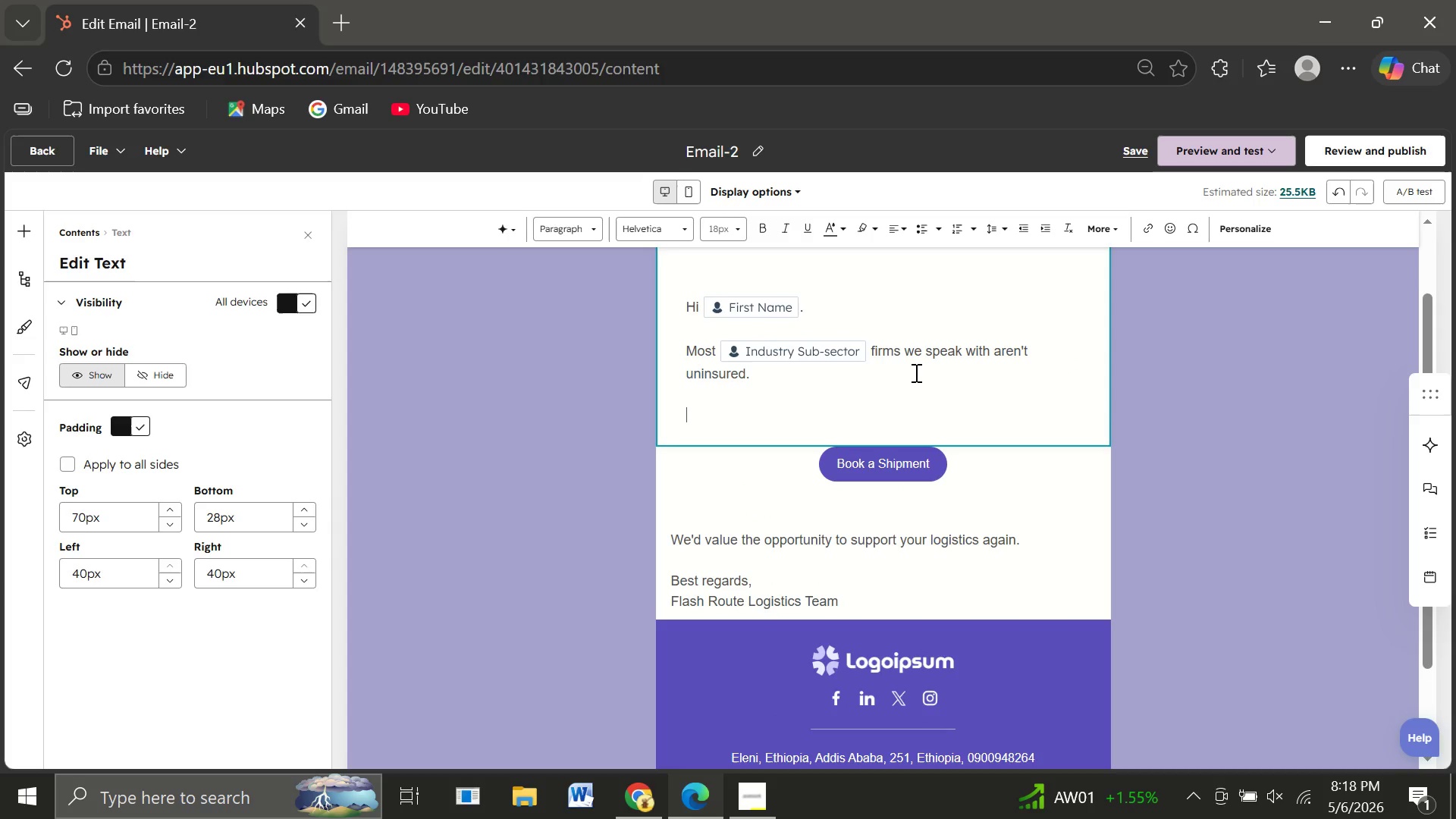 
type(They're almost covered)
 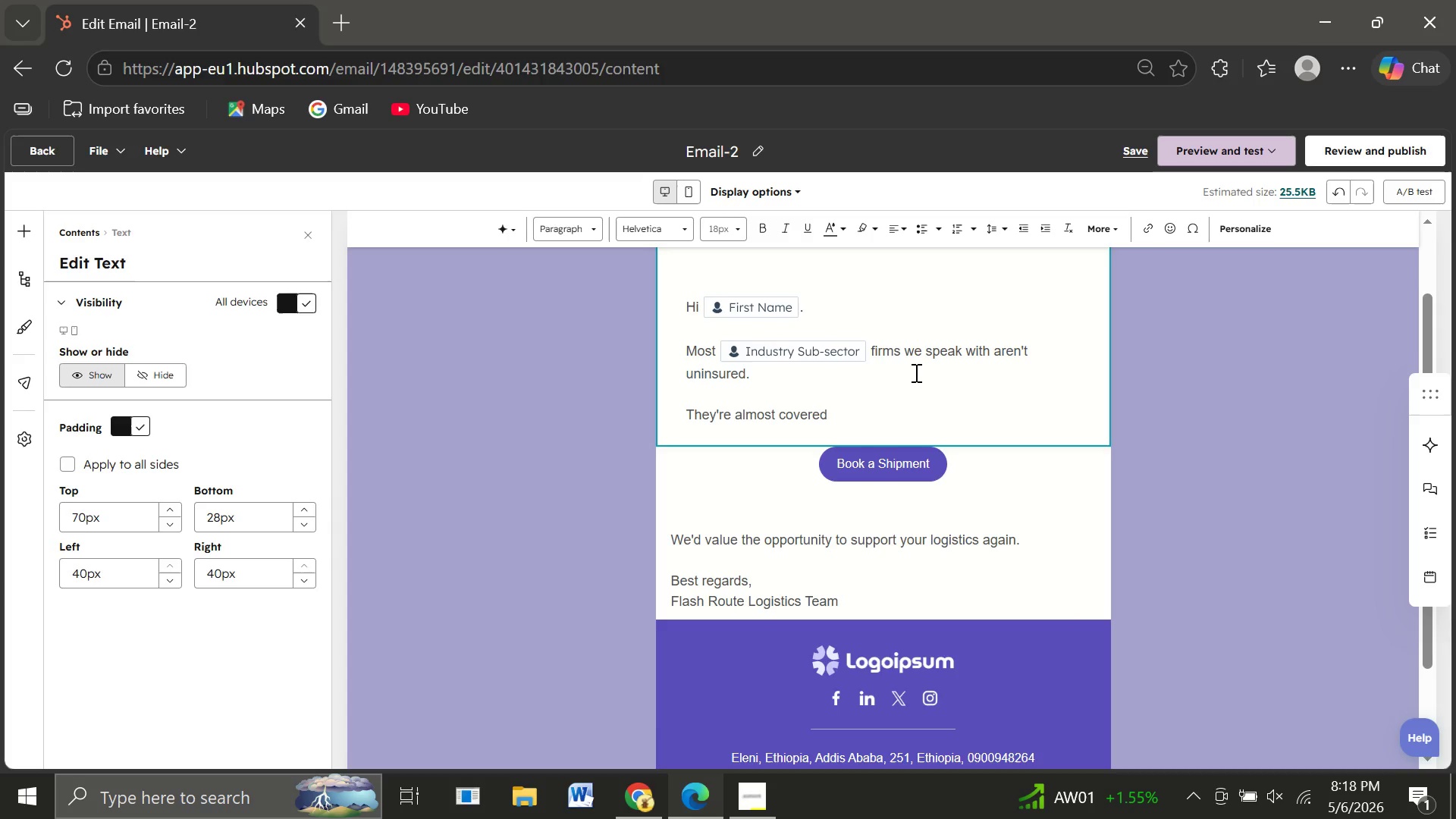 
key(Period)
 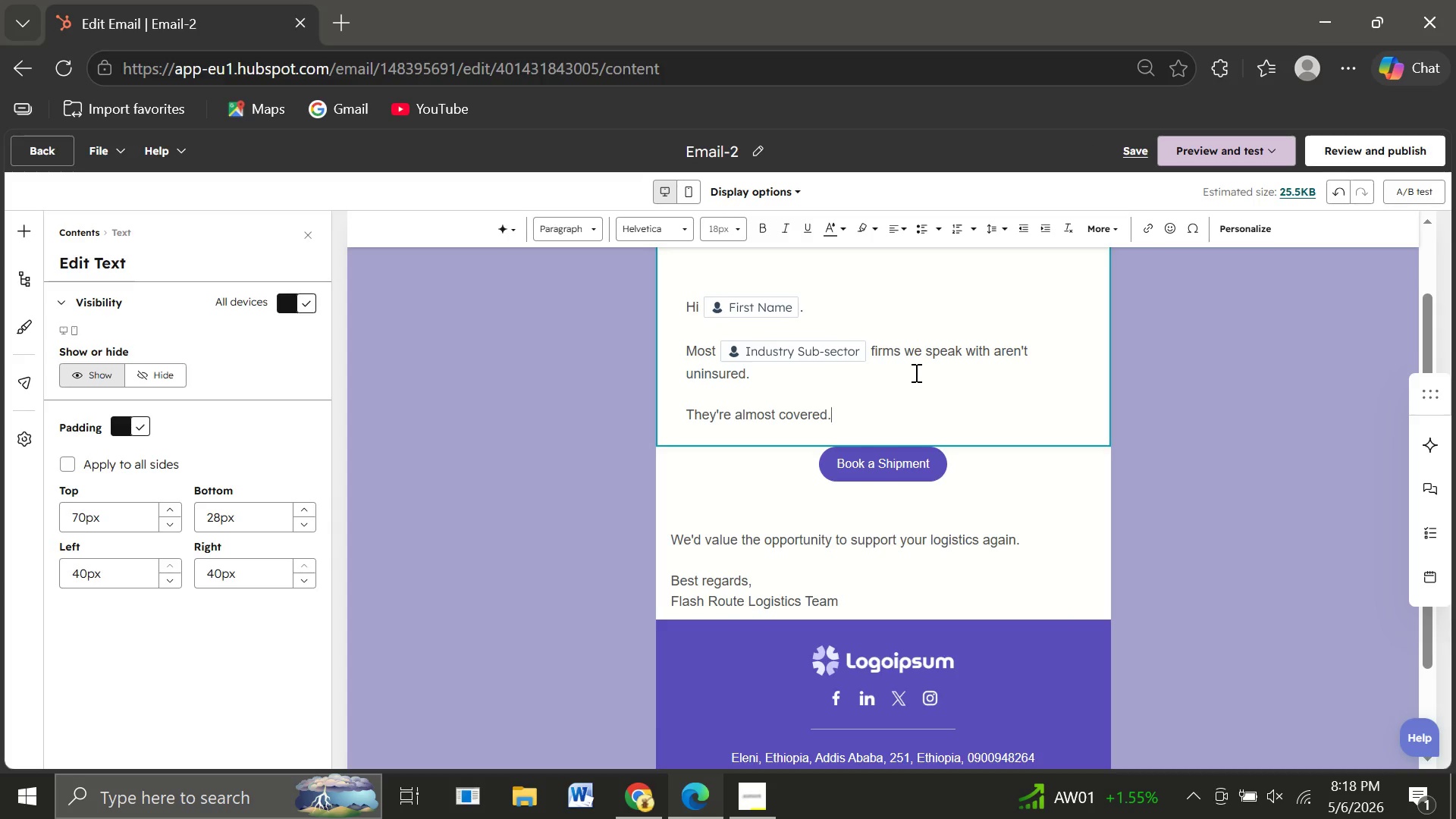 
key(Enter)
 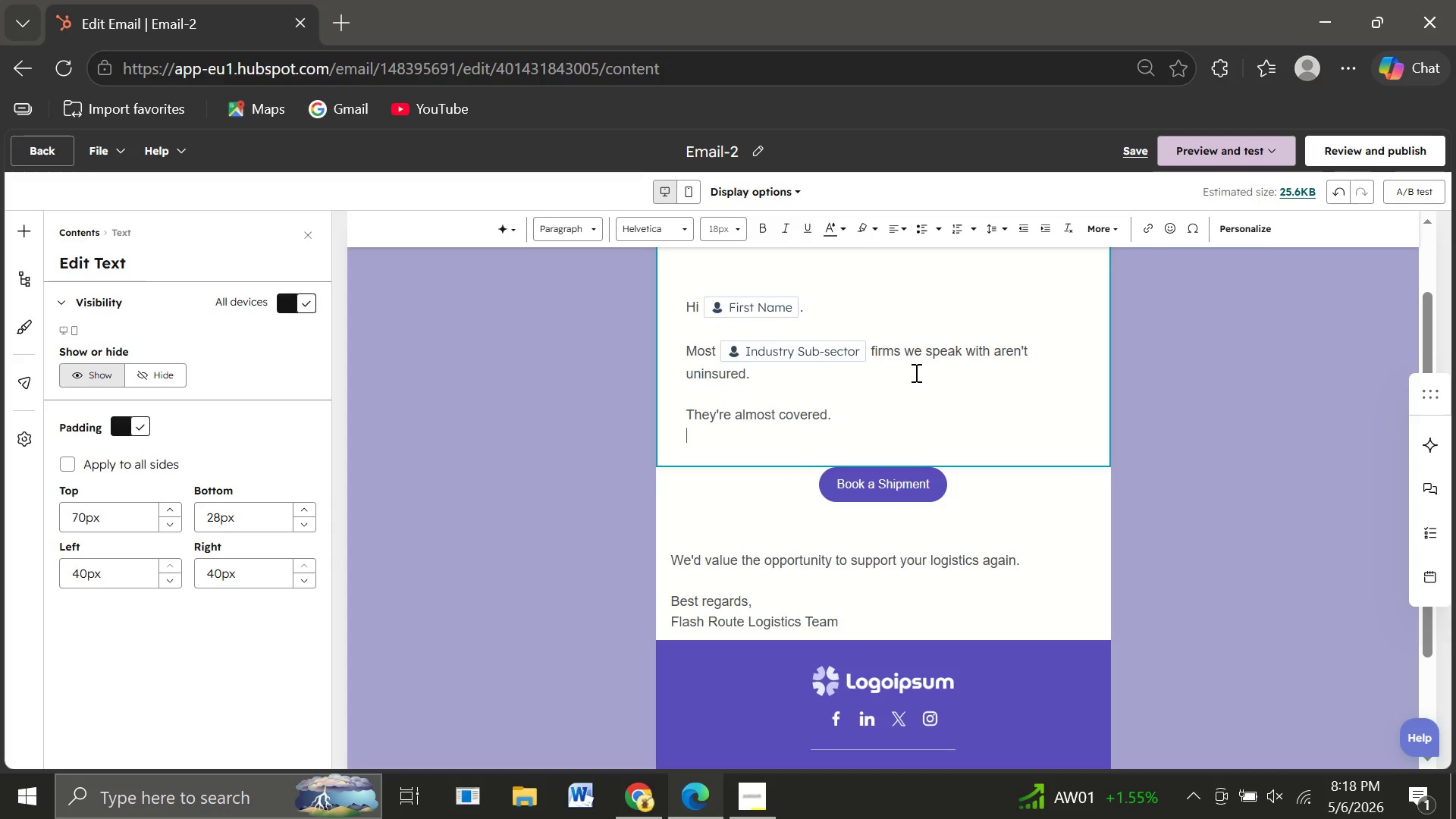 
type(And that's where the real risk sits.)
 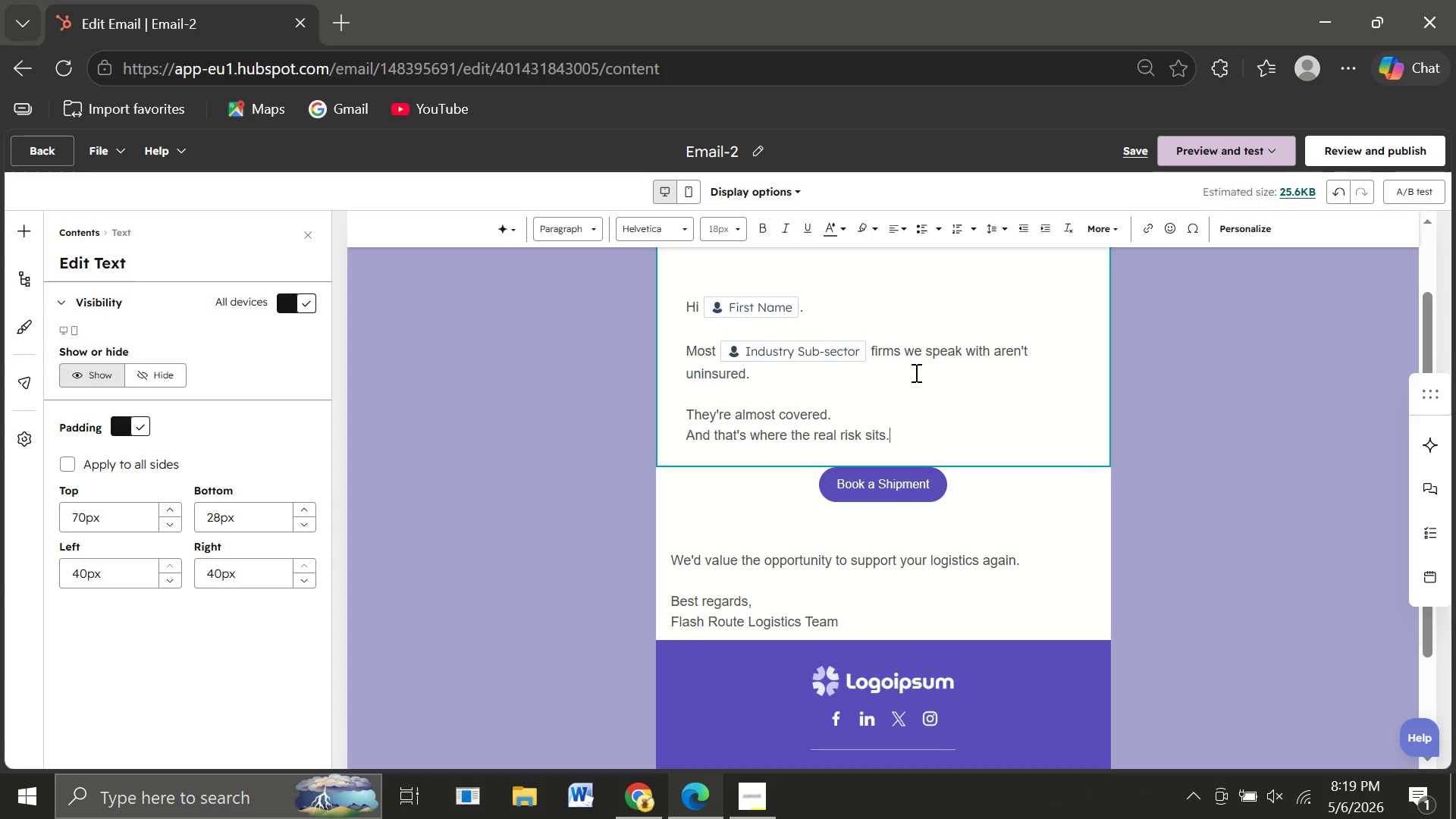 
key(Enter)
 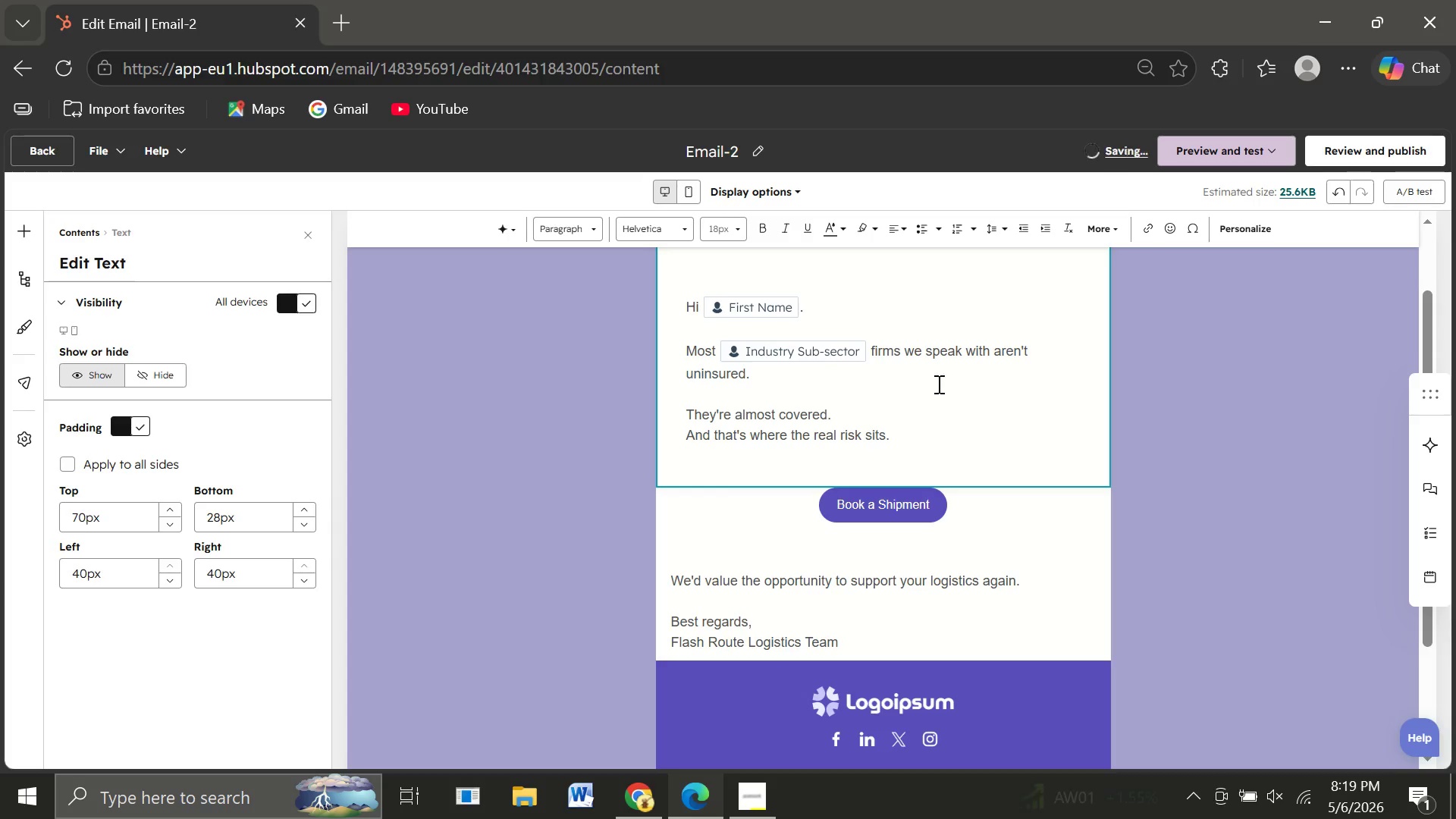 
left_click([842, 422])
 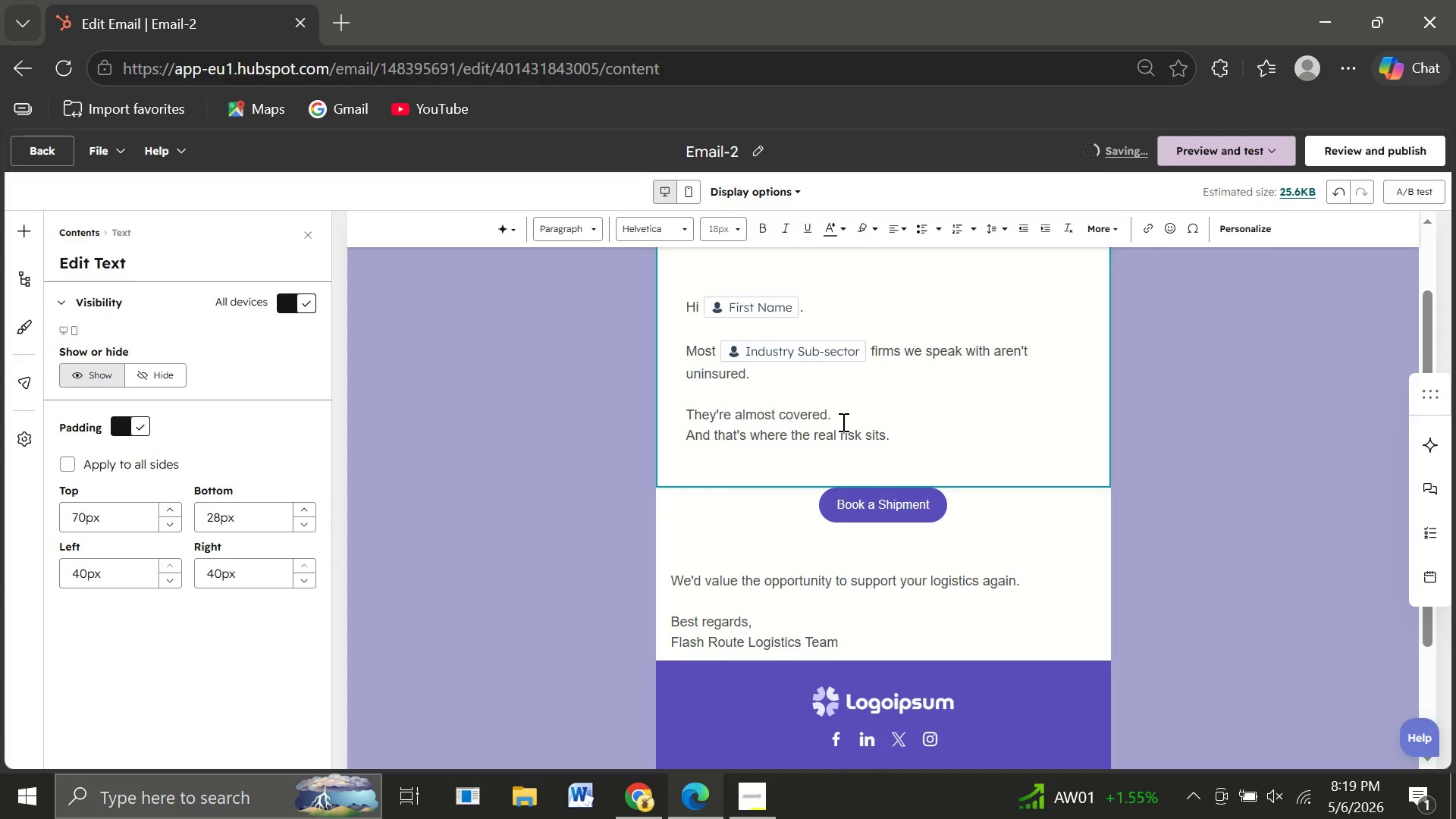 
key(Enter)
 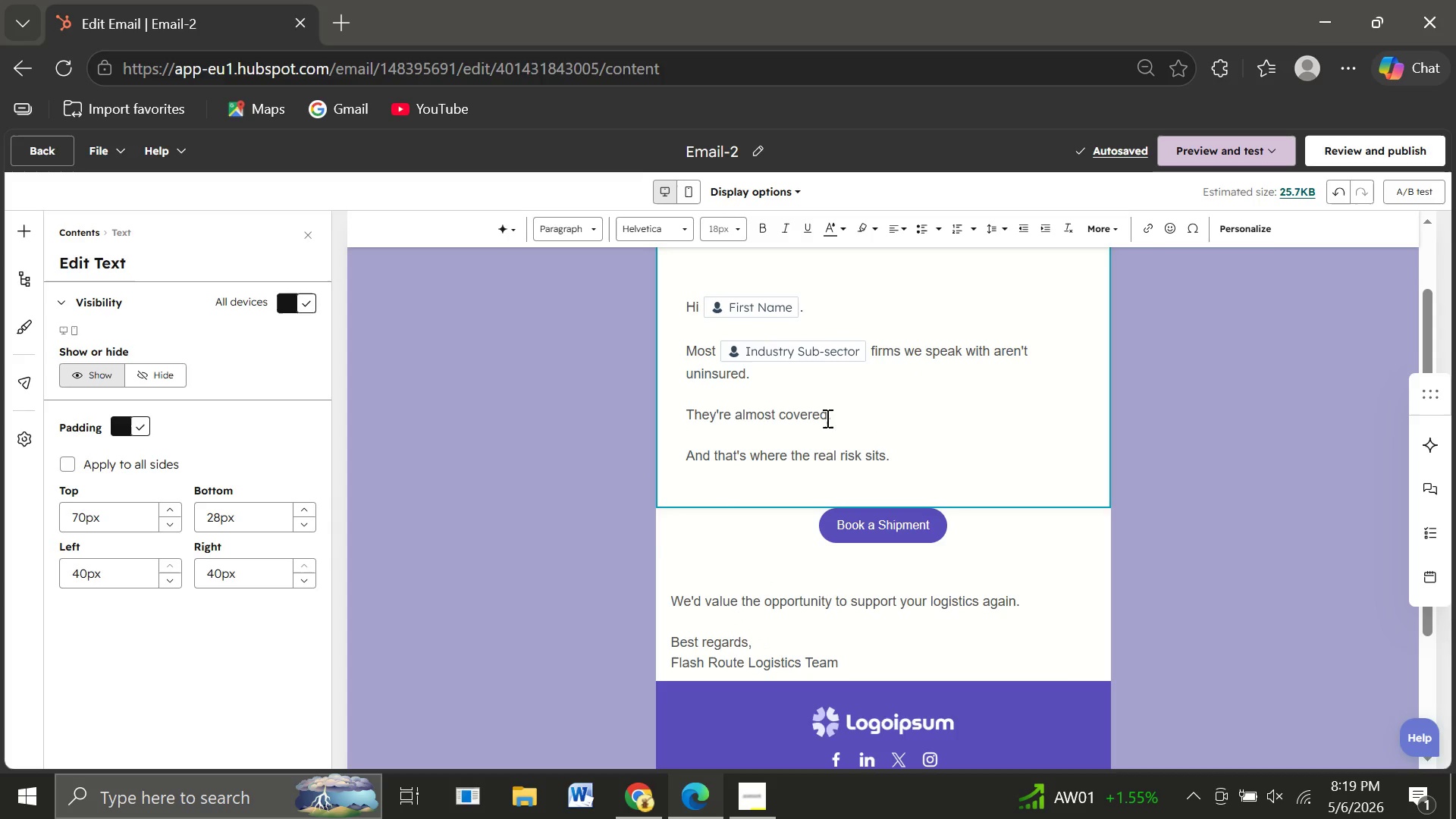 
wait(7.55)
 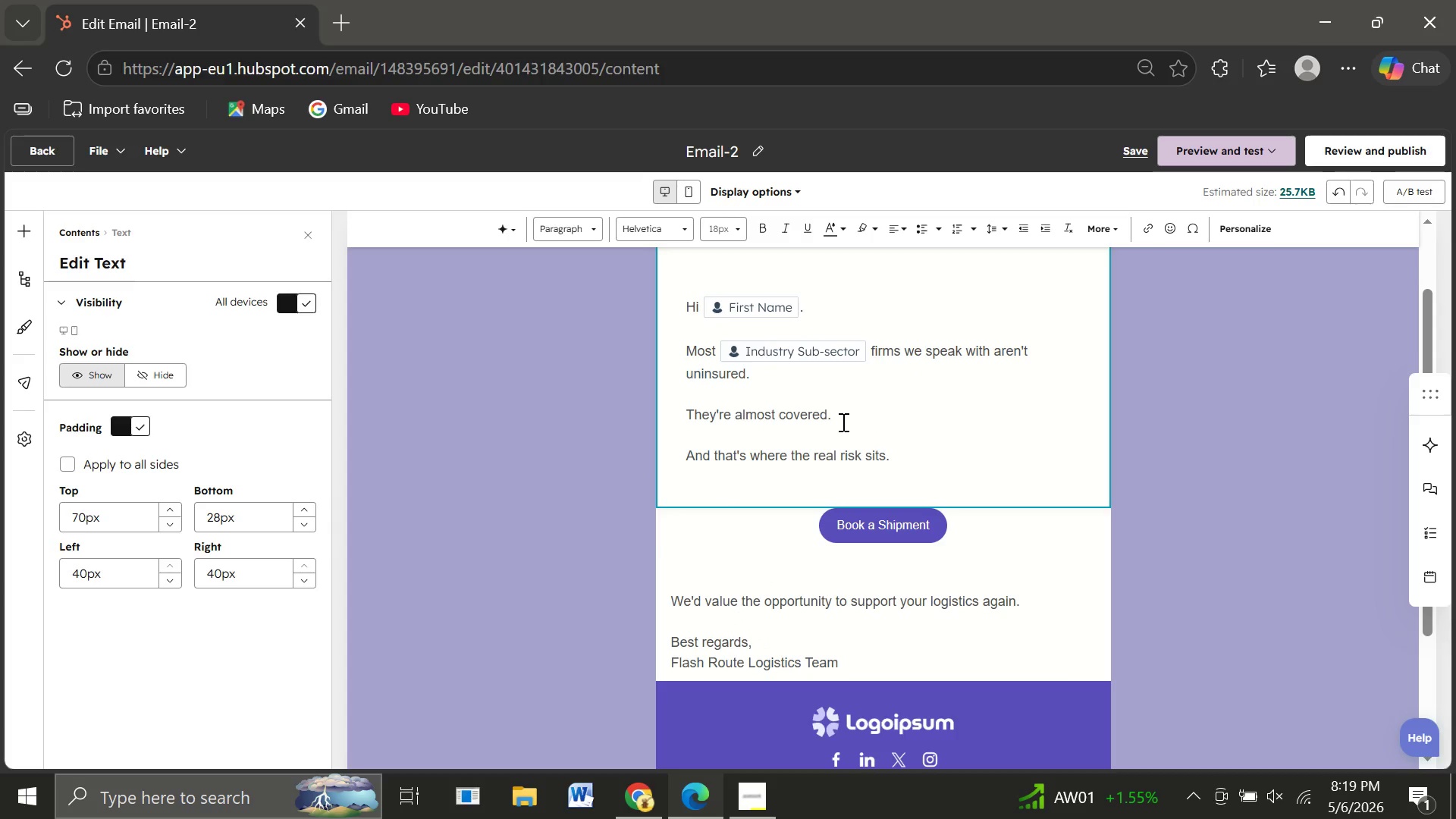 
left_click_drag(start_coordinate=[738, 412], to_coordinate=[825, 413])
 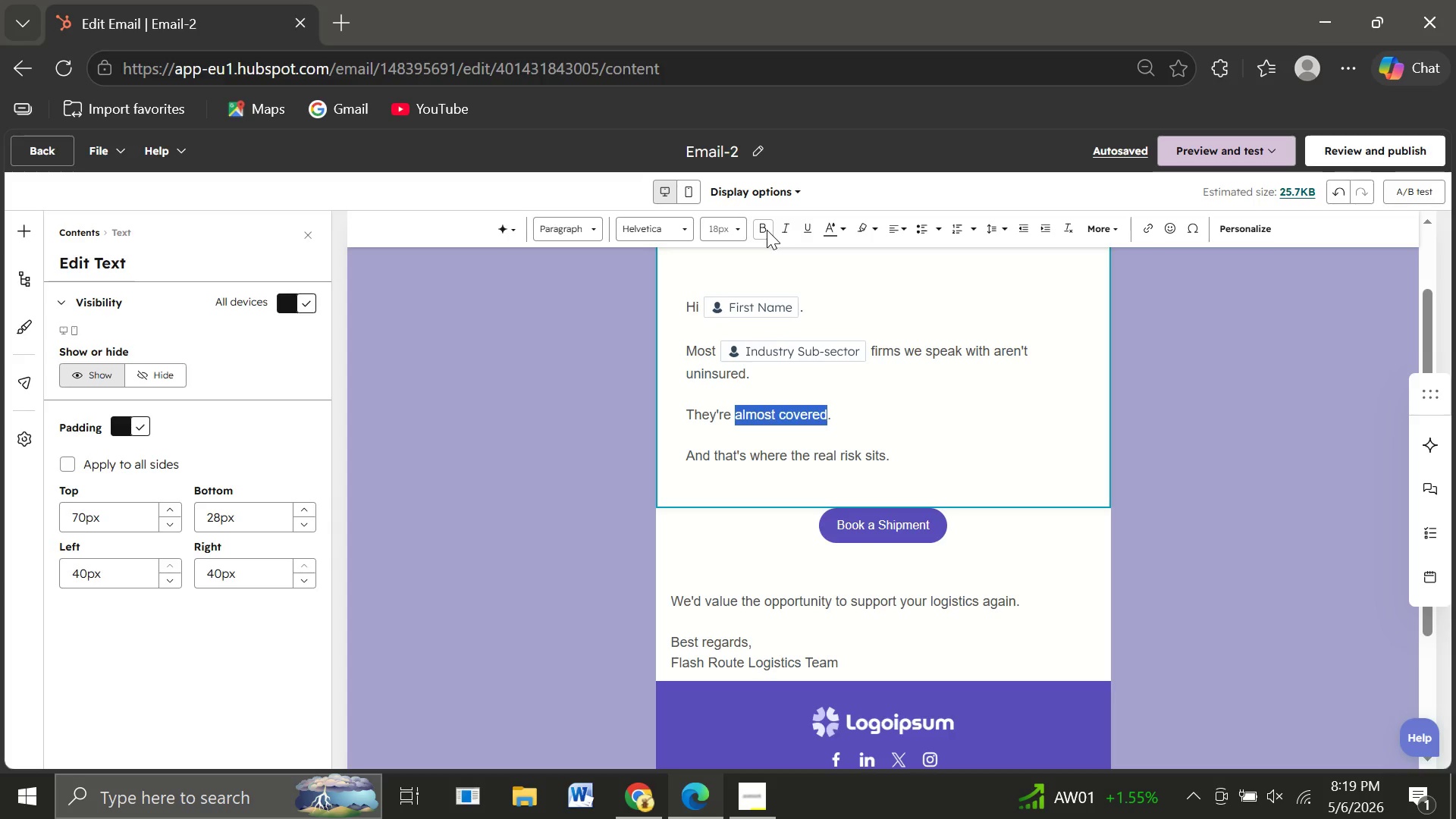 
left_click([767, 230])
 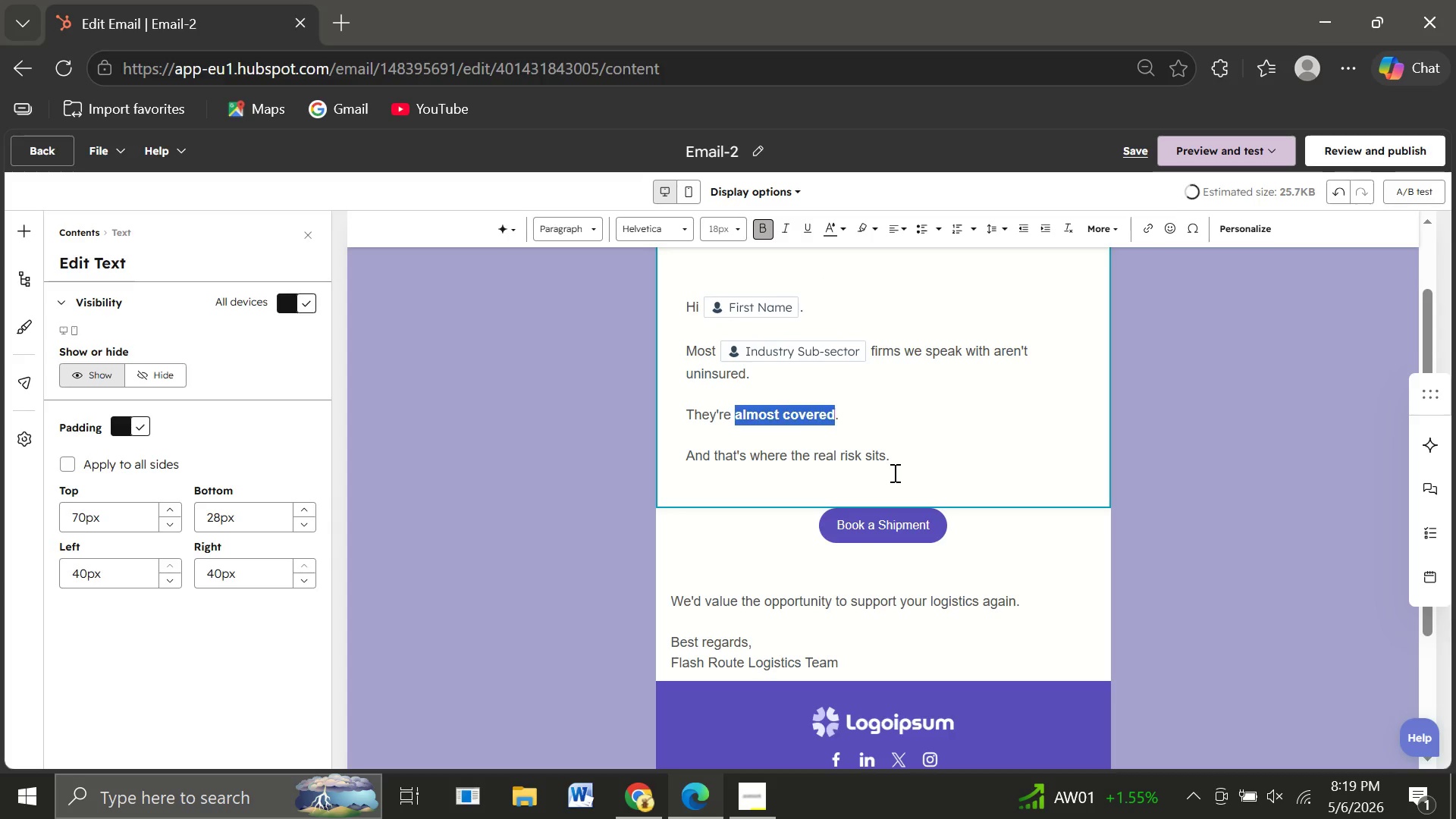 
left_click([893, 472])
 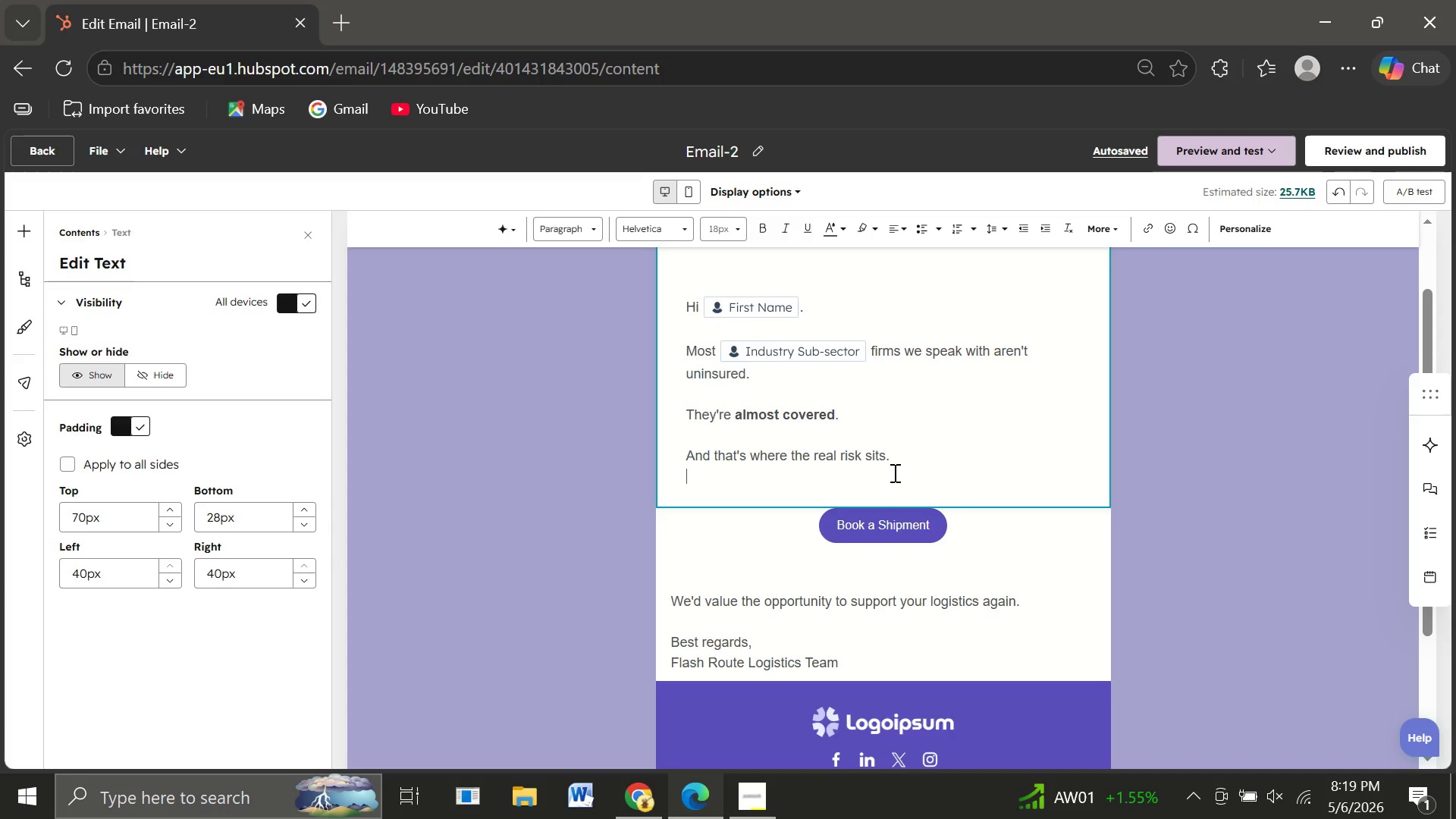 
wait(13.45)
 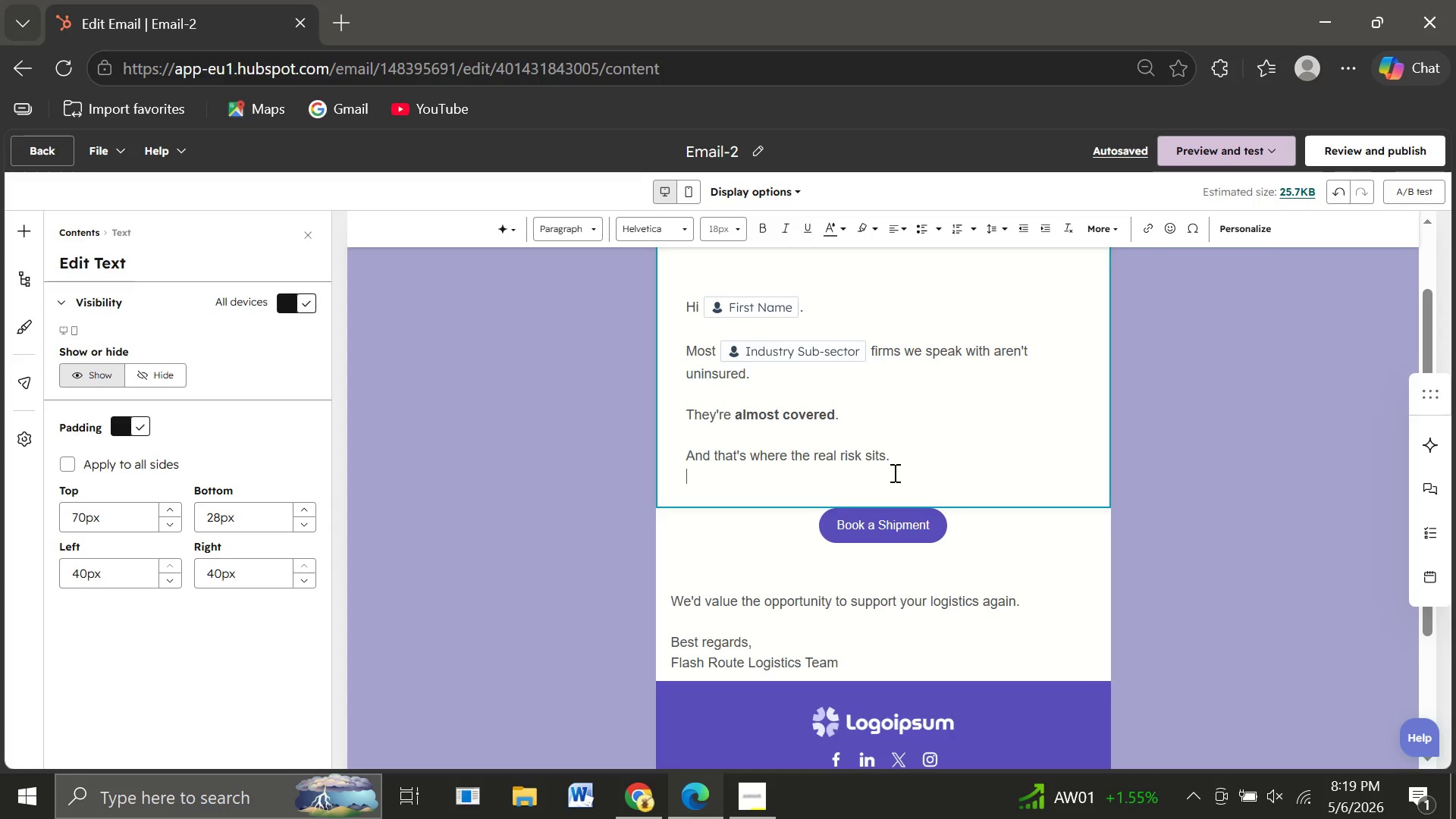 
key(Enter)
 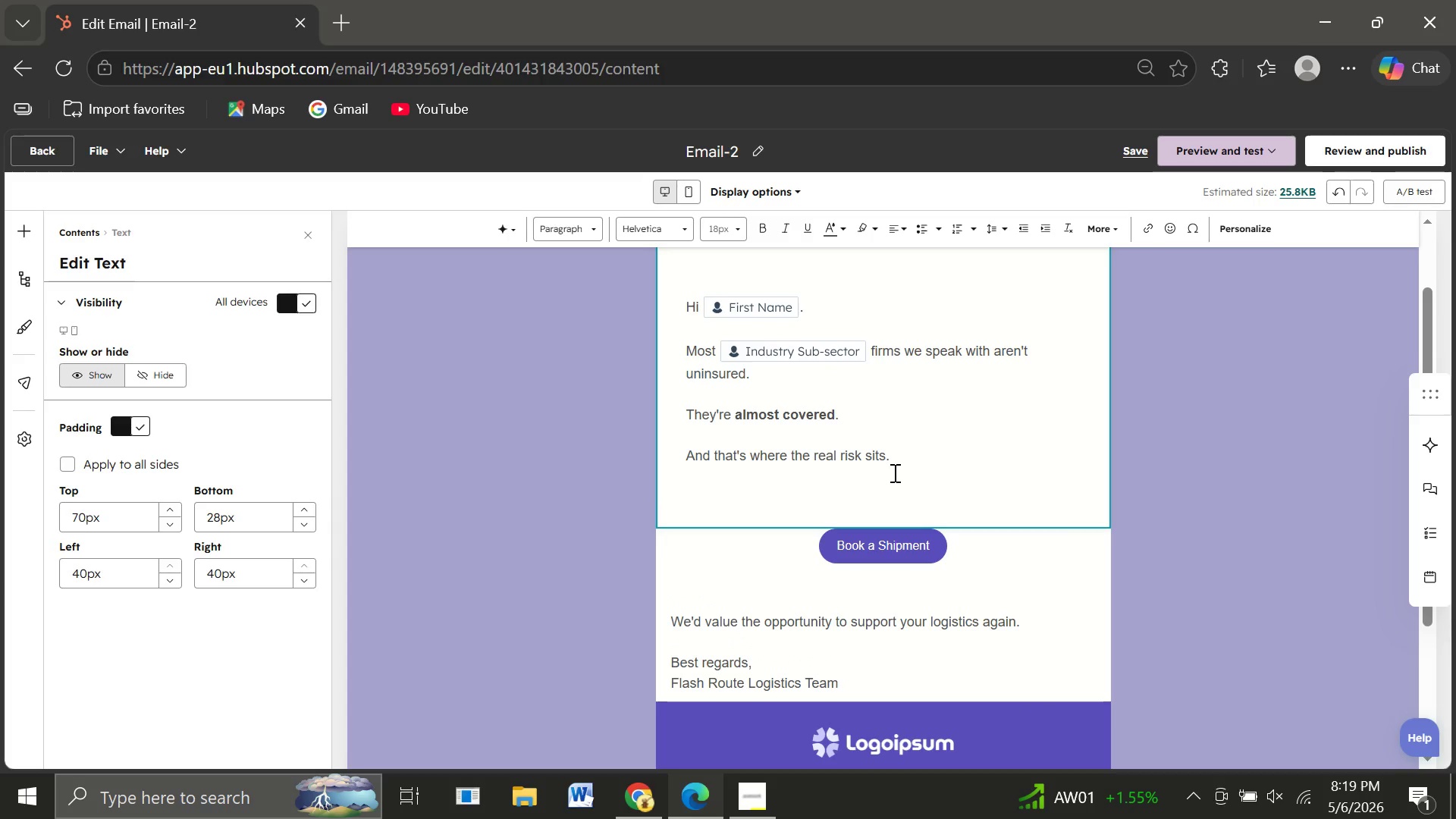 
type(We're seeing more claims where policies technically)
 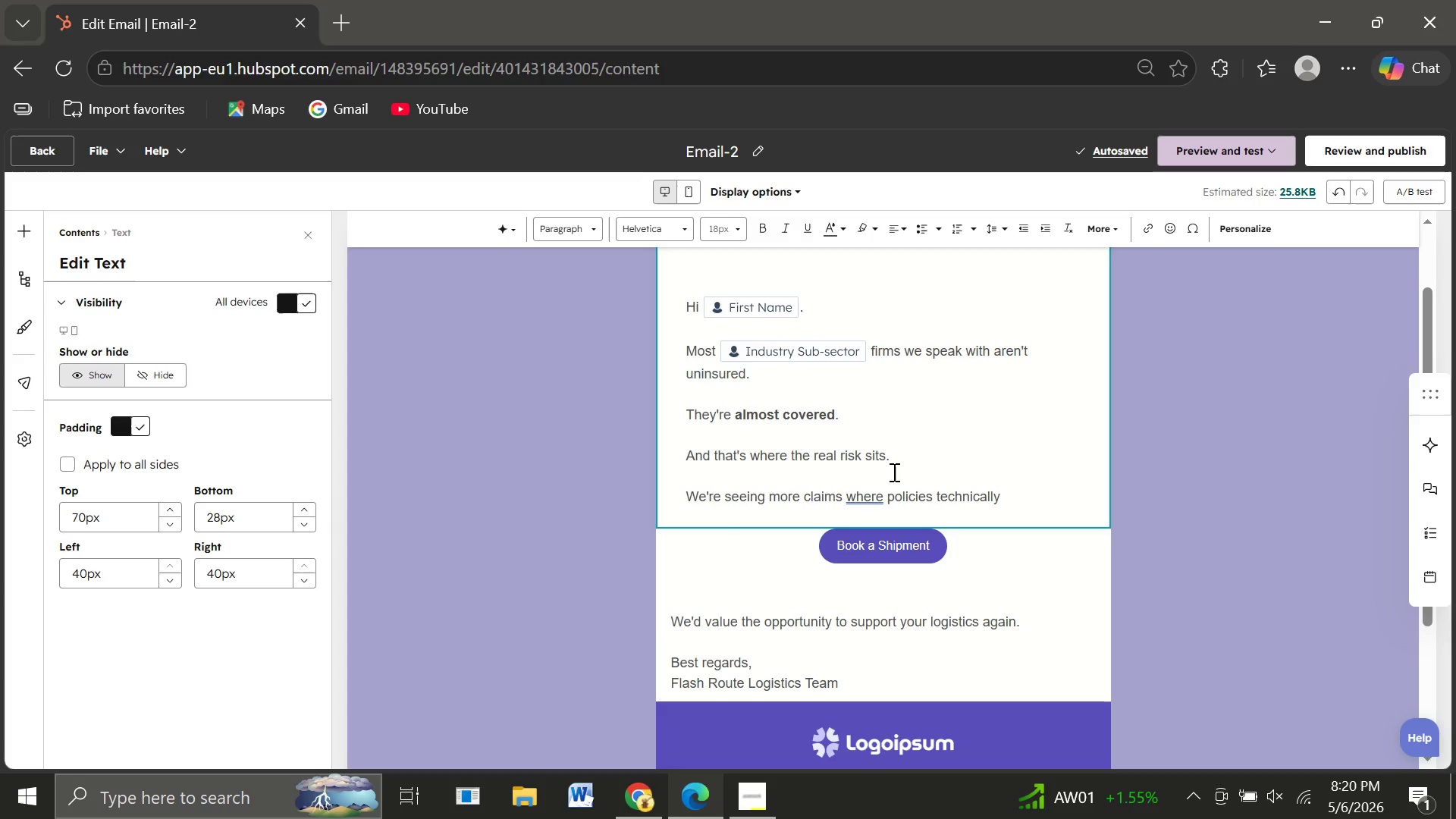 
wait(7.83)
 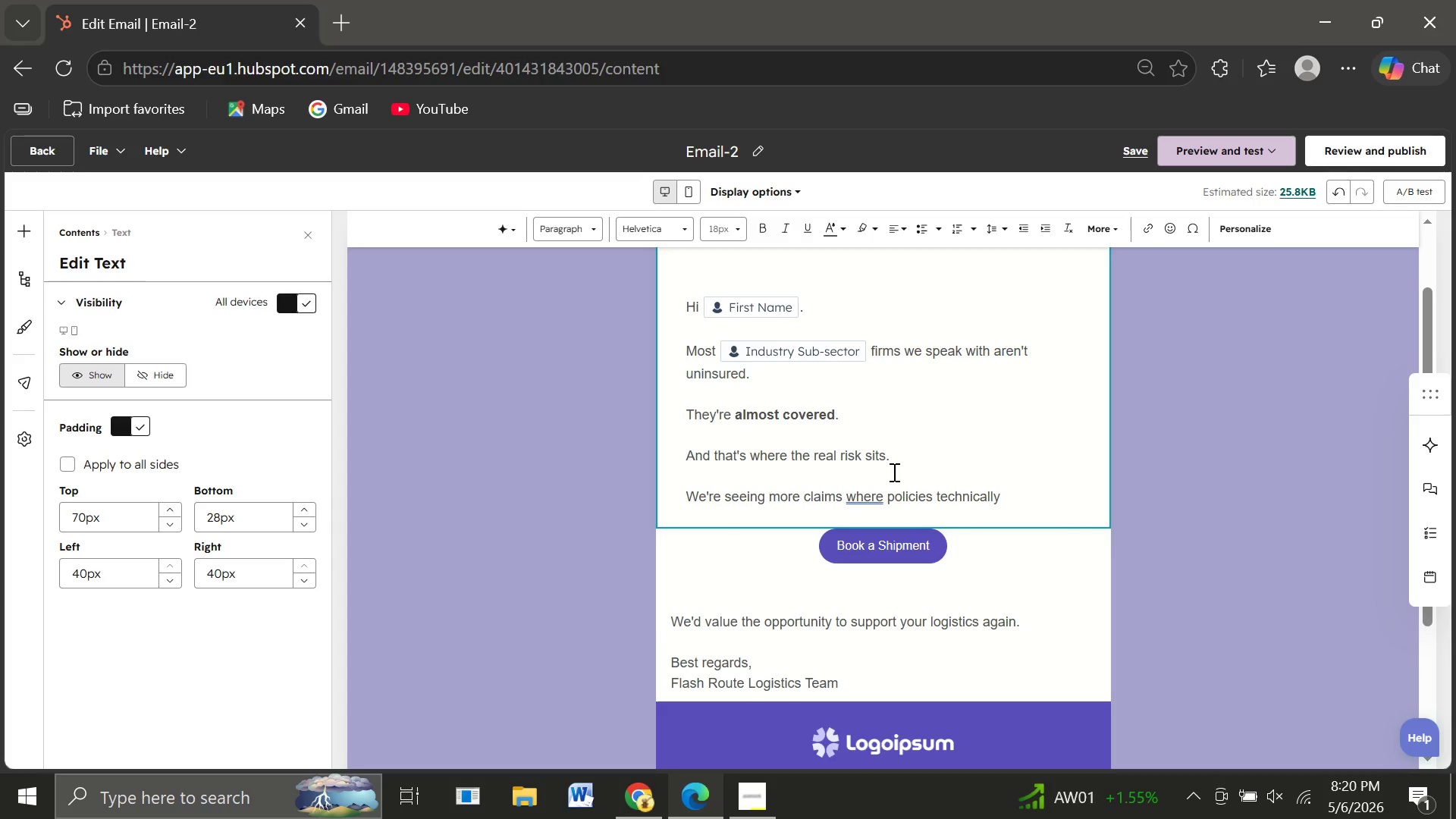 
type( exist but don't )
 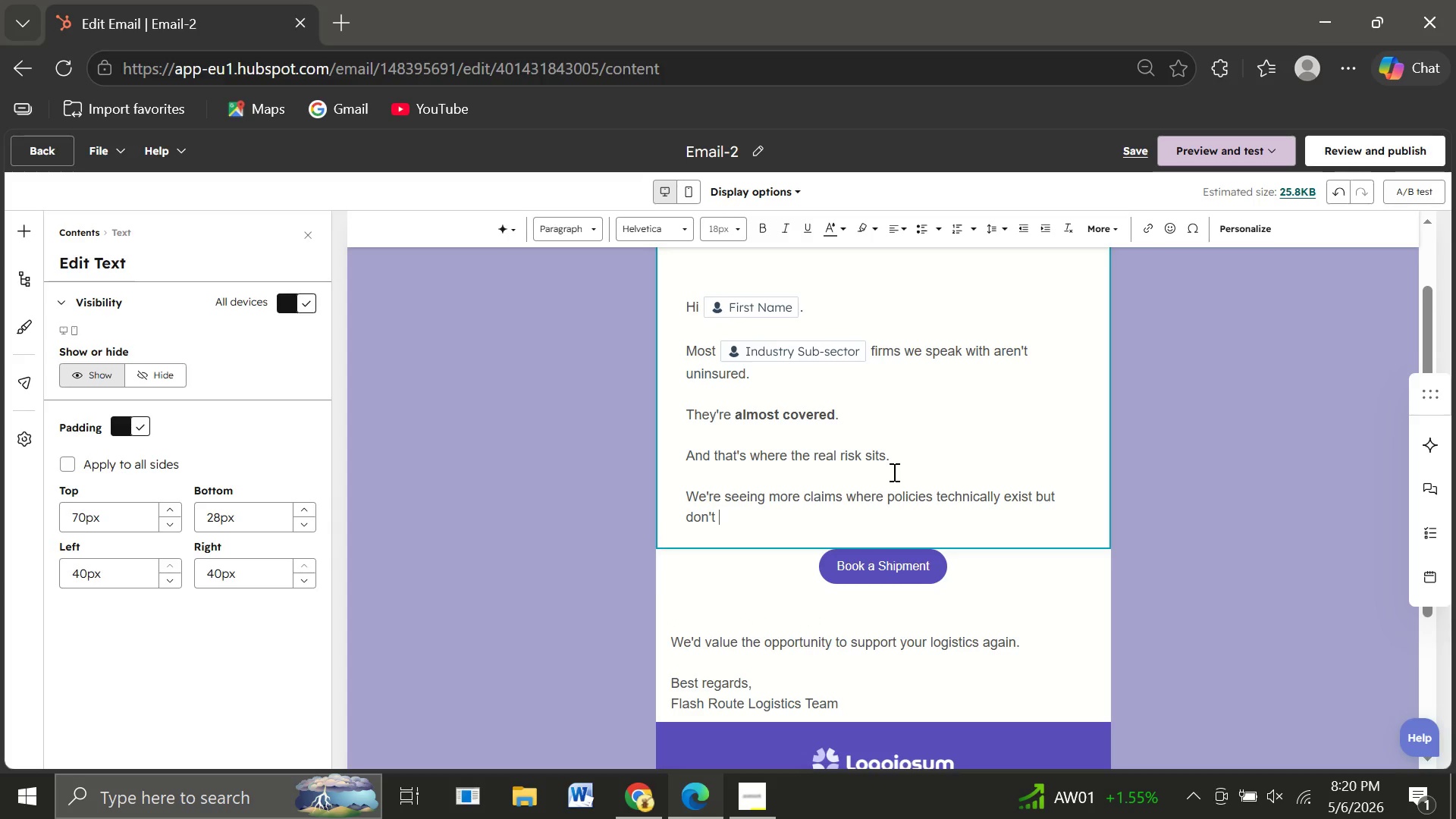 
type(match)
 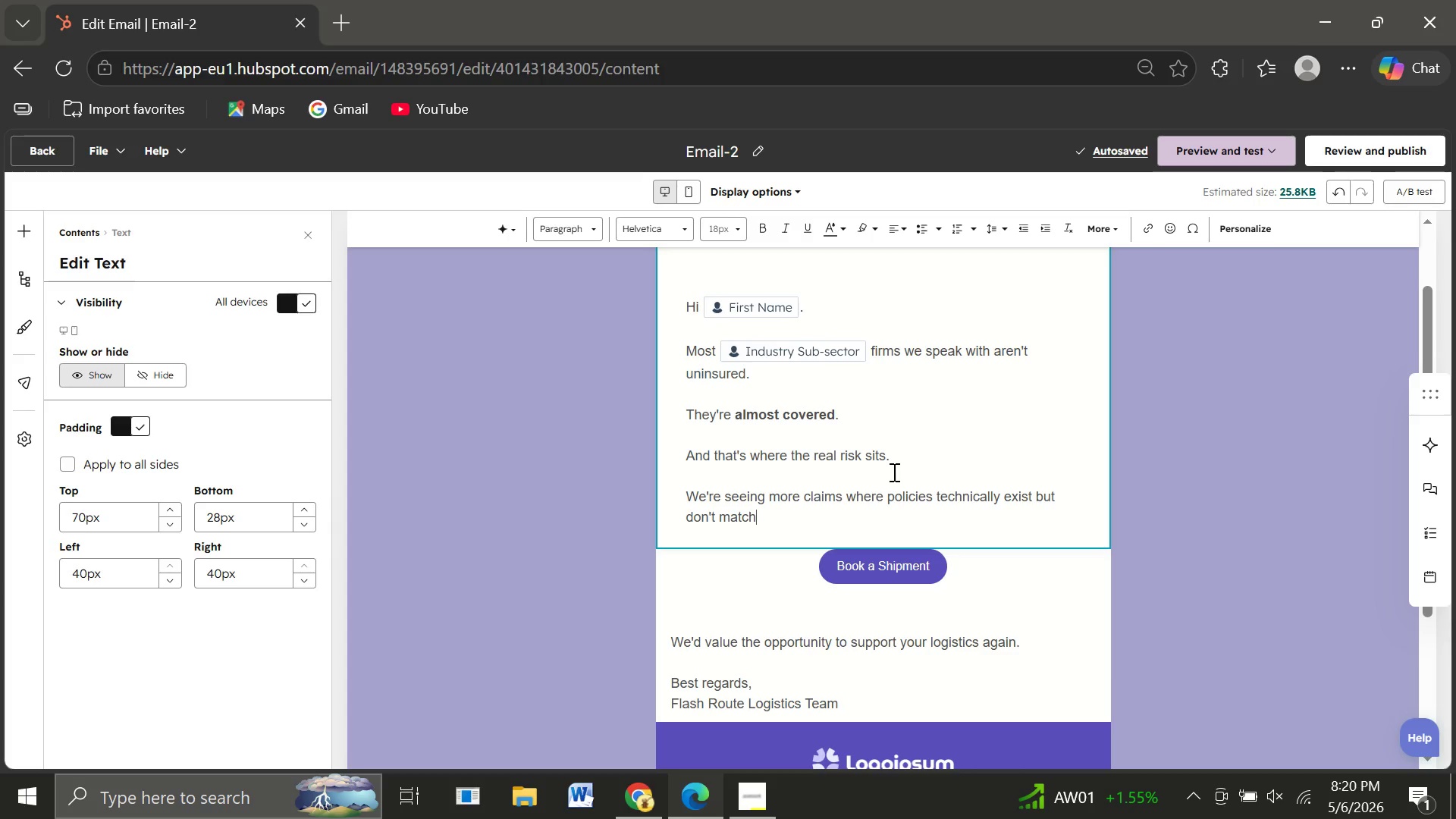 
wait(13.55)
 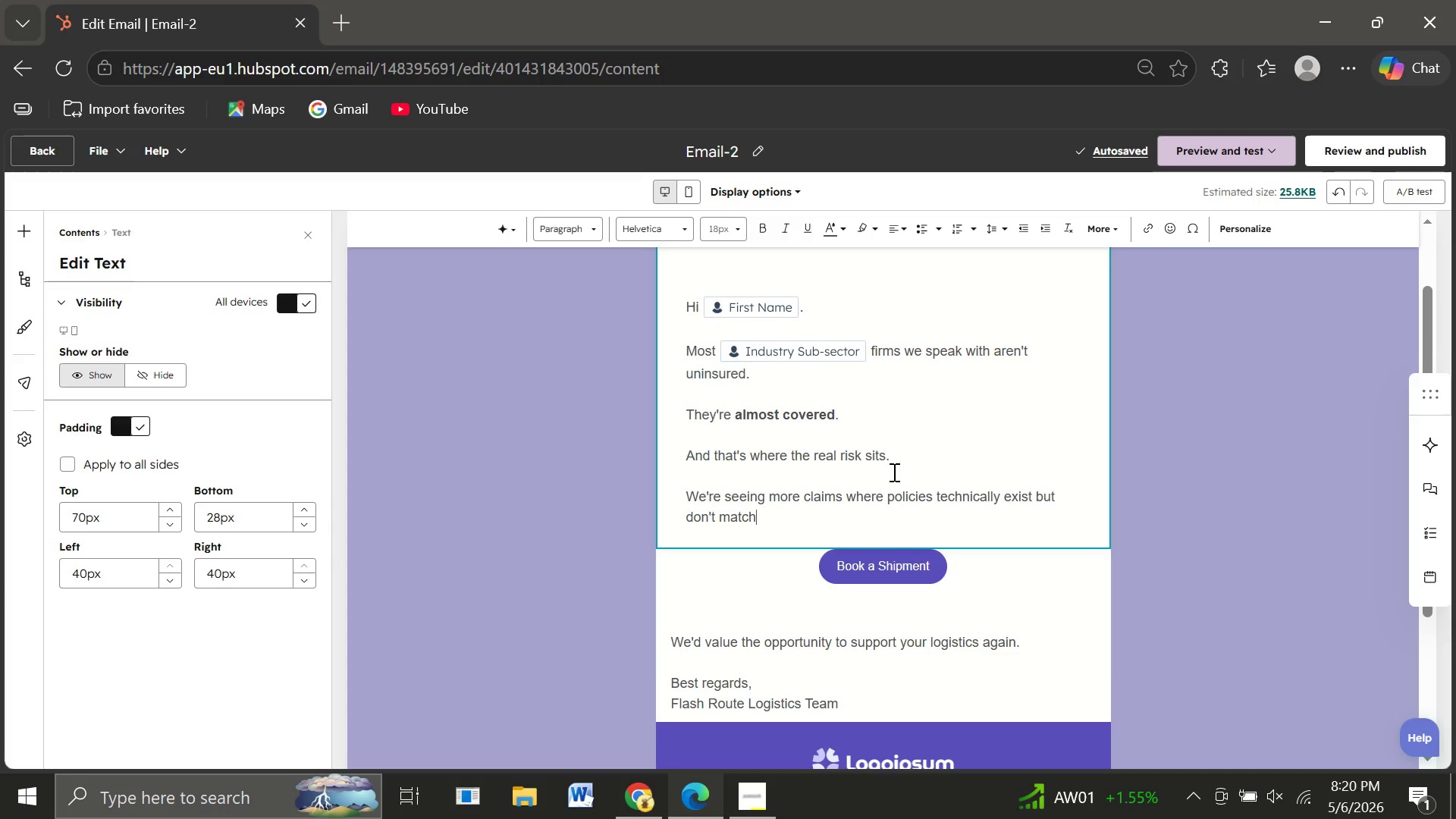 
key(Space)
 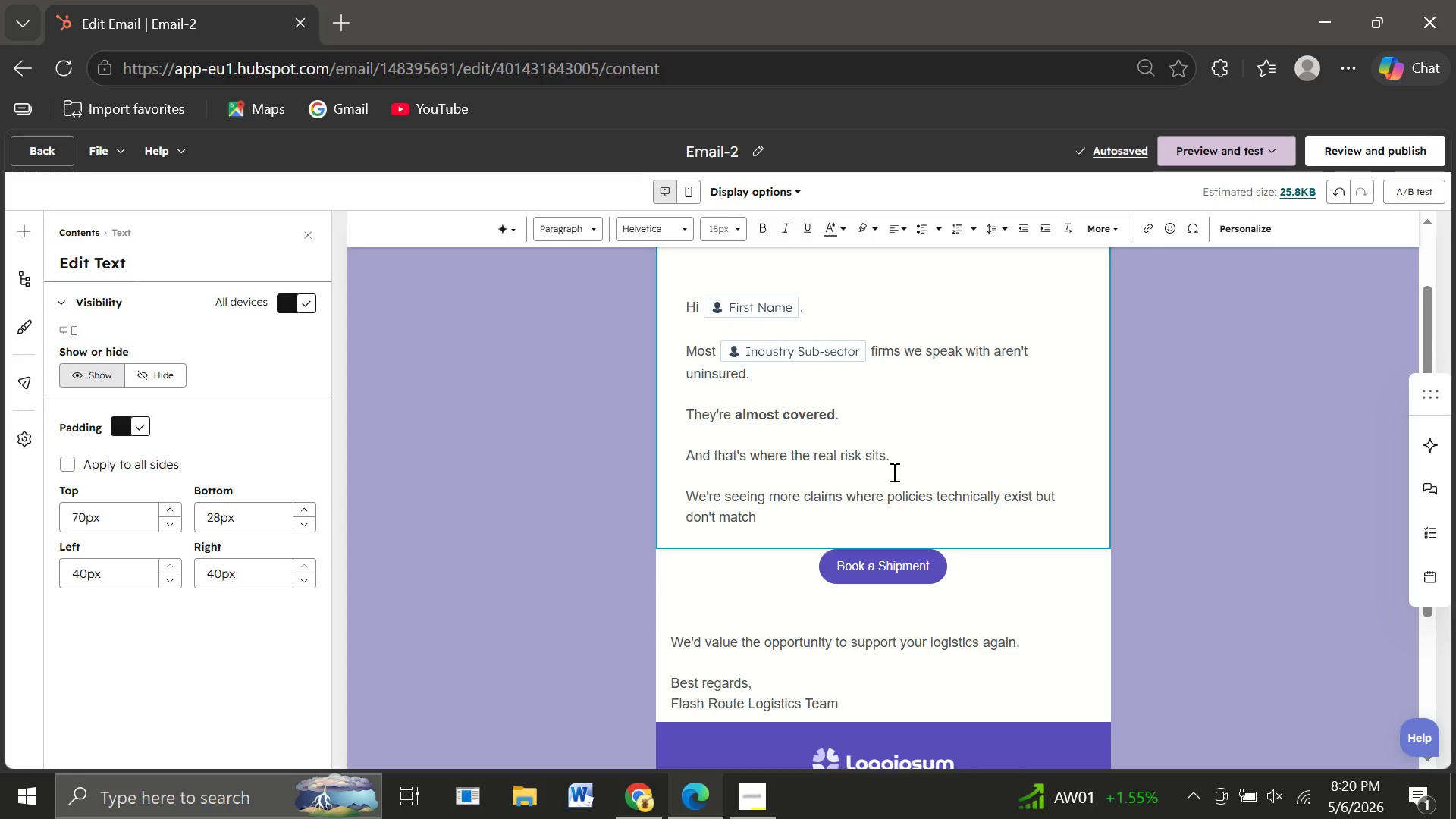 
wait(5.09)
 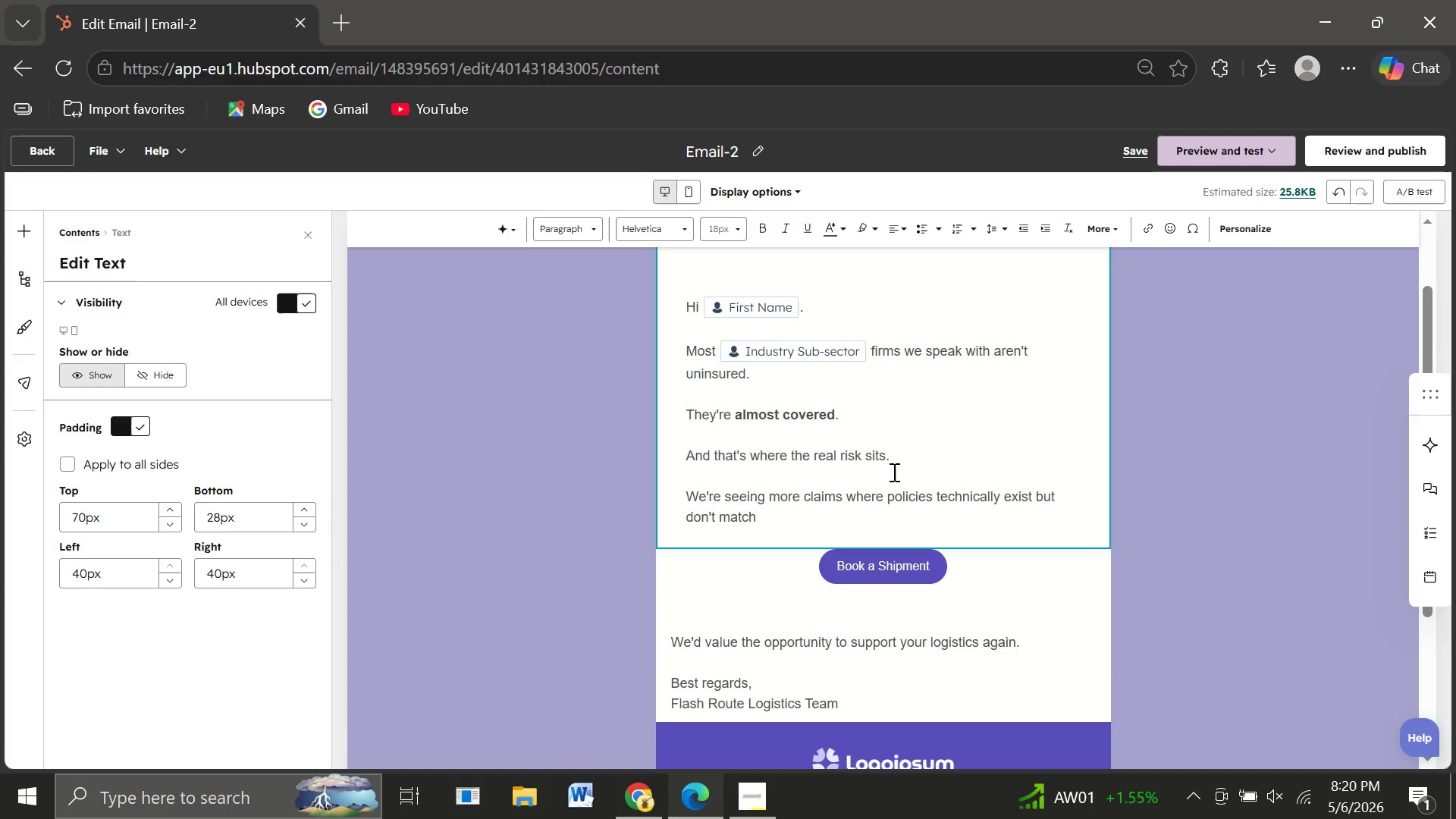 
type(the reality of how the business operates today. Changes in revenue, labor structure, or o)
key(Backspace)
type(project size i)
key(Backspace)
type(often leave gaps especially)
 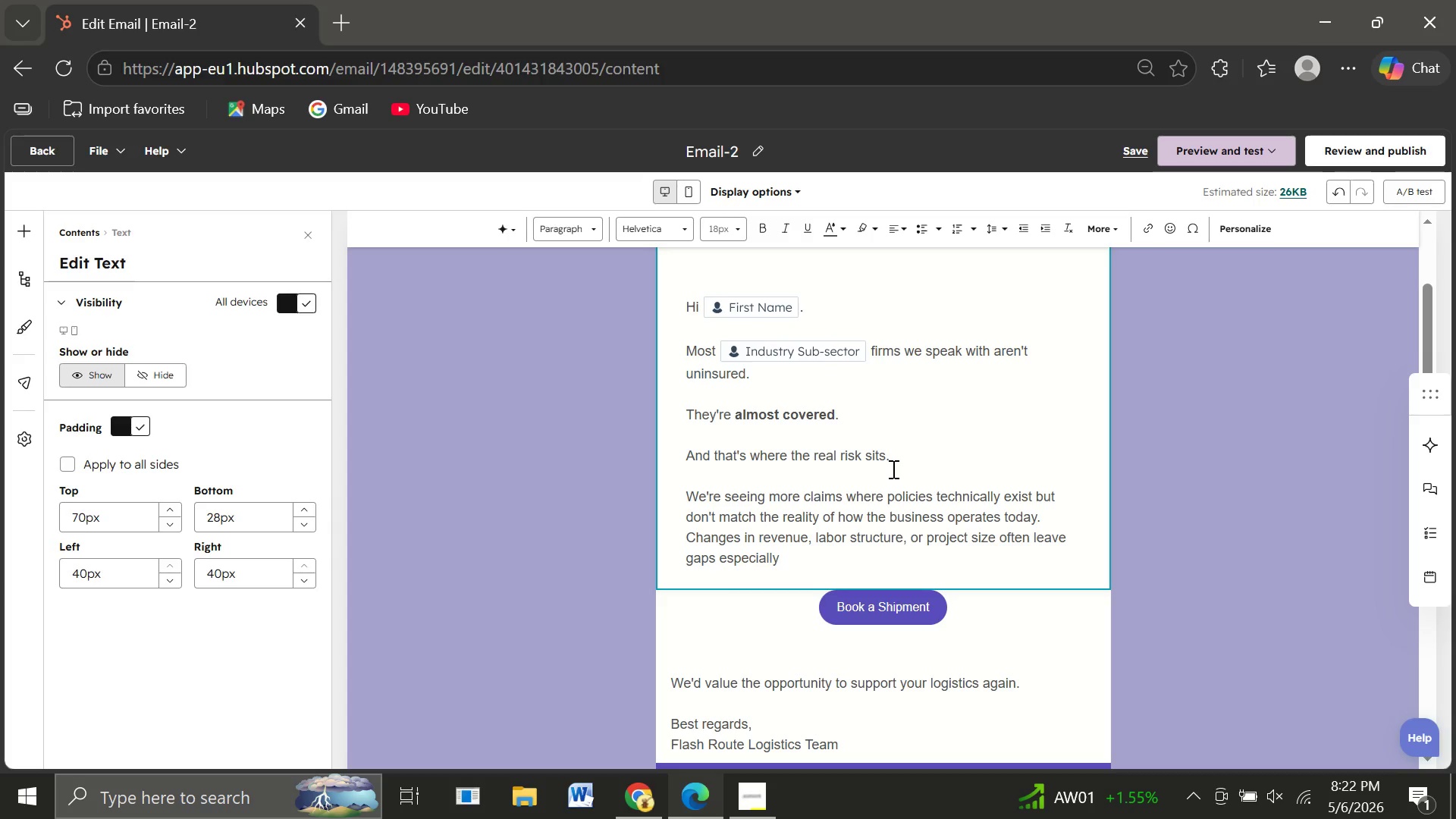 
type(in areas like )
 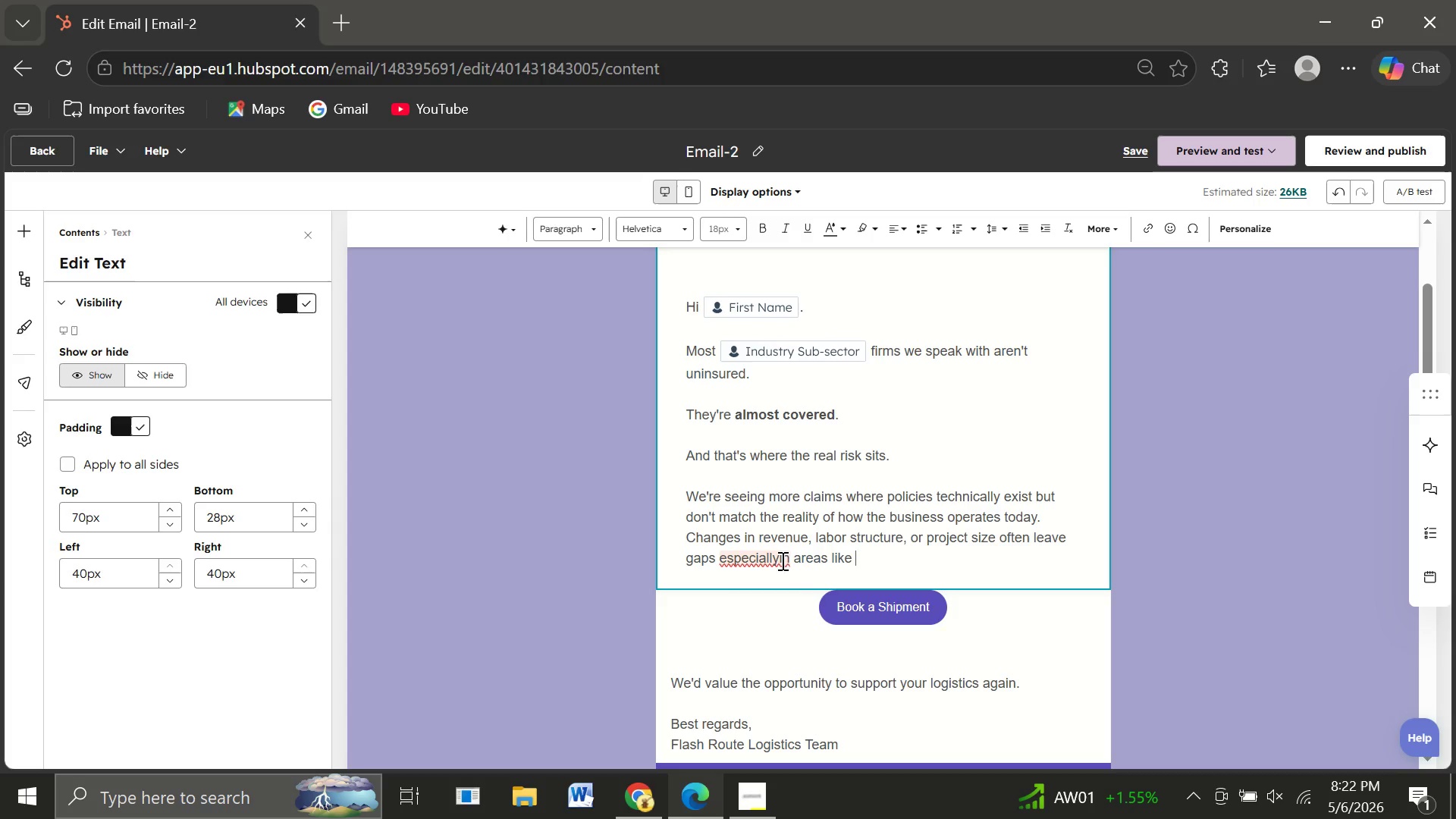 
left_click([780, 557])
 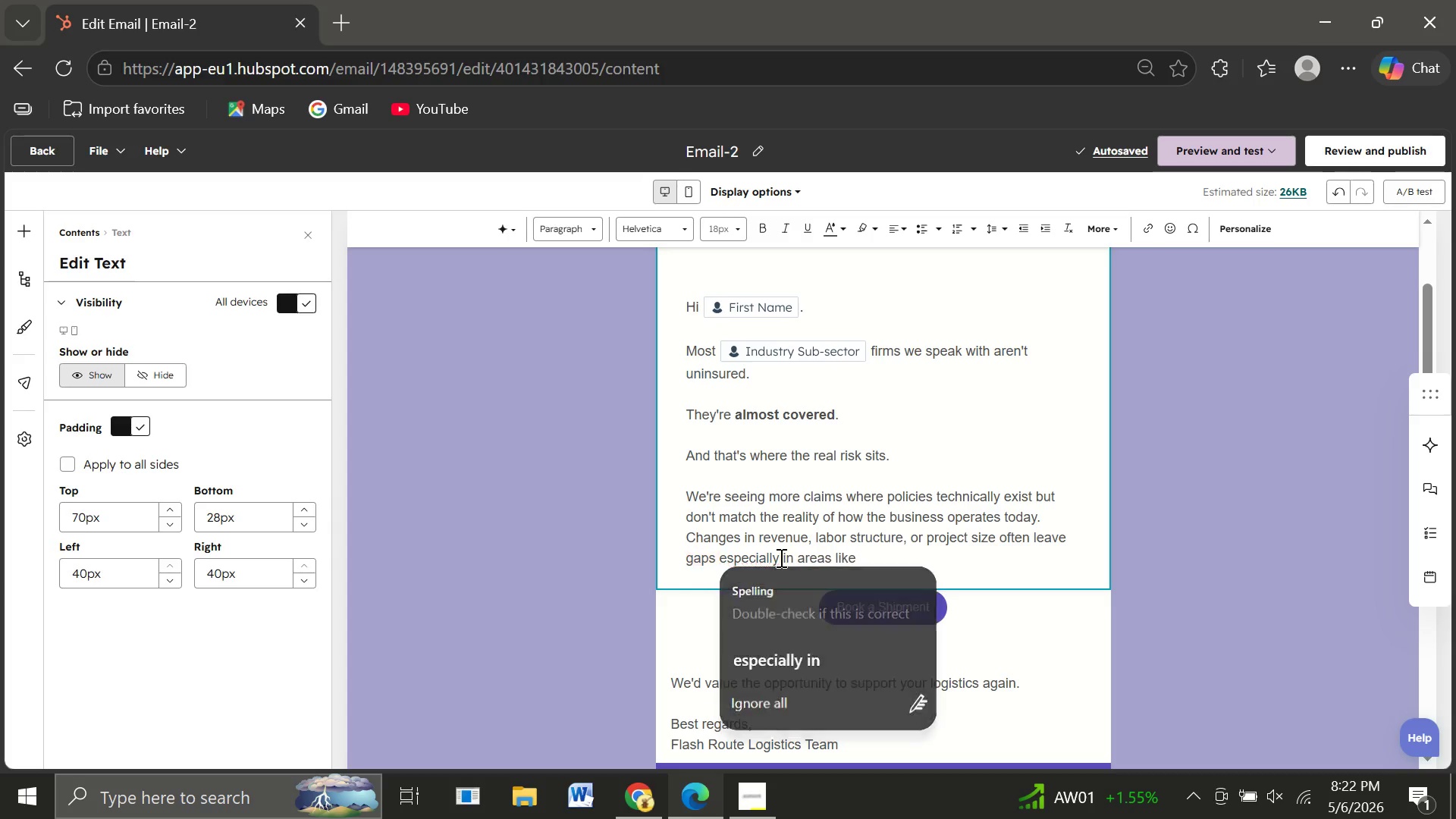 
key(Space)
 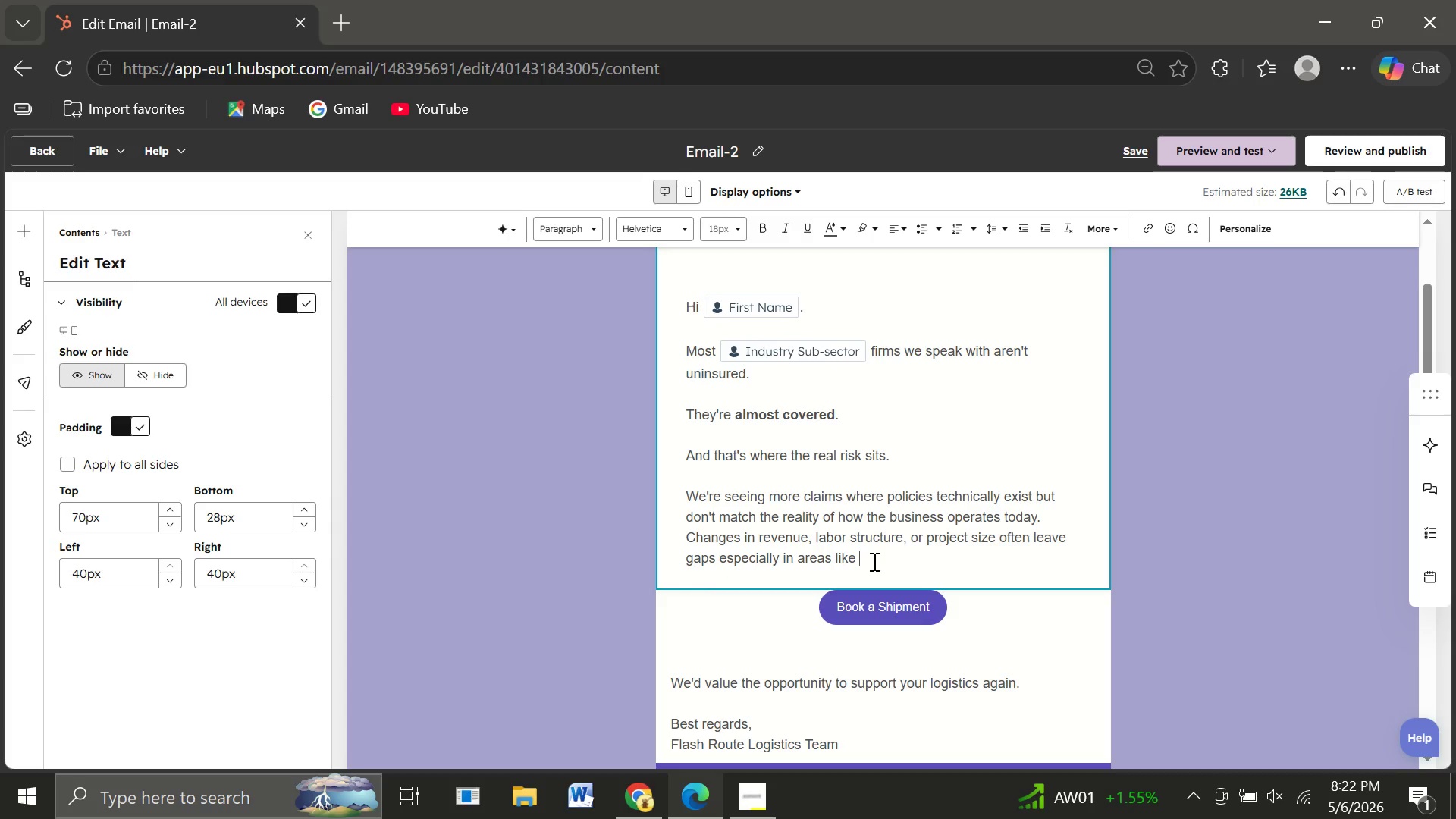 
left_click([873, 561])
 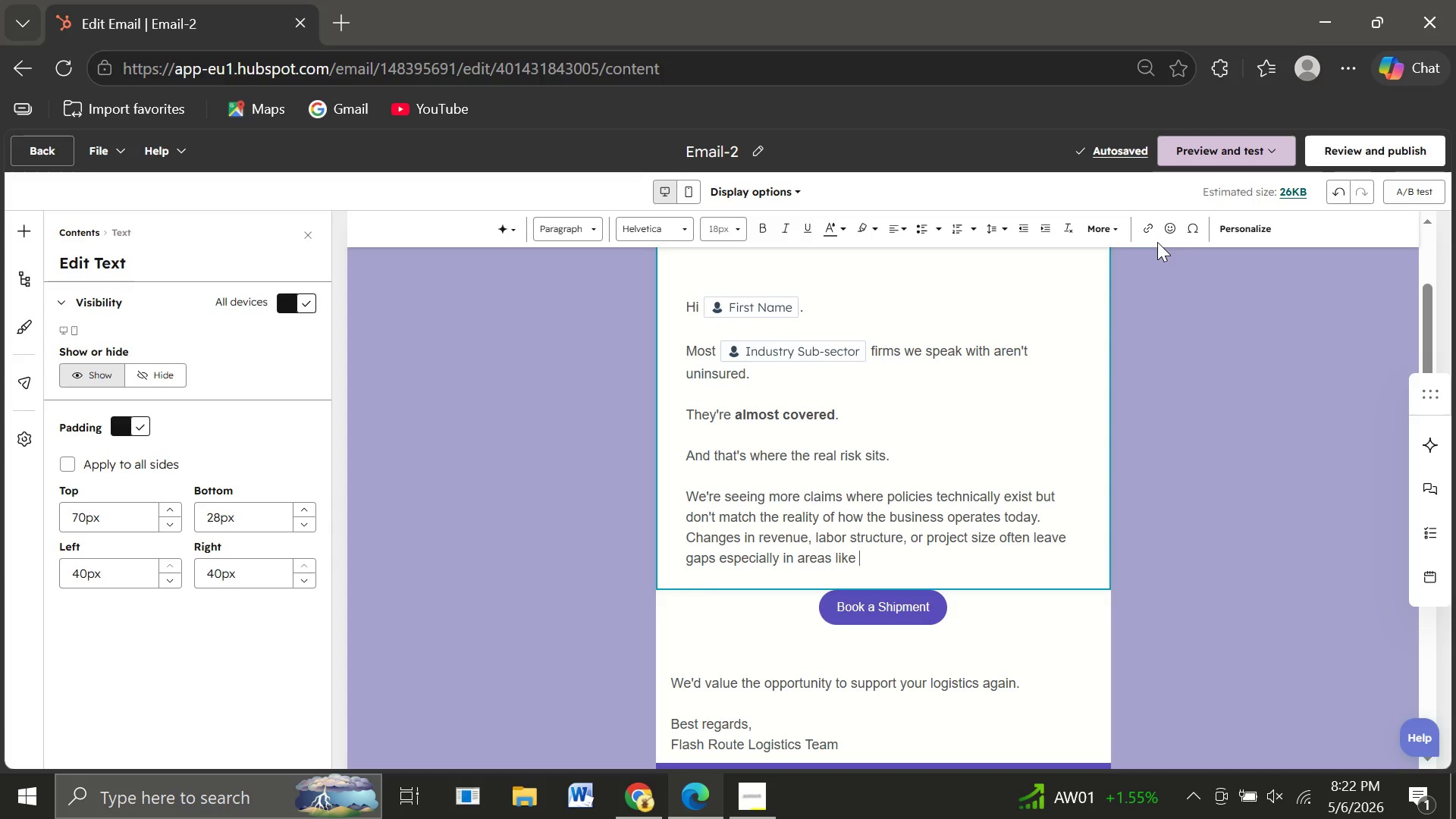 
left_click([1248, 222])
 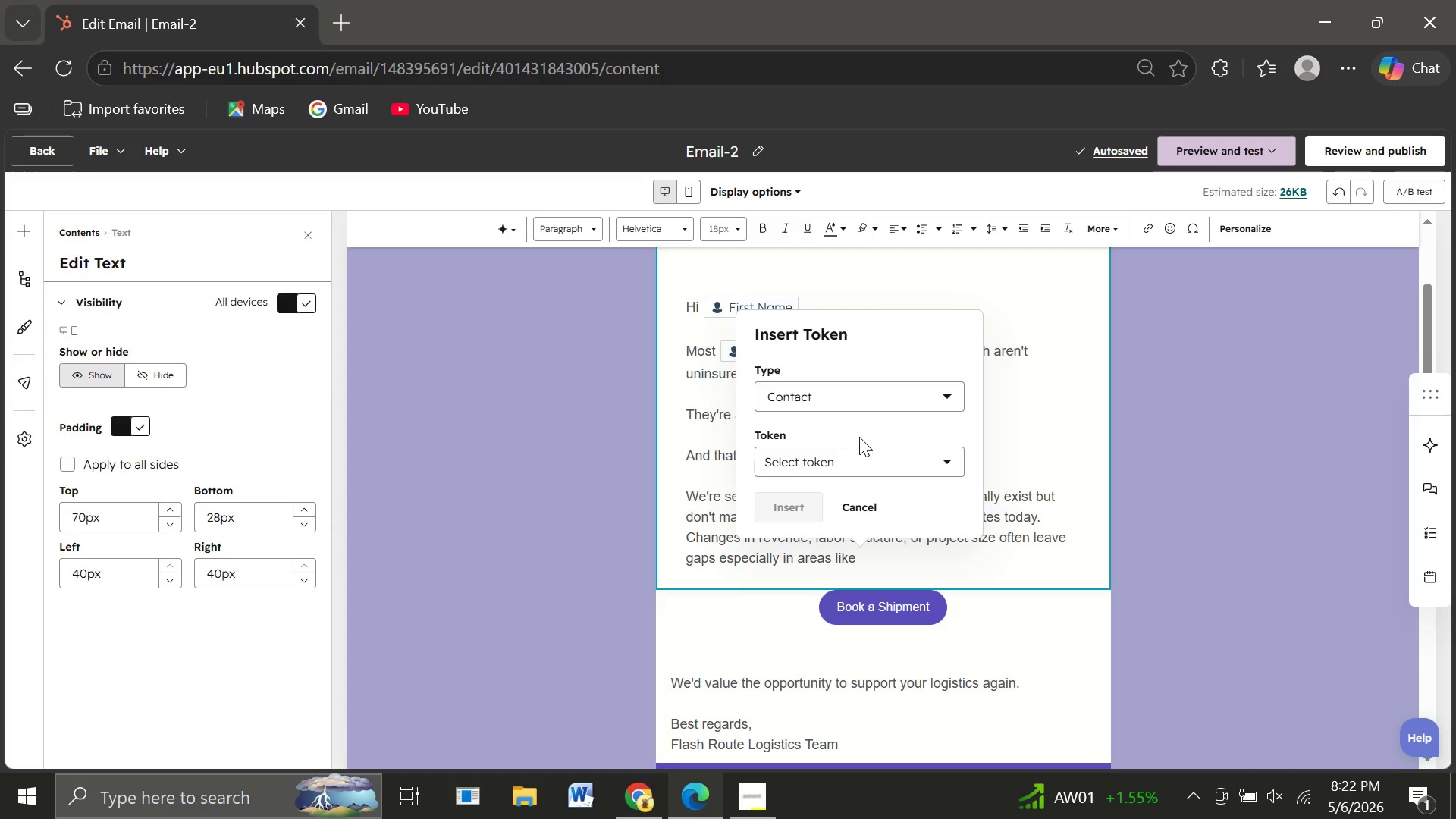 
left_click([815, 466])
 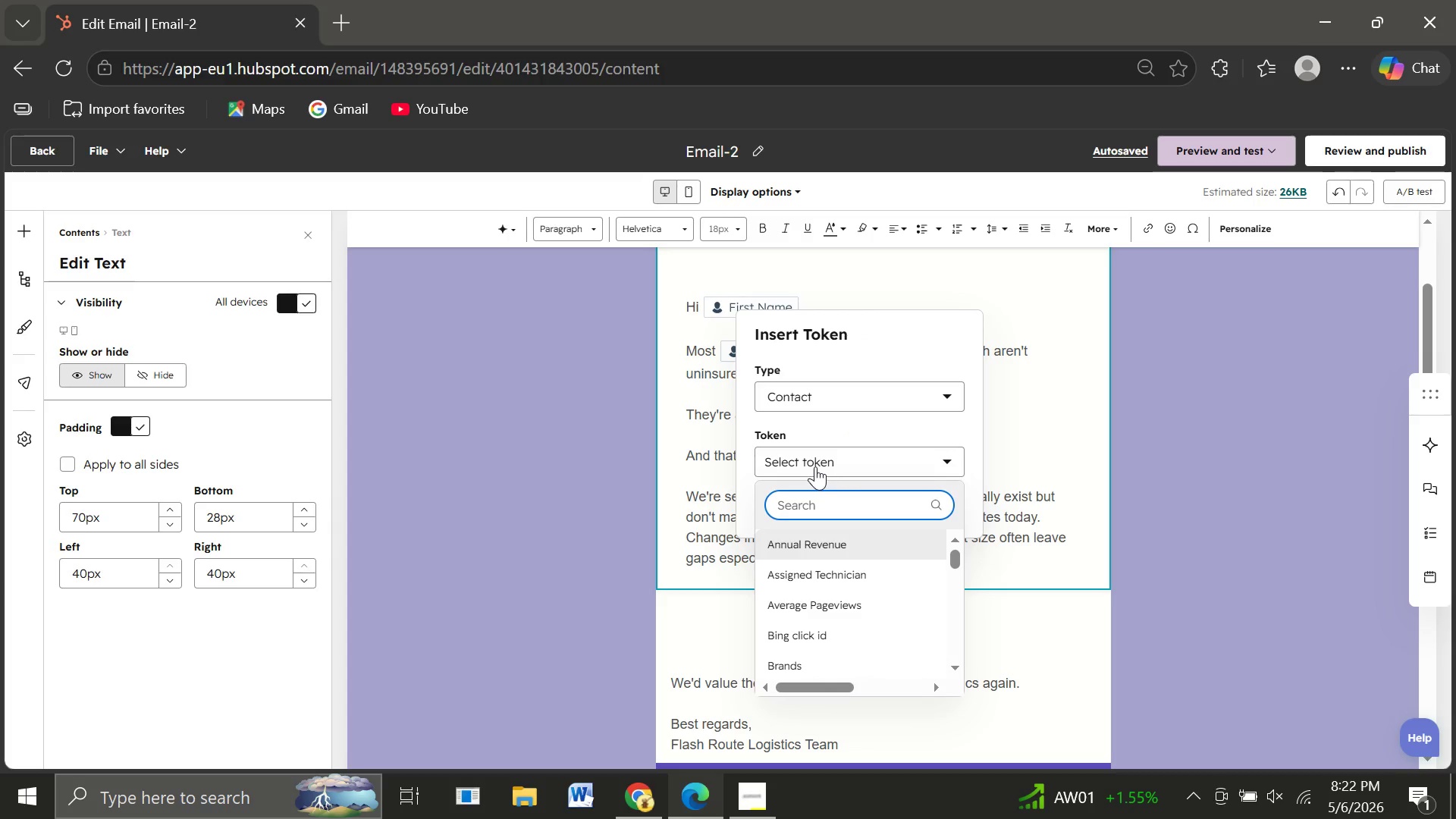 
type(pr)
 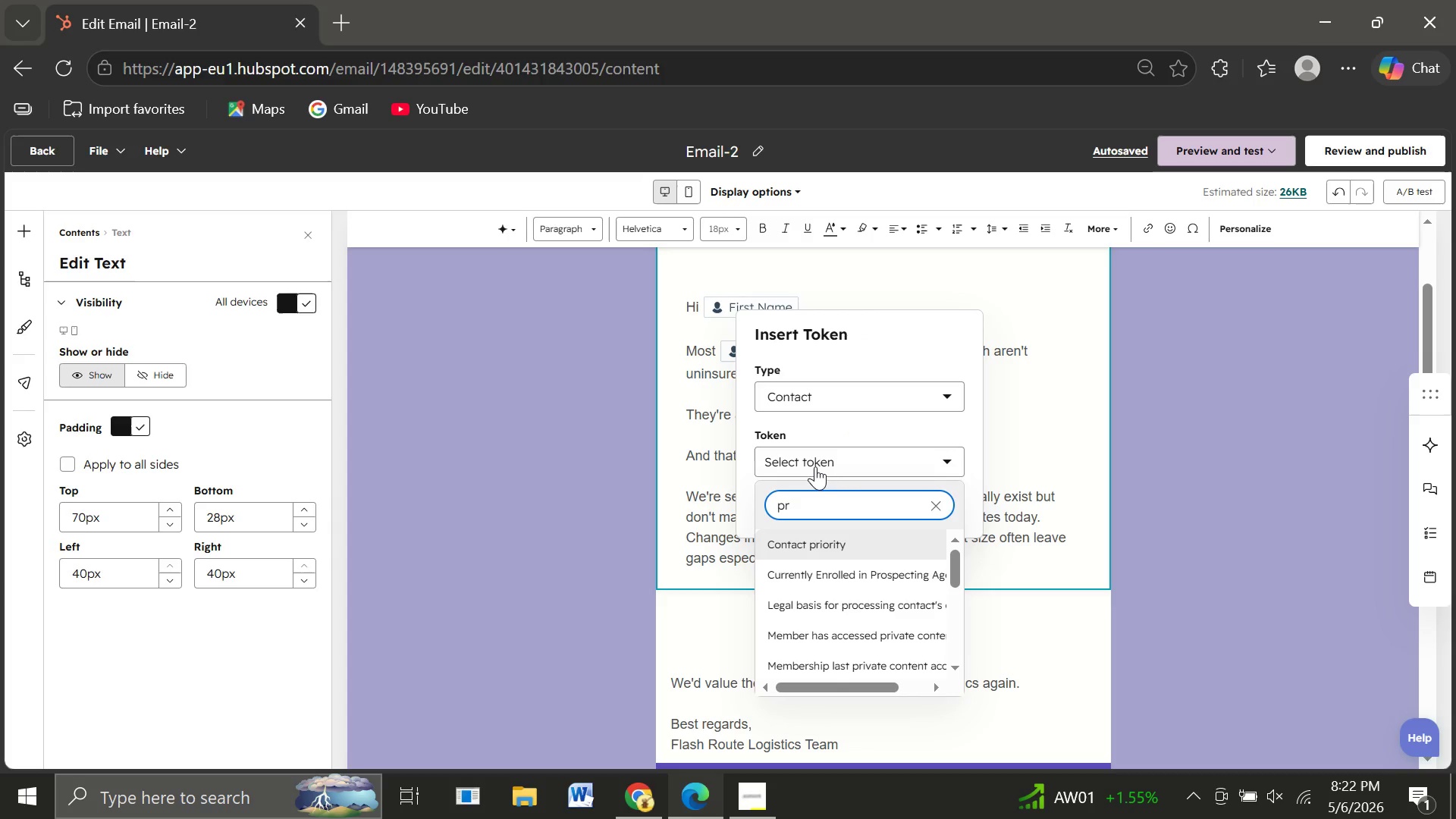 
type(im)
 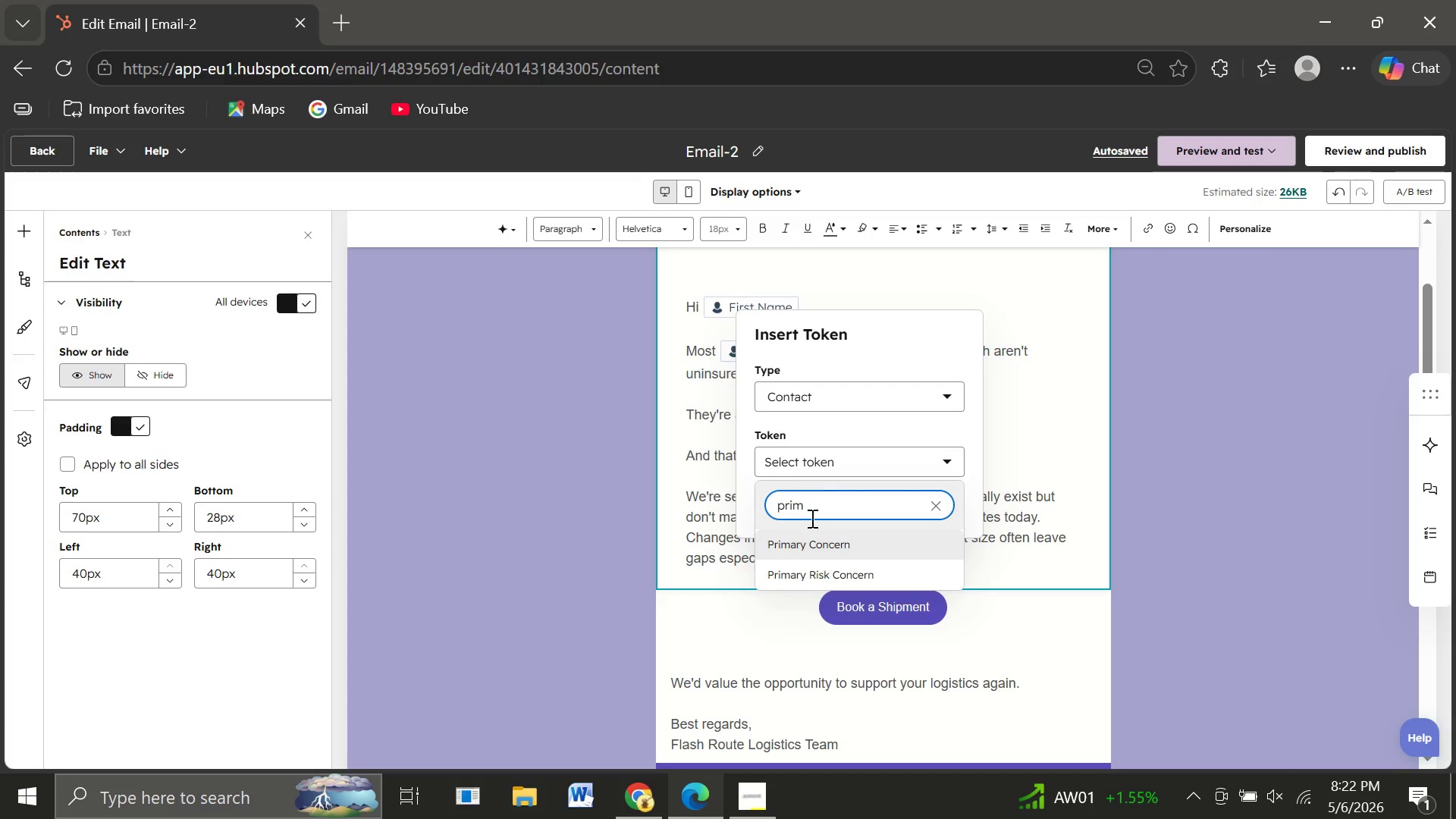 
left_click([811, 565])
 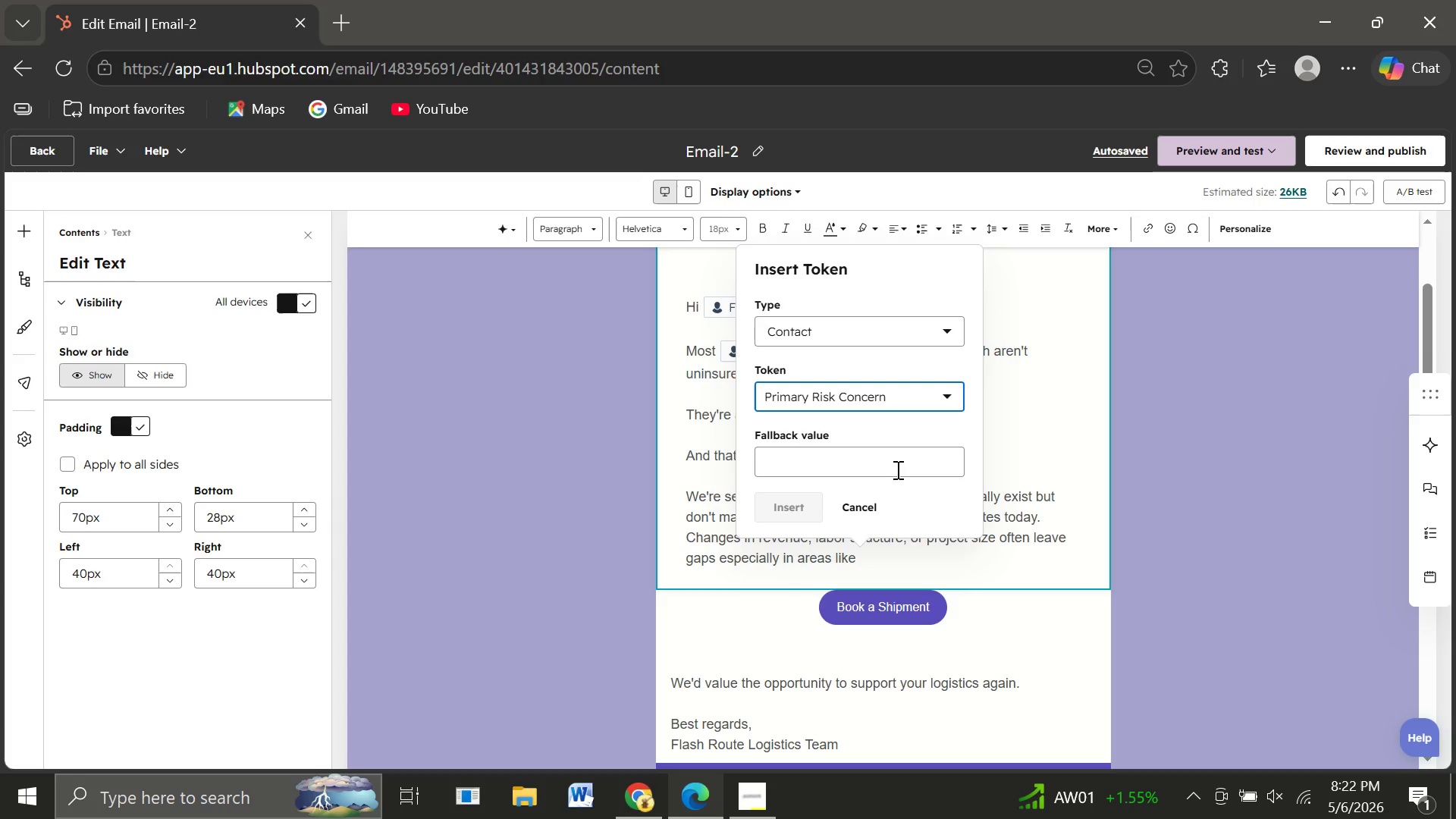 
left_click([820, 465])
 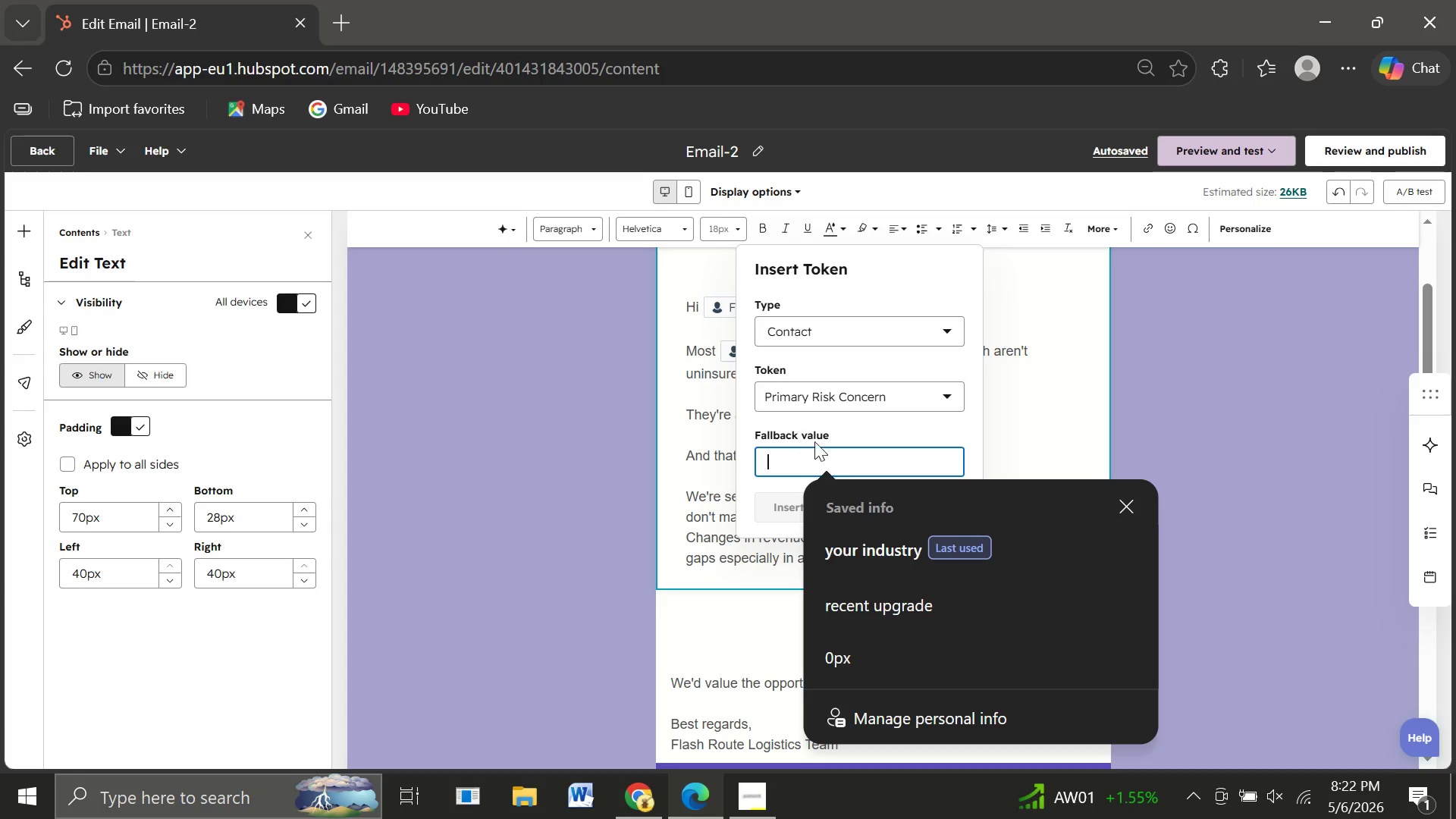 
type(your concern)
 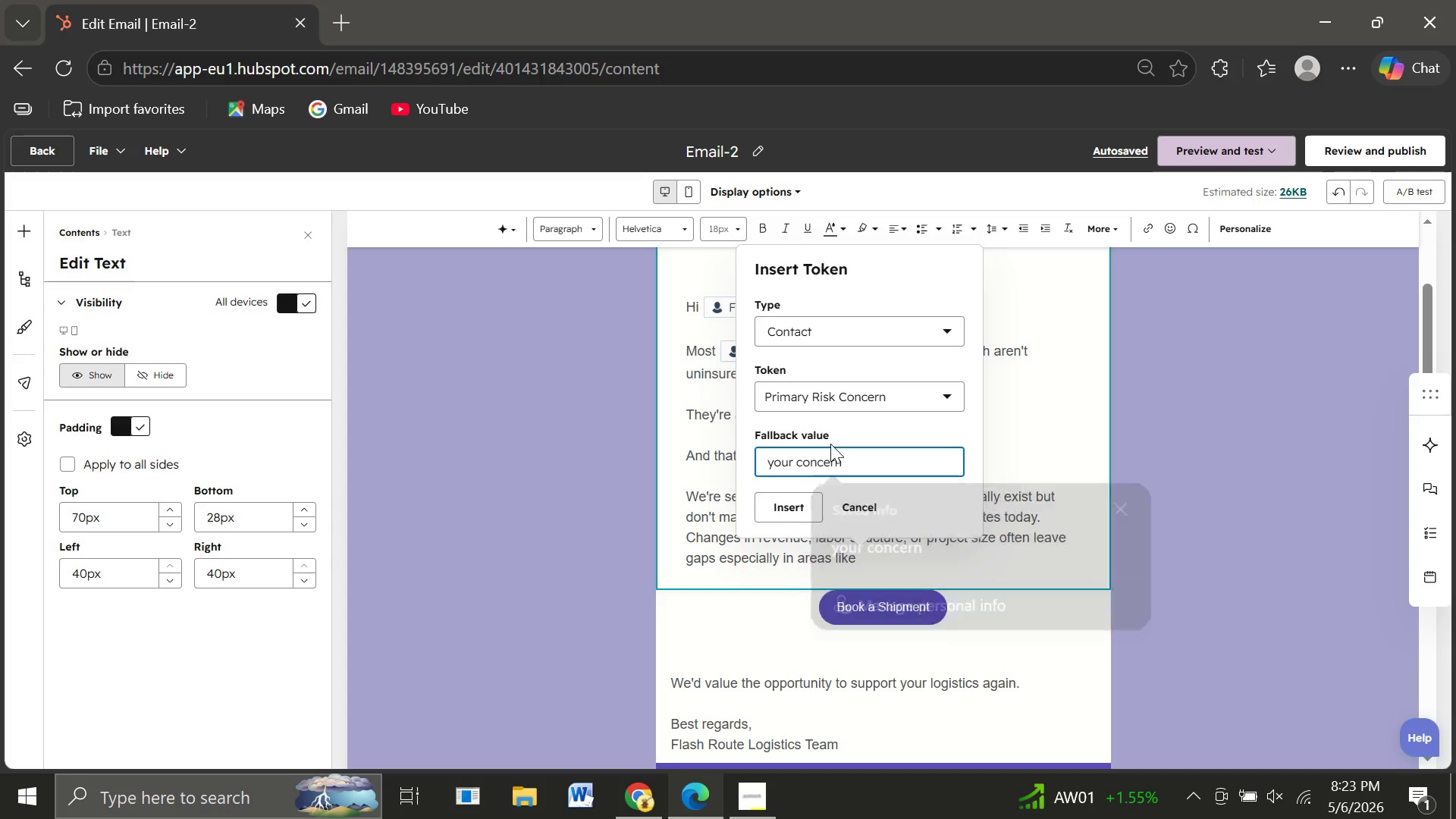 
key(Enter)
 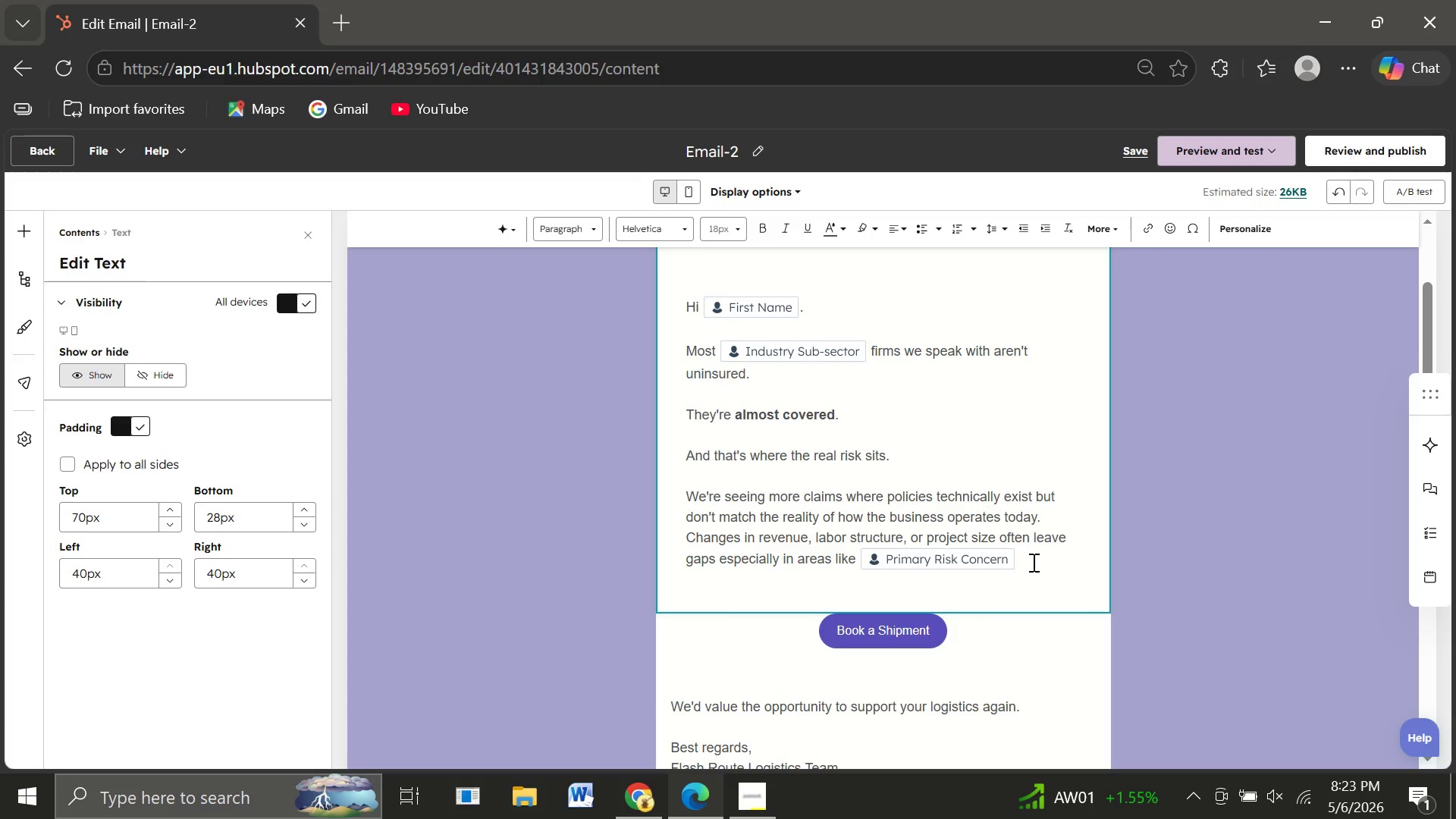 
left_click([1032, 564])
 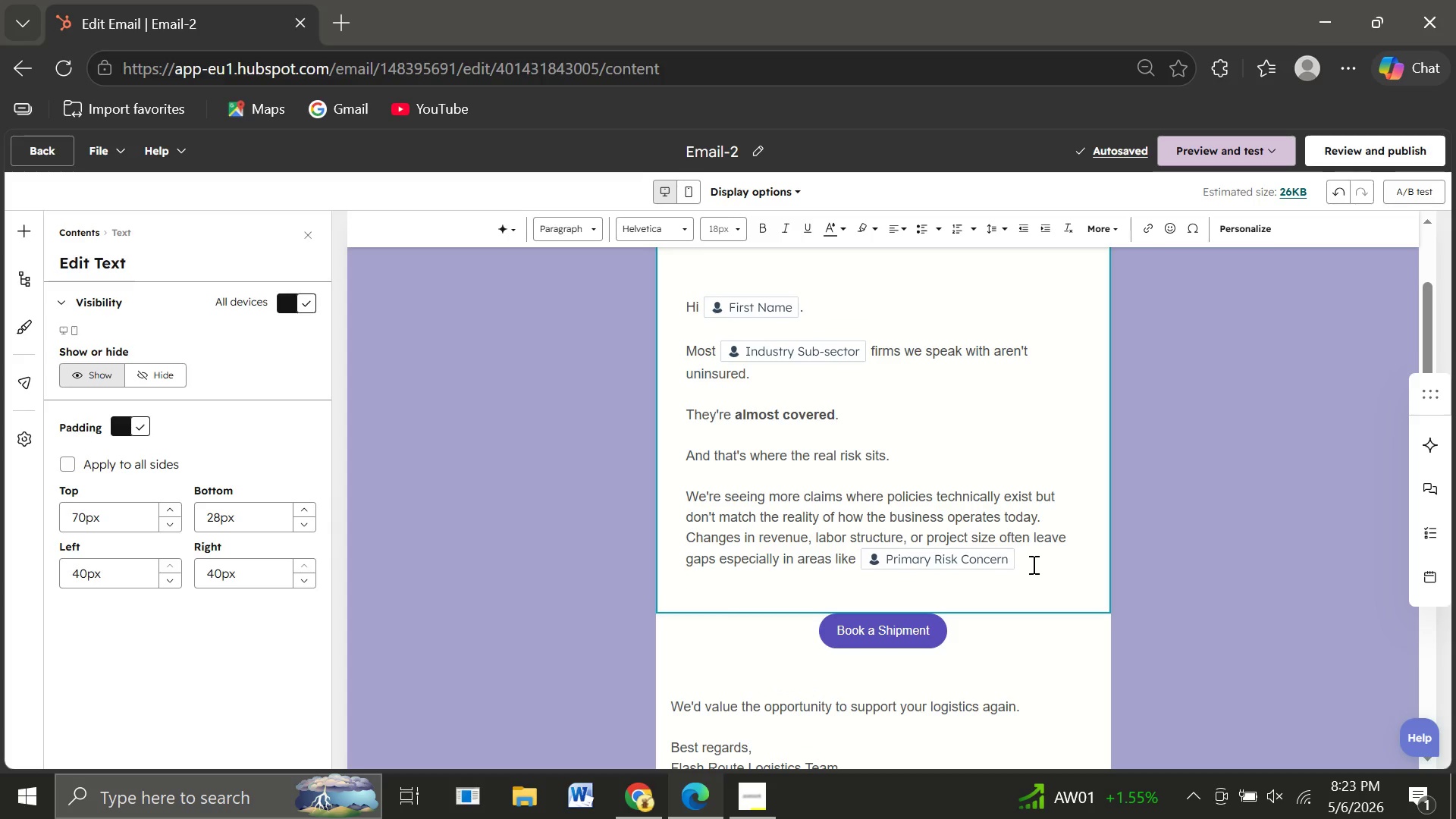 
wait(5.05)
 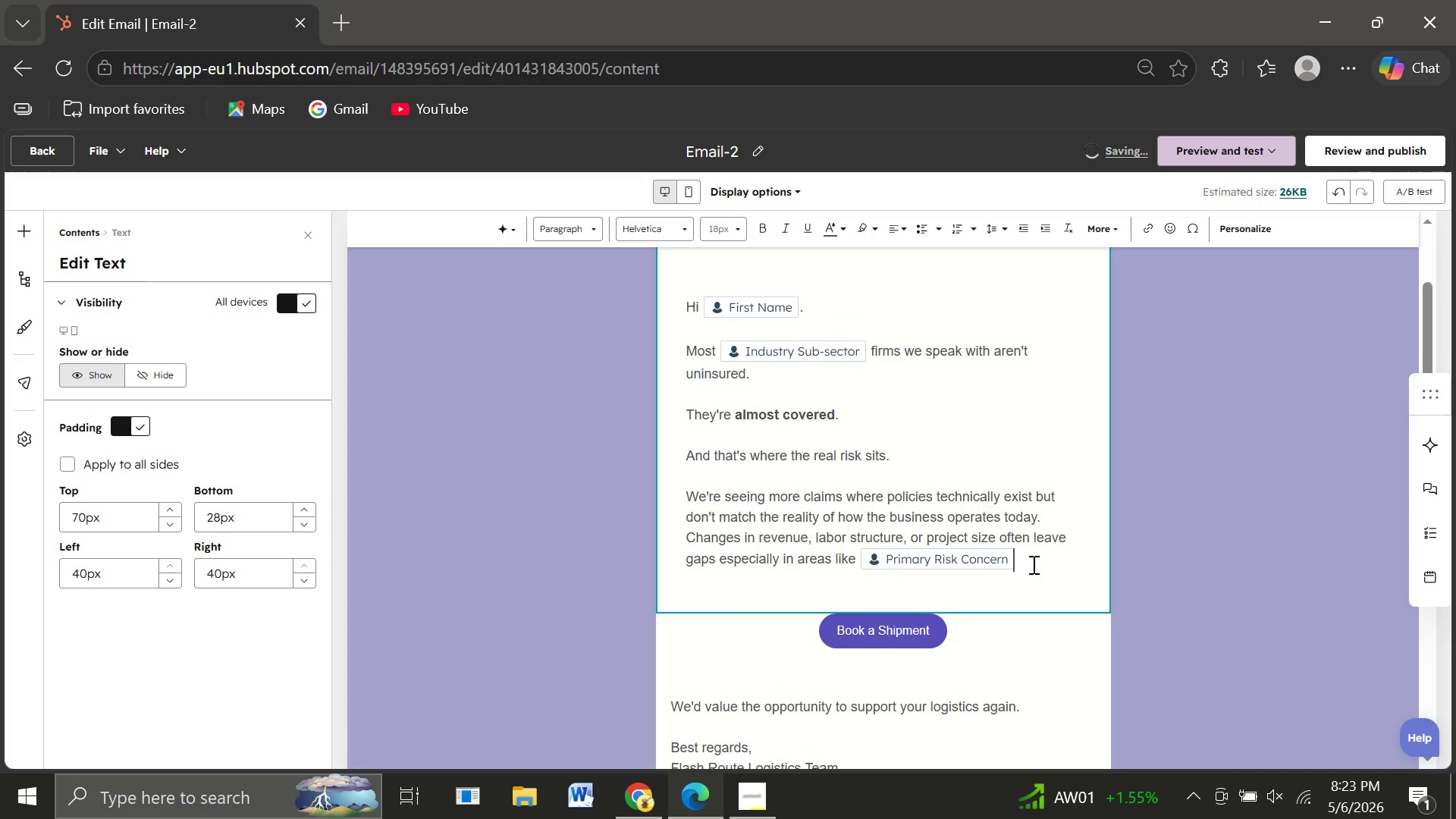 
key(Space)
 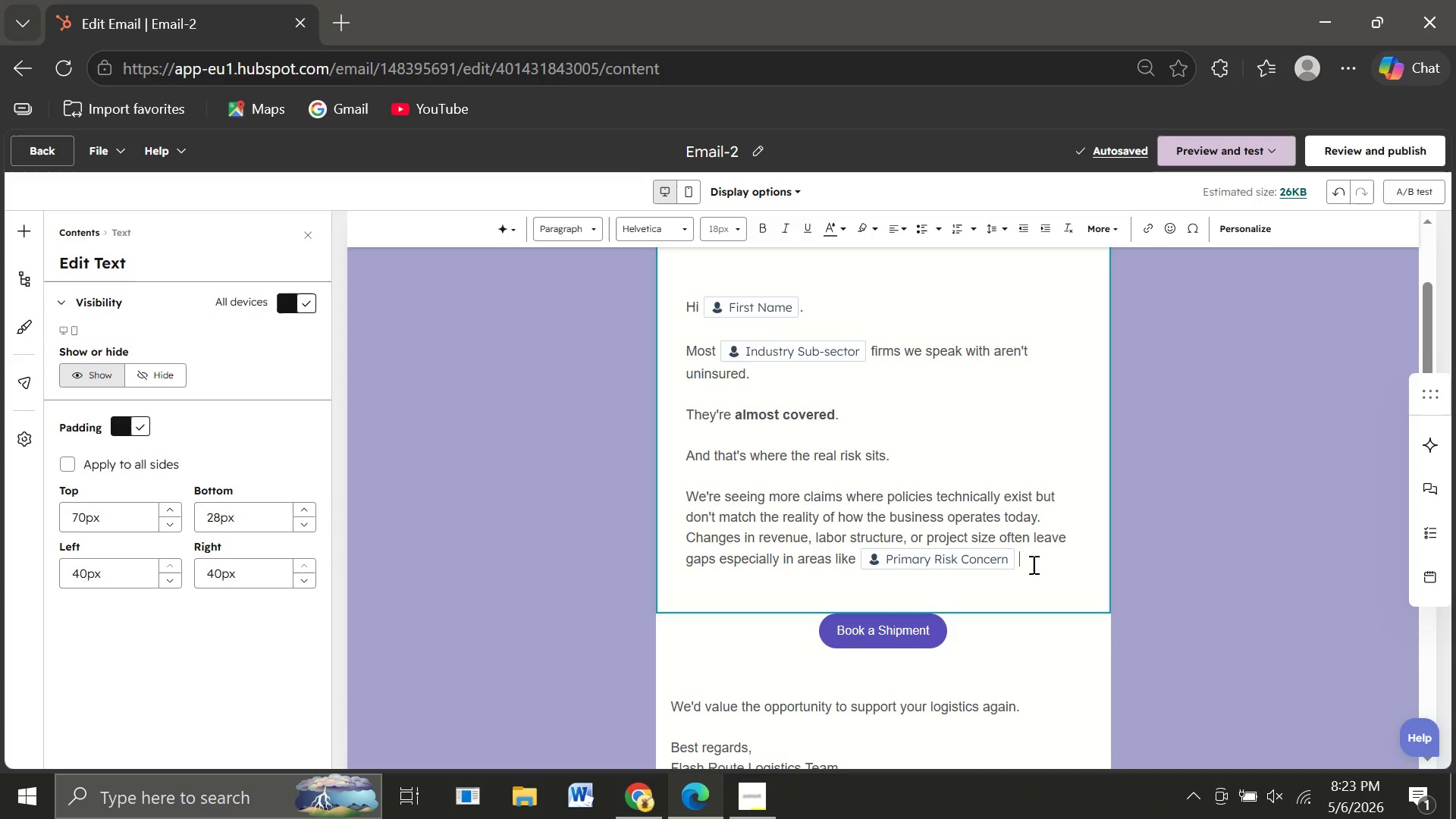 
wait(12.23)
 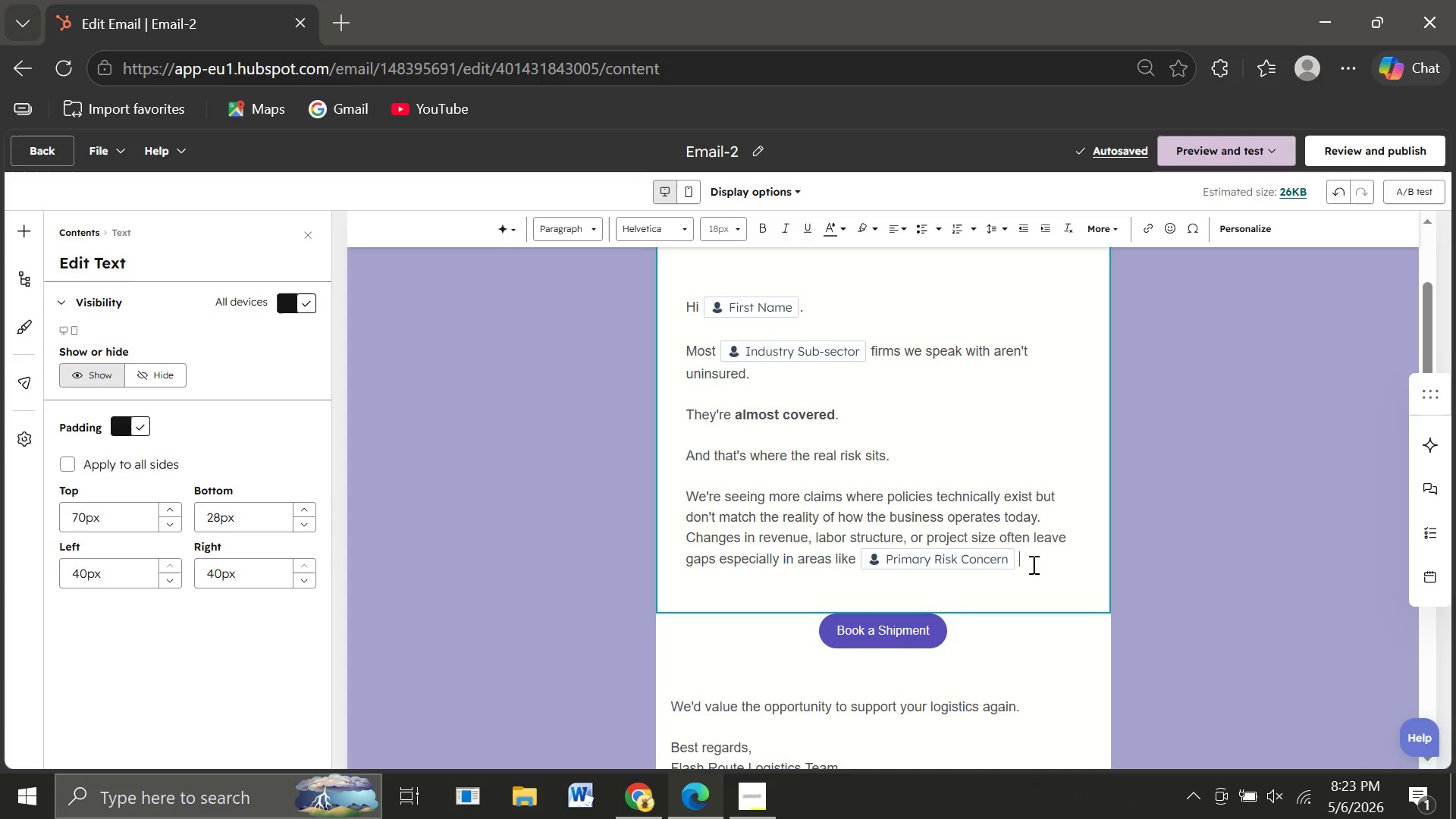 
key(Backspace)
 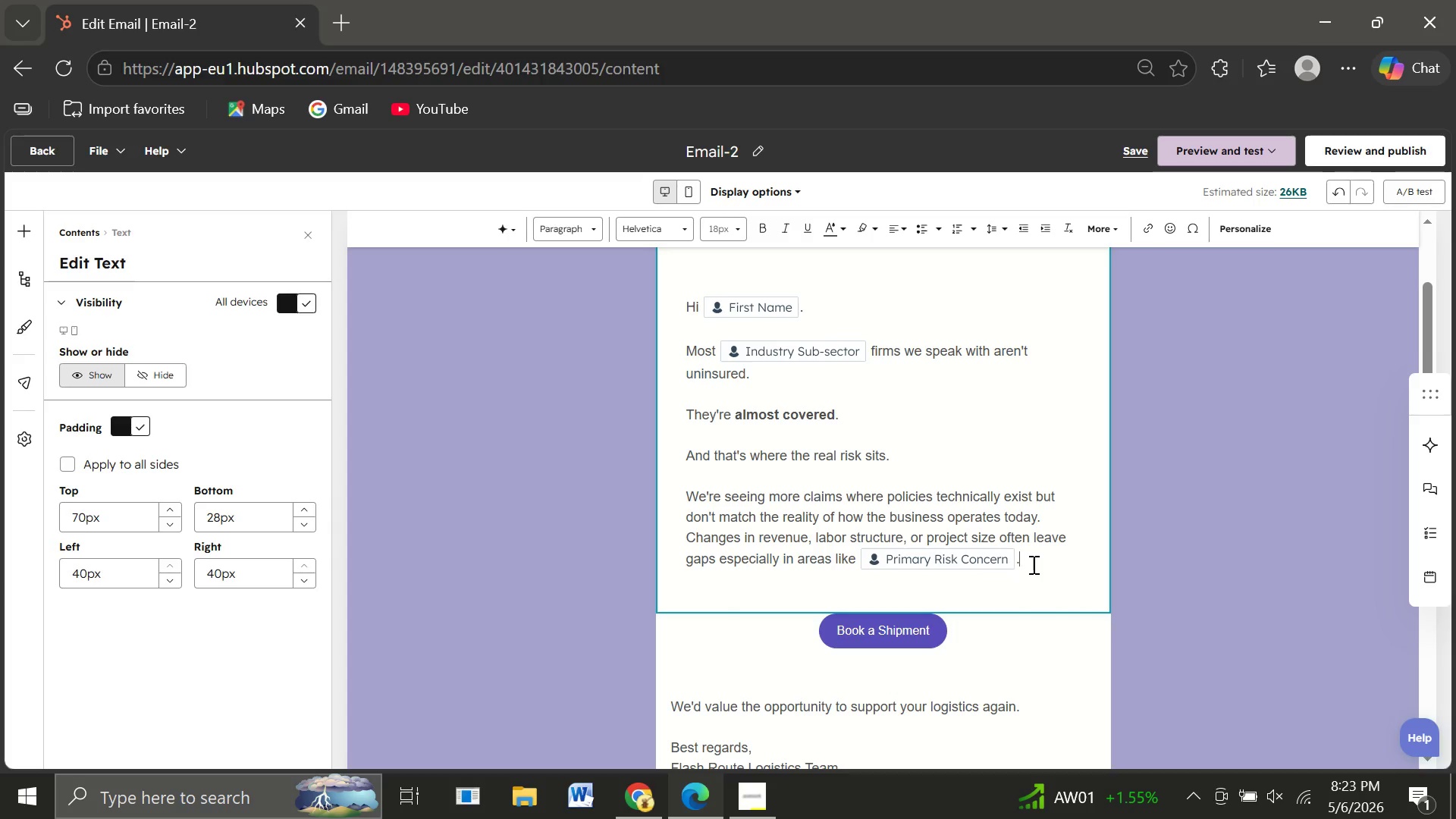 
key(Period)
 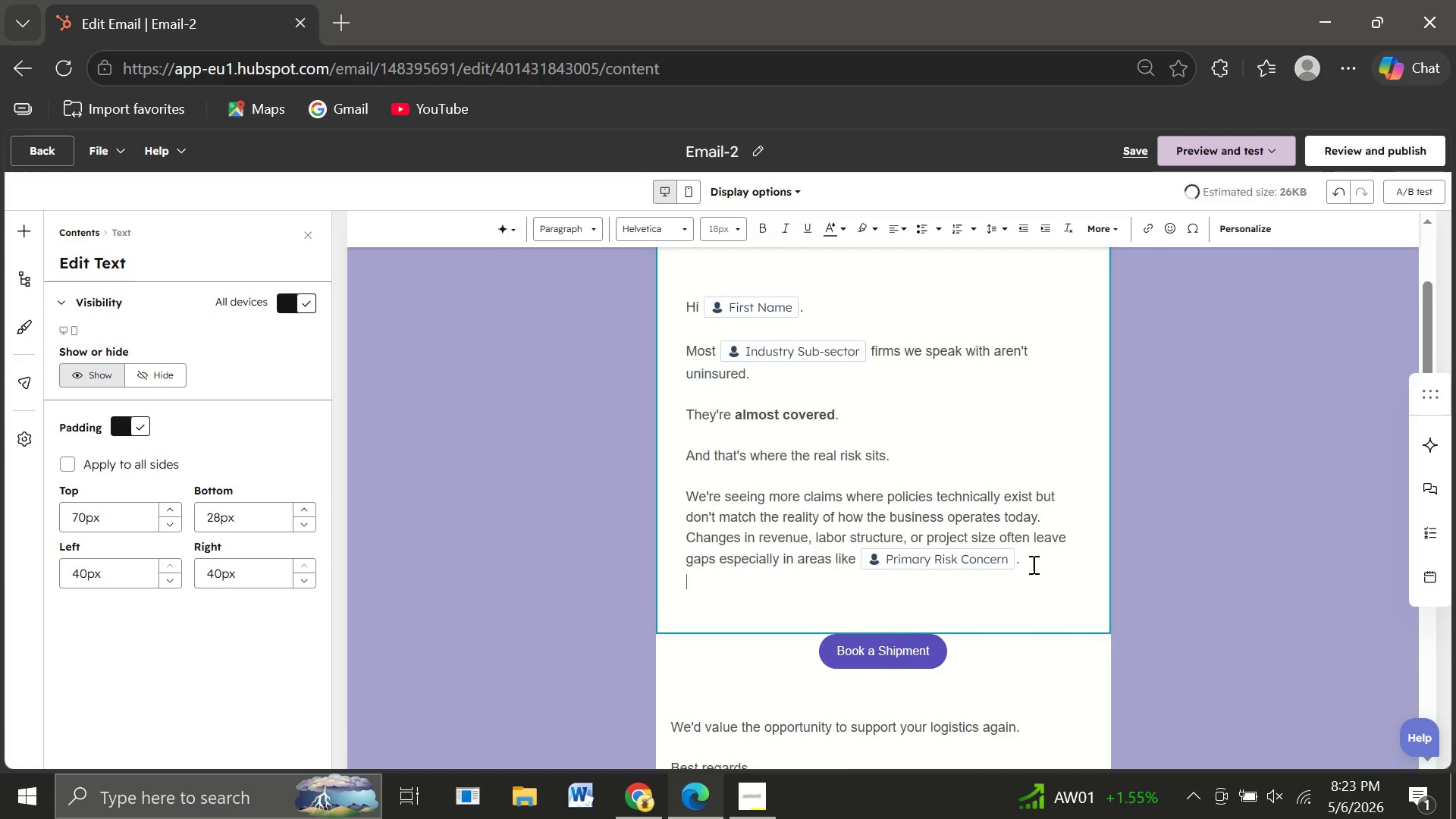 
key(Enter)
 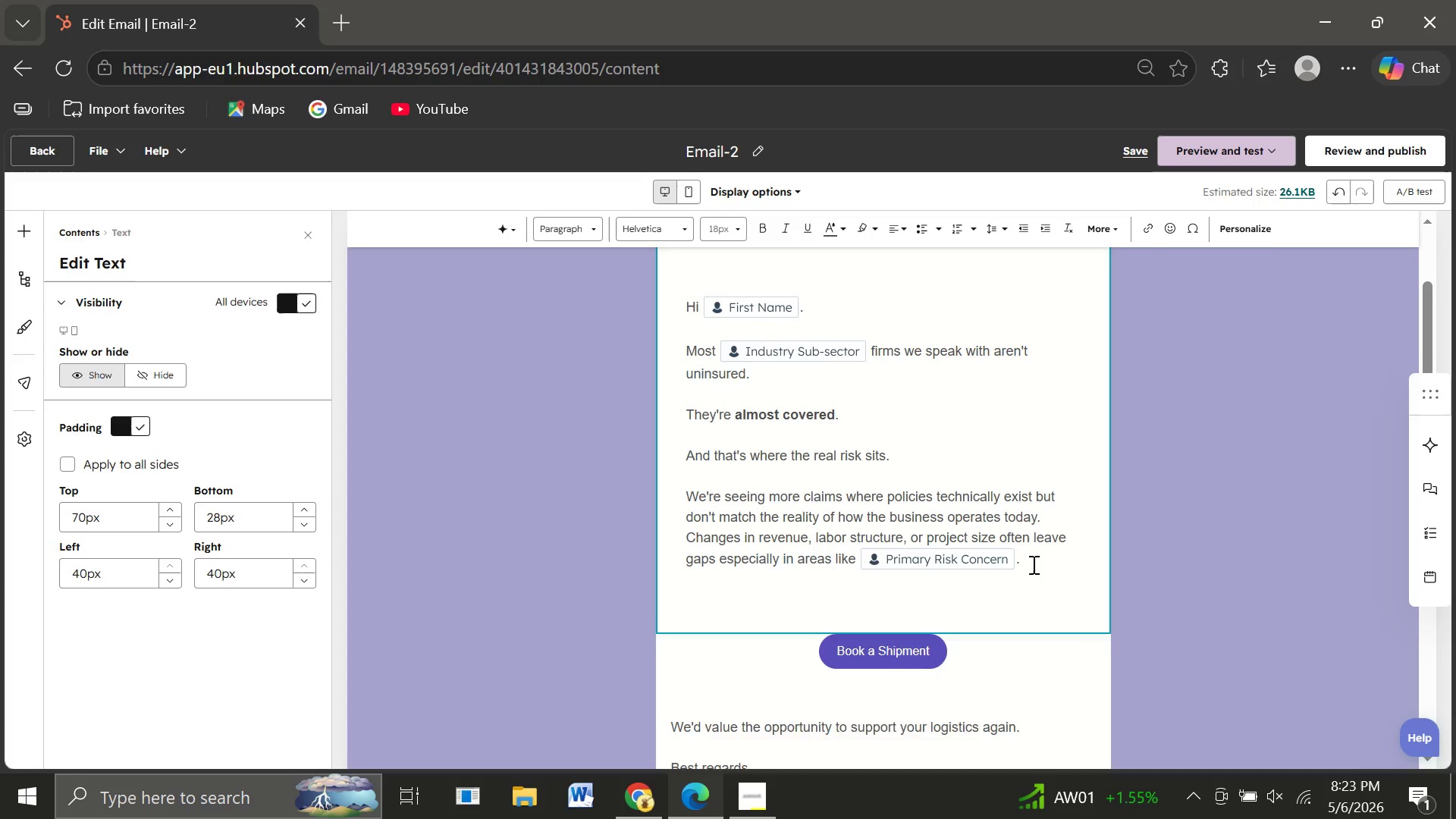 
key(Enter)
 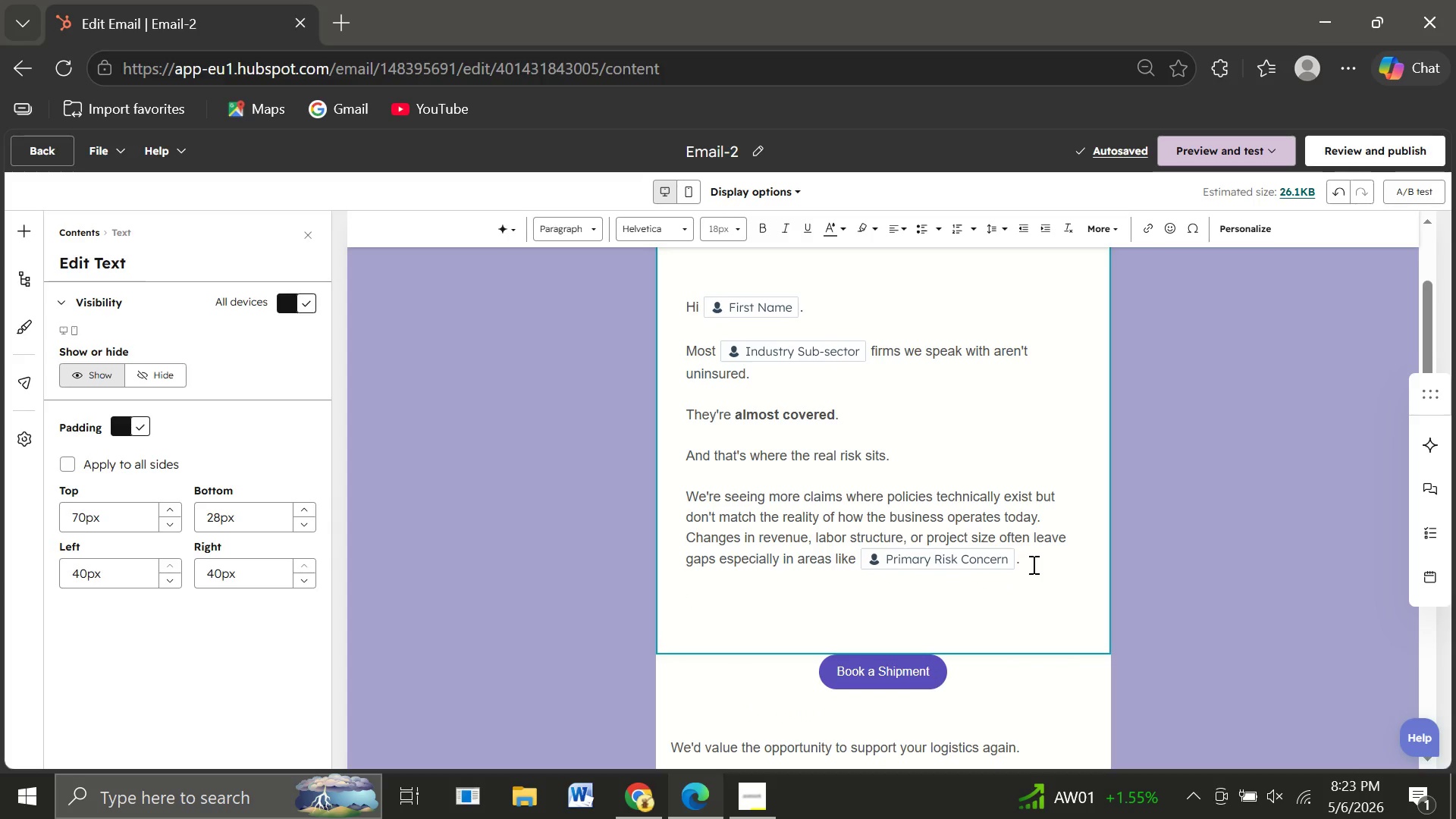 
wait(5.45)
 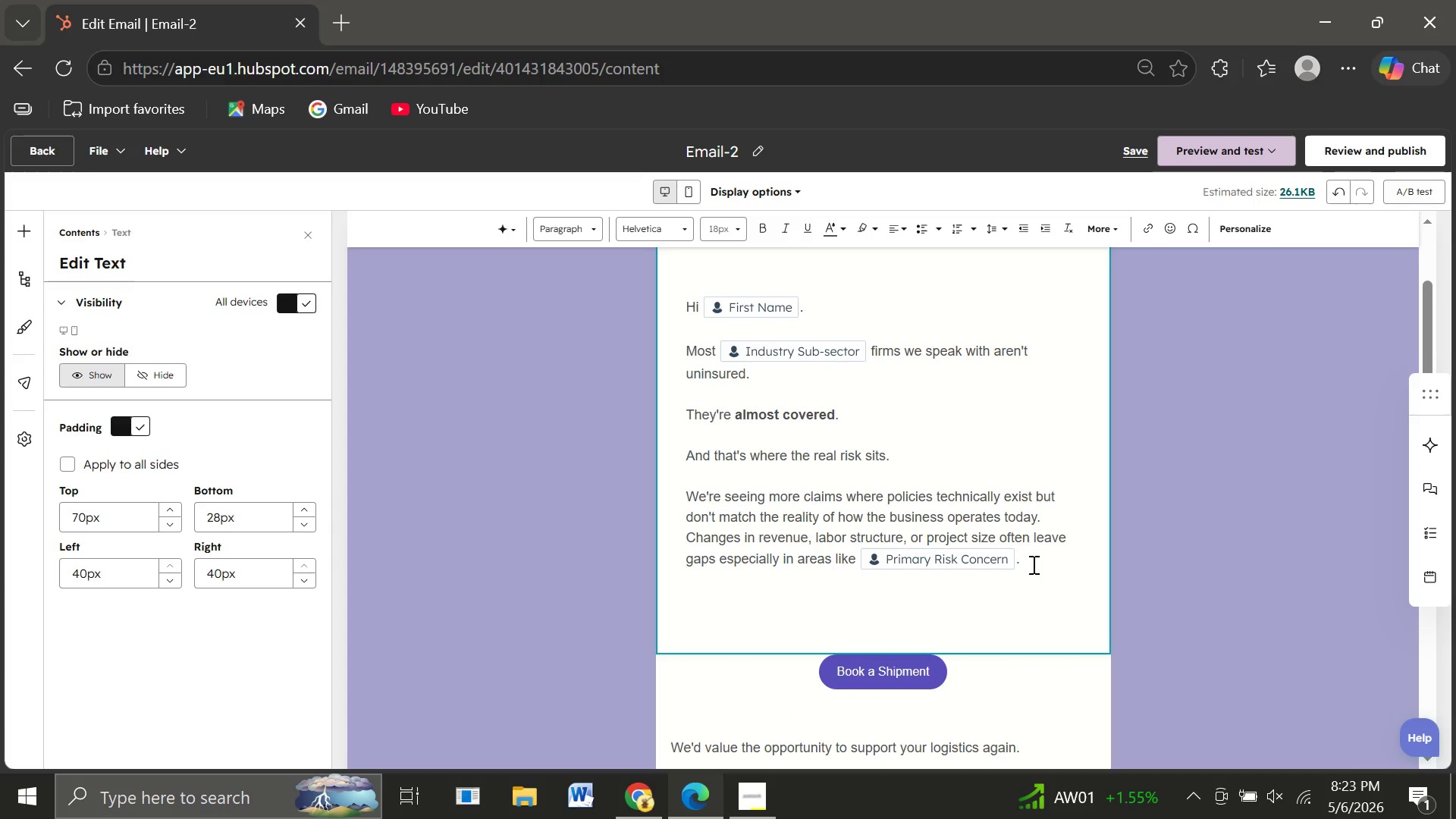 
type(Here's what li)
key(Backspace)
key(Backspace)
type(that haven't scaled with revenue)
 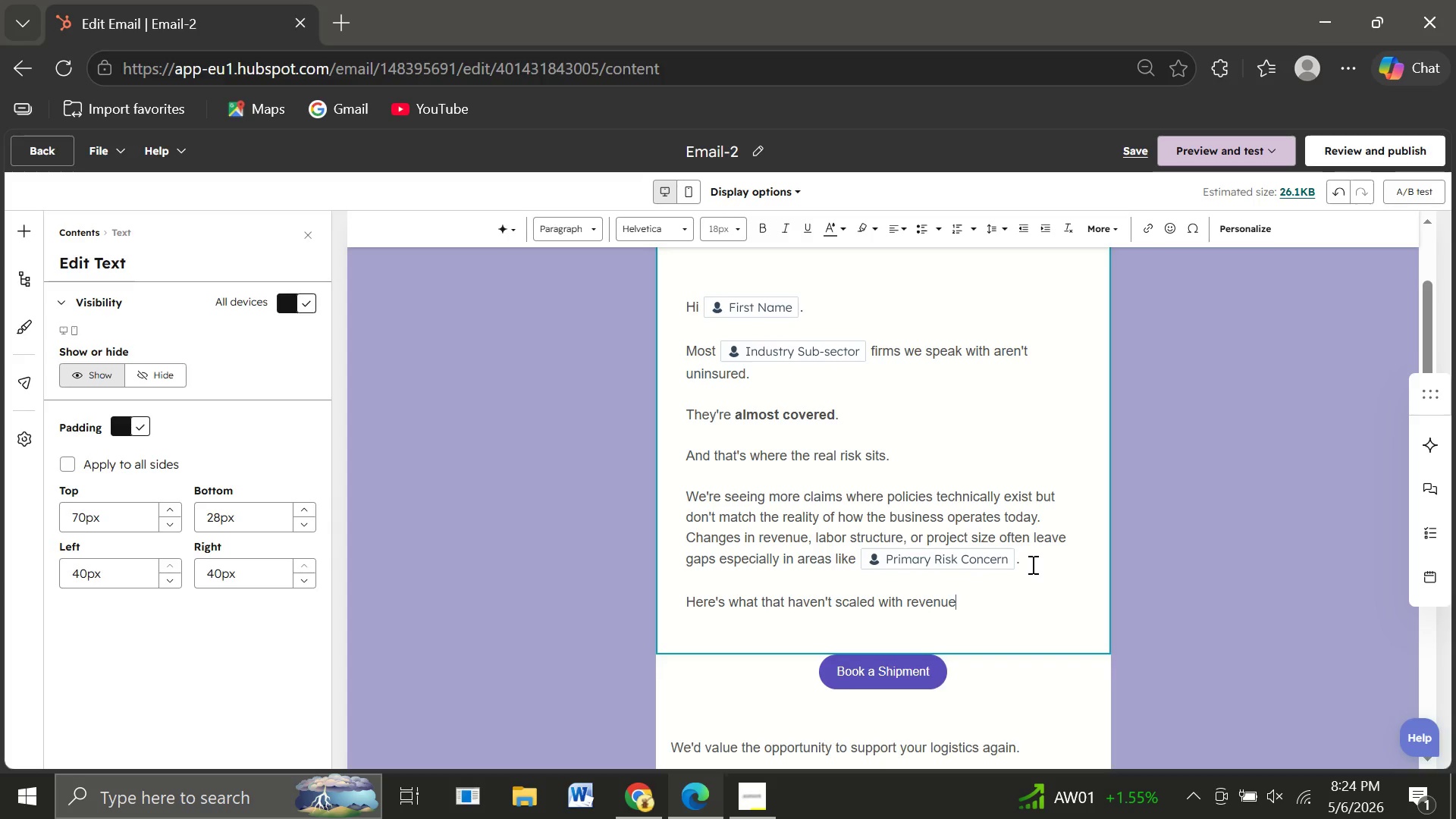 
key(Enter)
 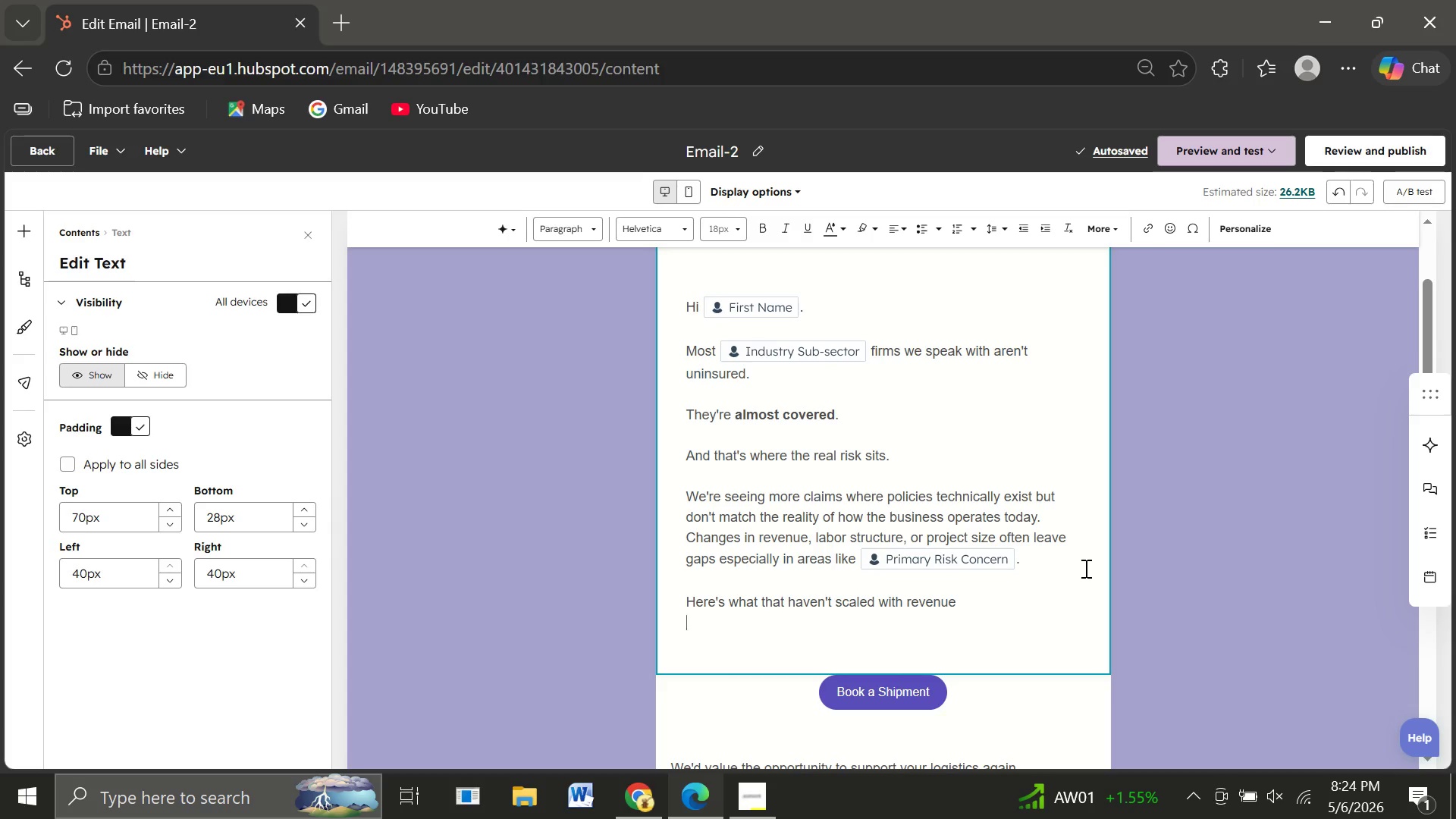 
key(Backspace)
 